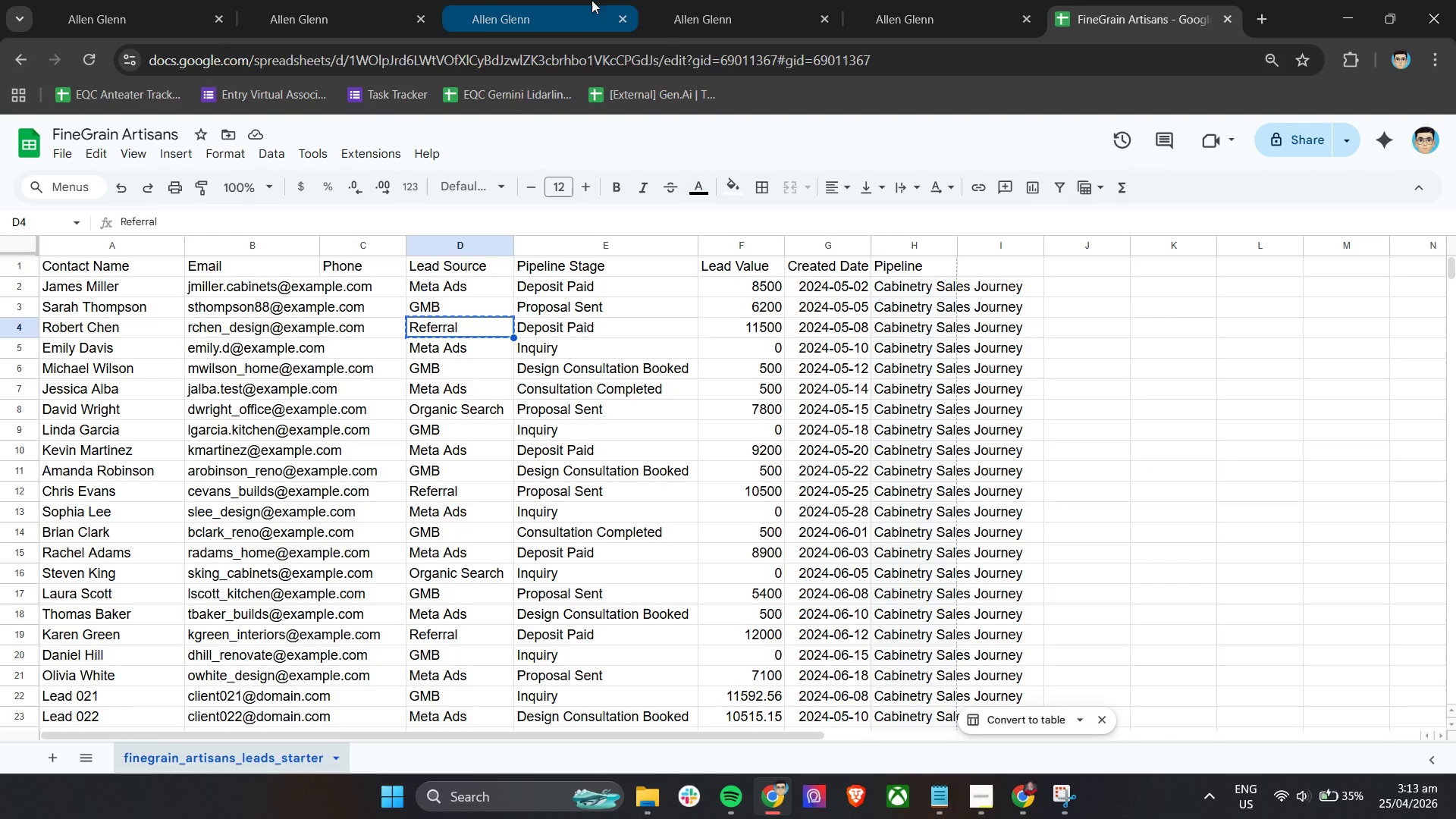 
left_click([318, 0])
 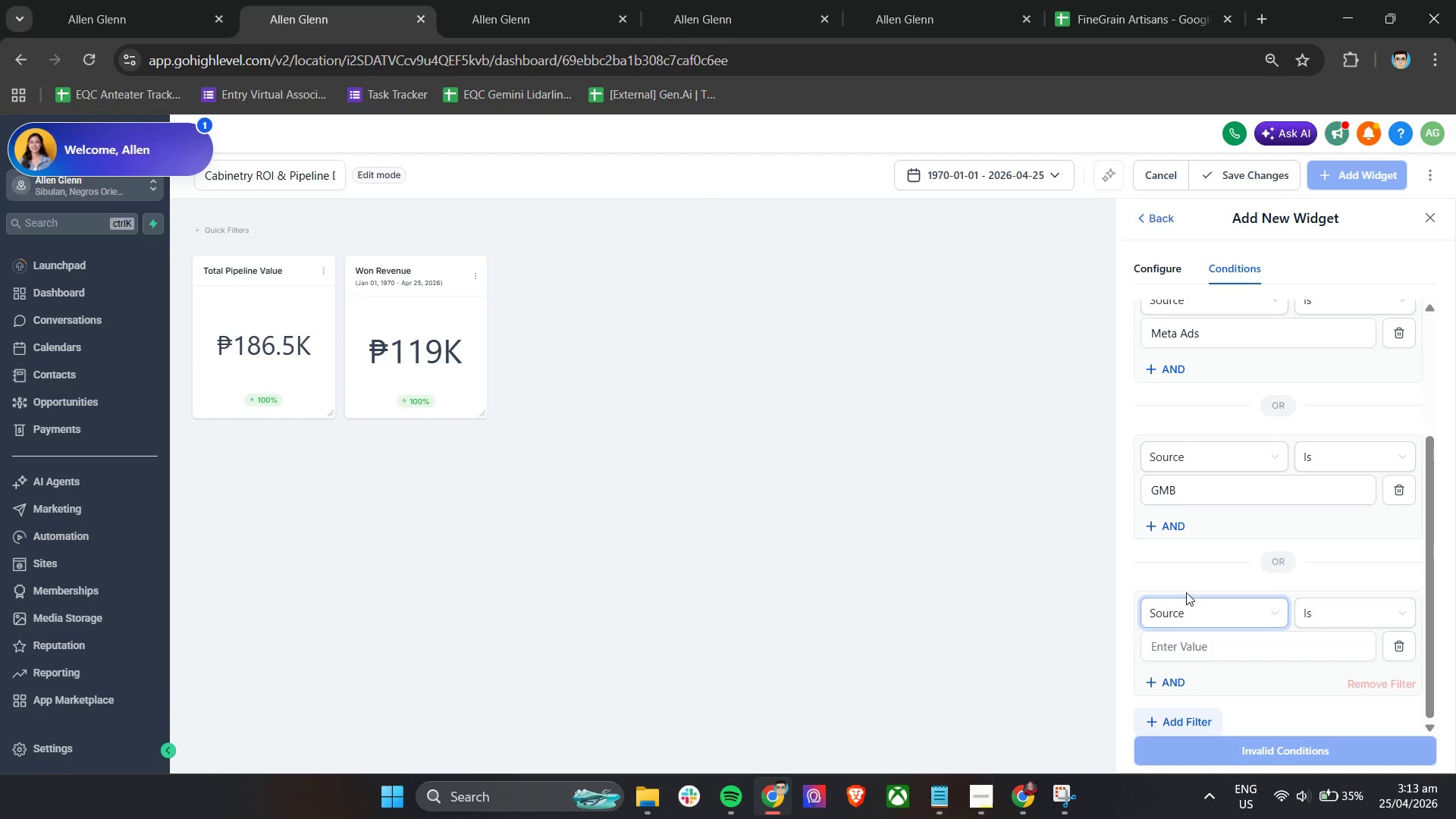 
key(Control+V)
 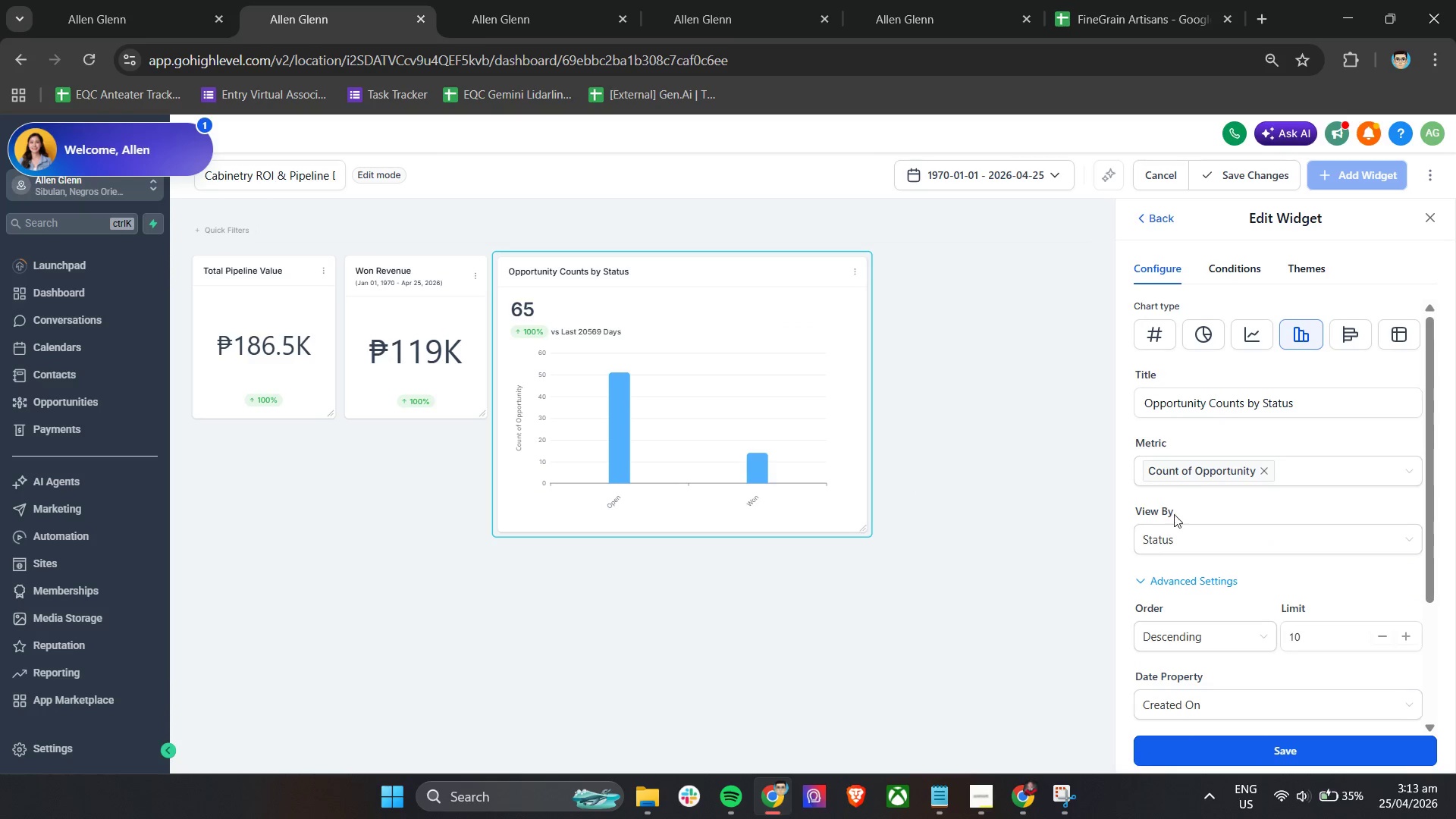 
wait(9.31)
 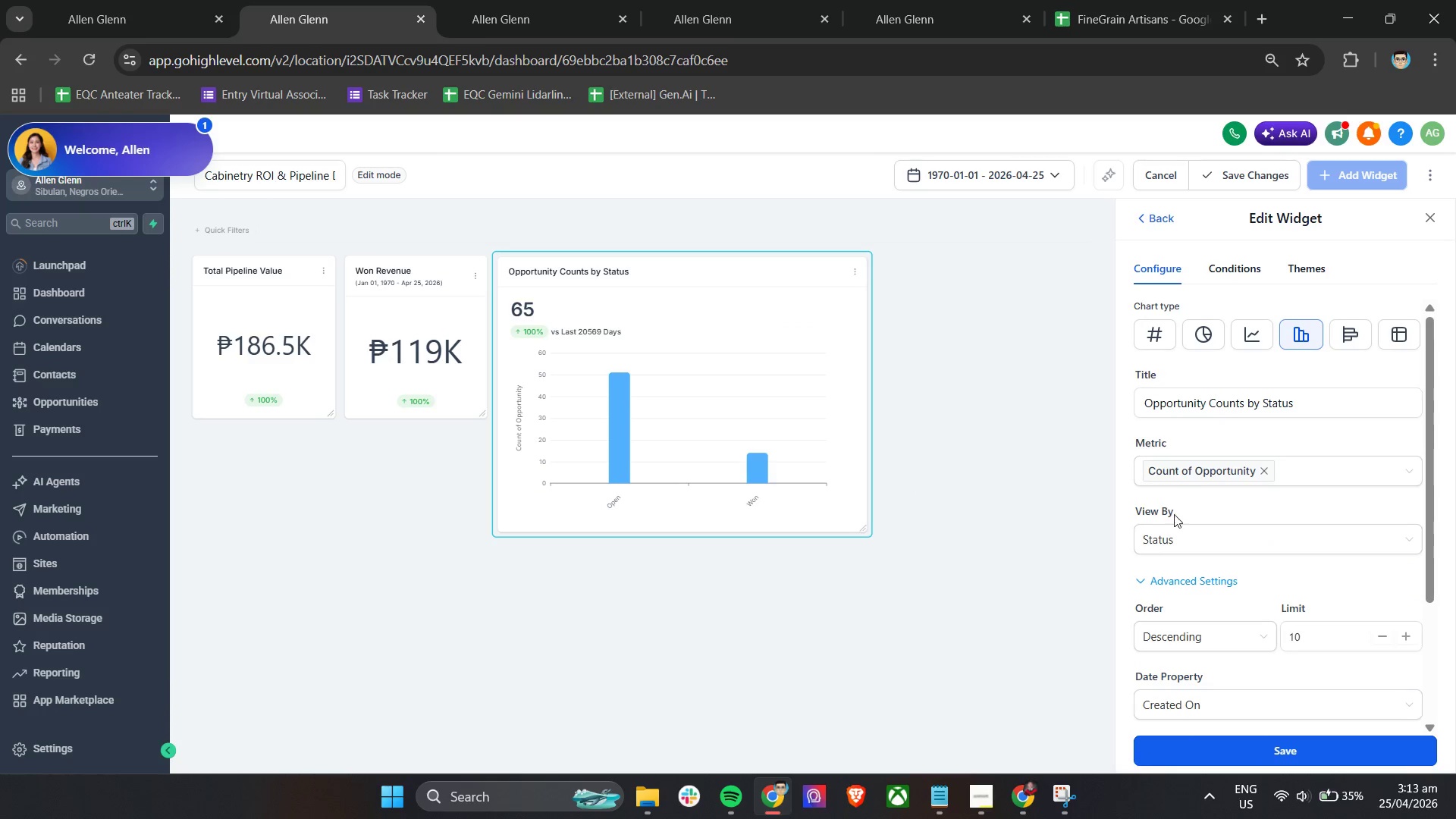 
scroll: coordinate [1285, 522], scroll_direction: down, amount: 1.0
 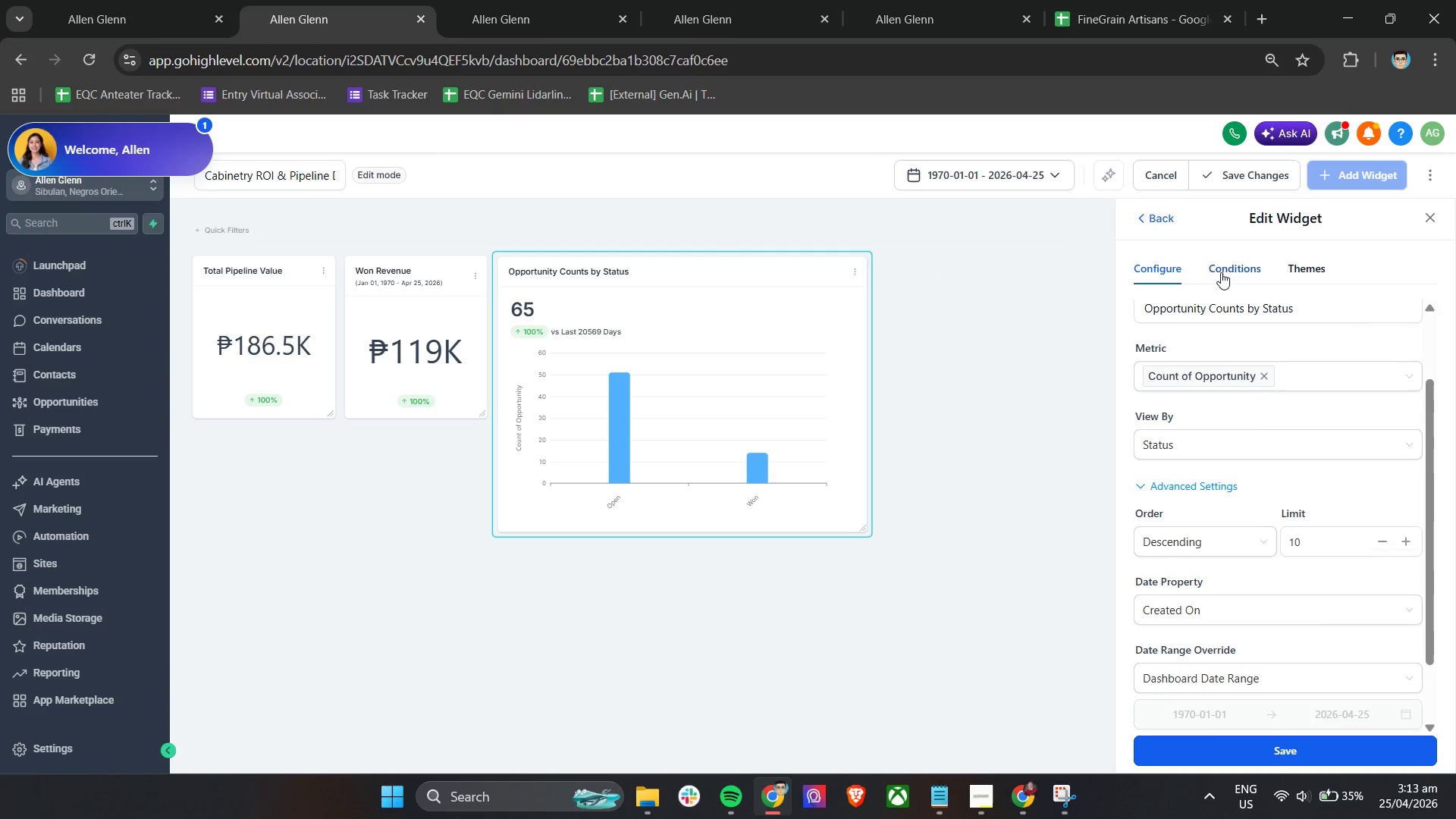 
left_click([1225, 281])
 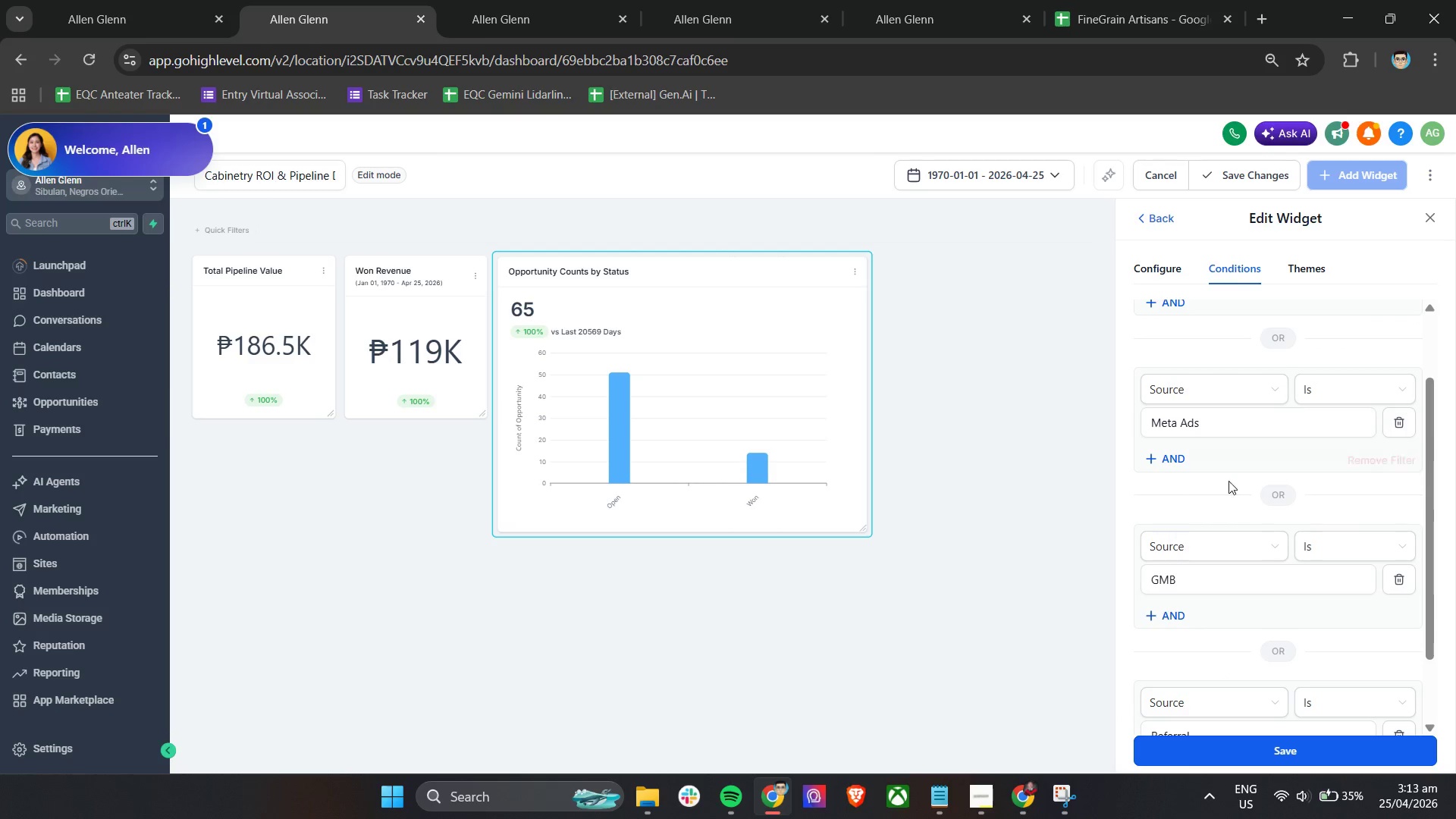 
scroll: coordinate [1192, 557], scroll_direction: down, amount: 6.0
 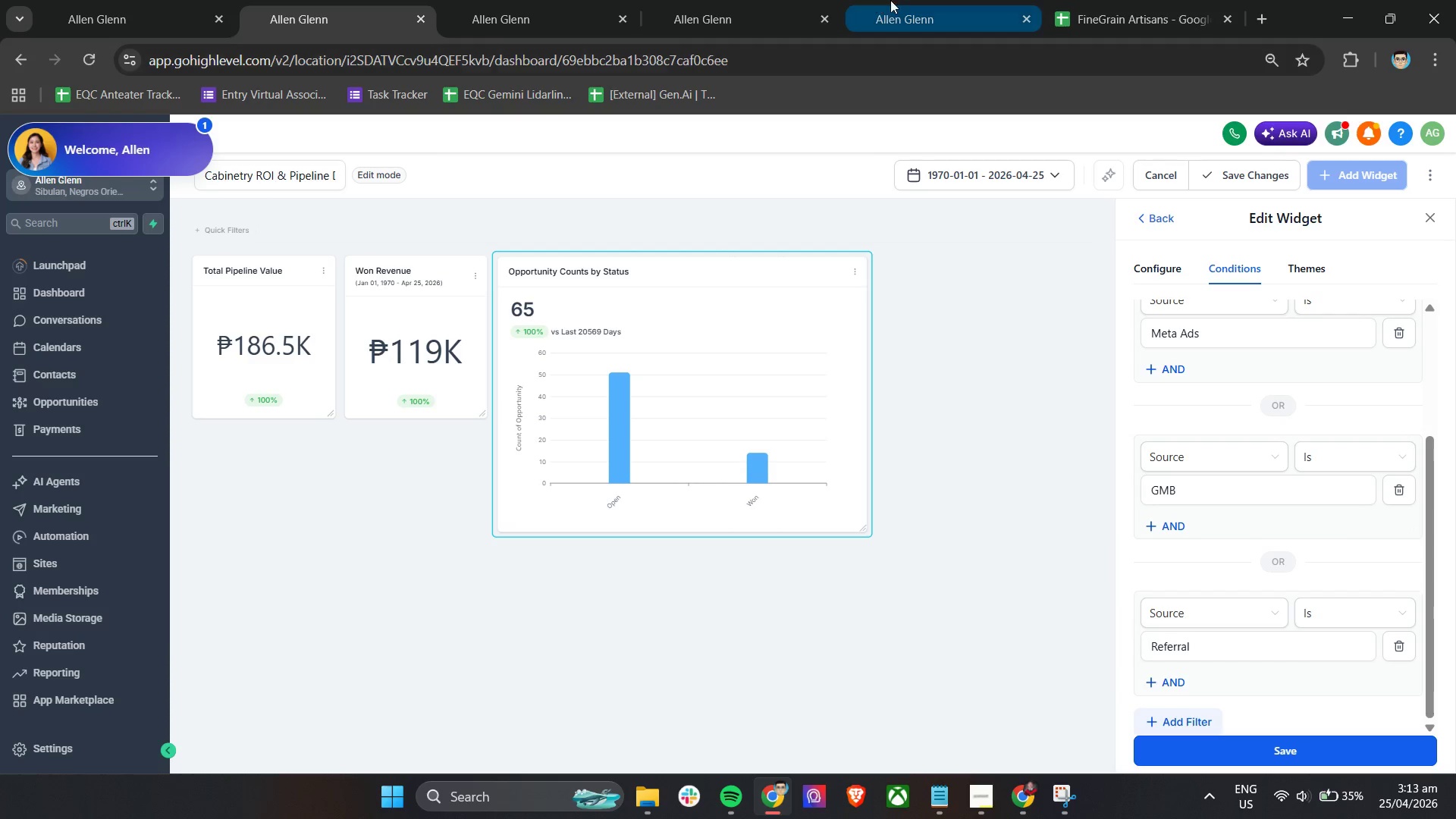 
left_click([1125, 7])
 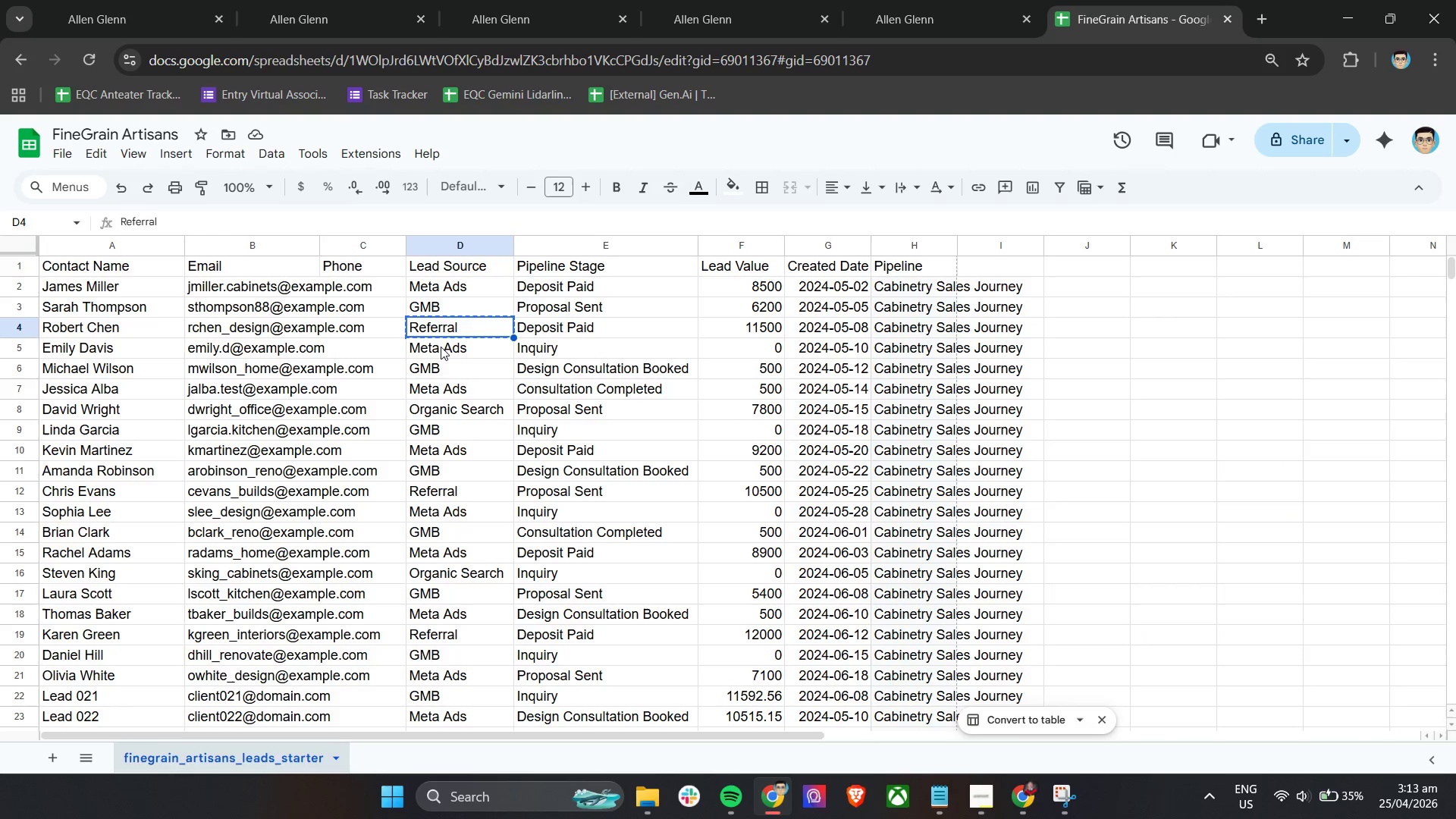 
scroll: coordinate [466, 506], scroll_direction: down, amount: 8.0
 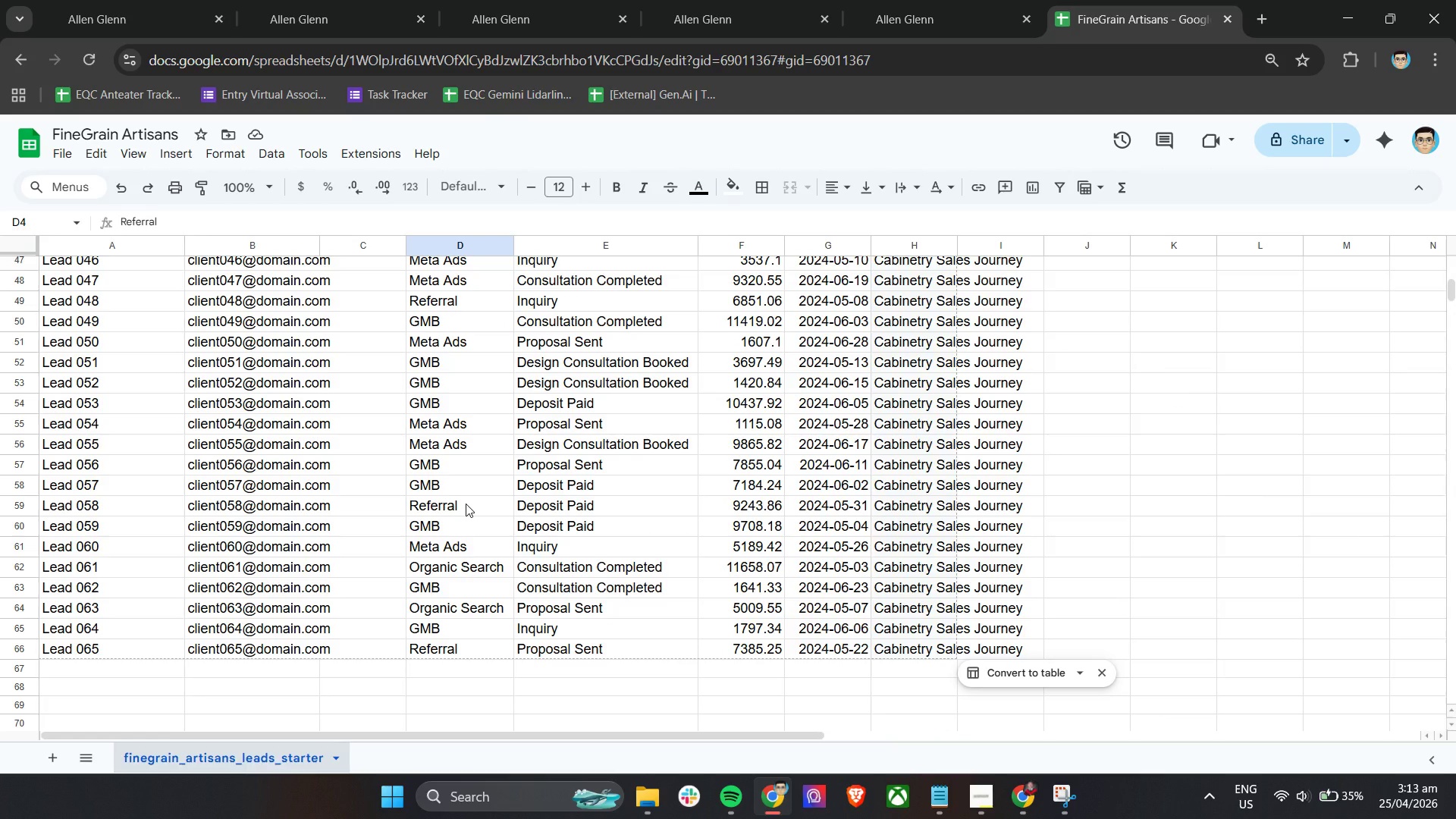 
scroll: coordinate [472, 495], scroll_direction: up, amount: 15.0
 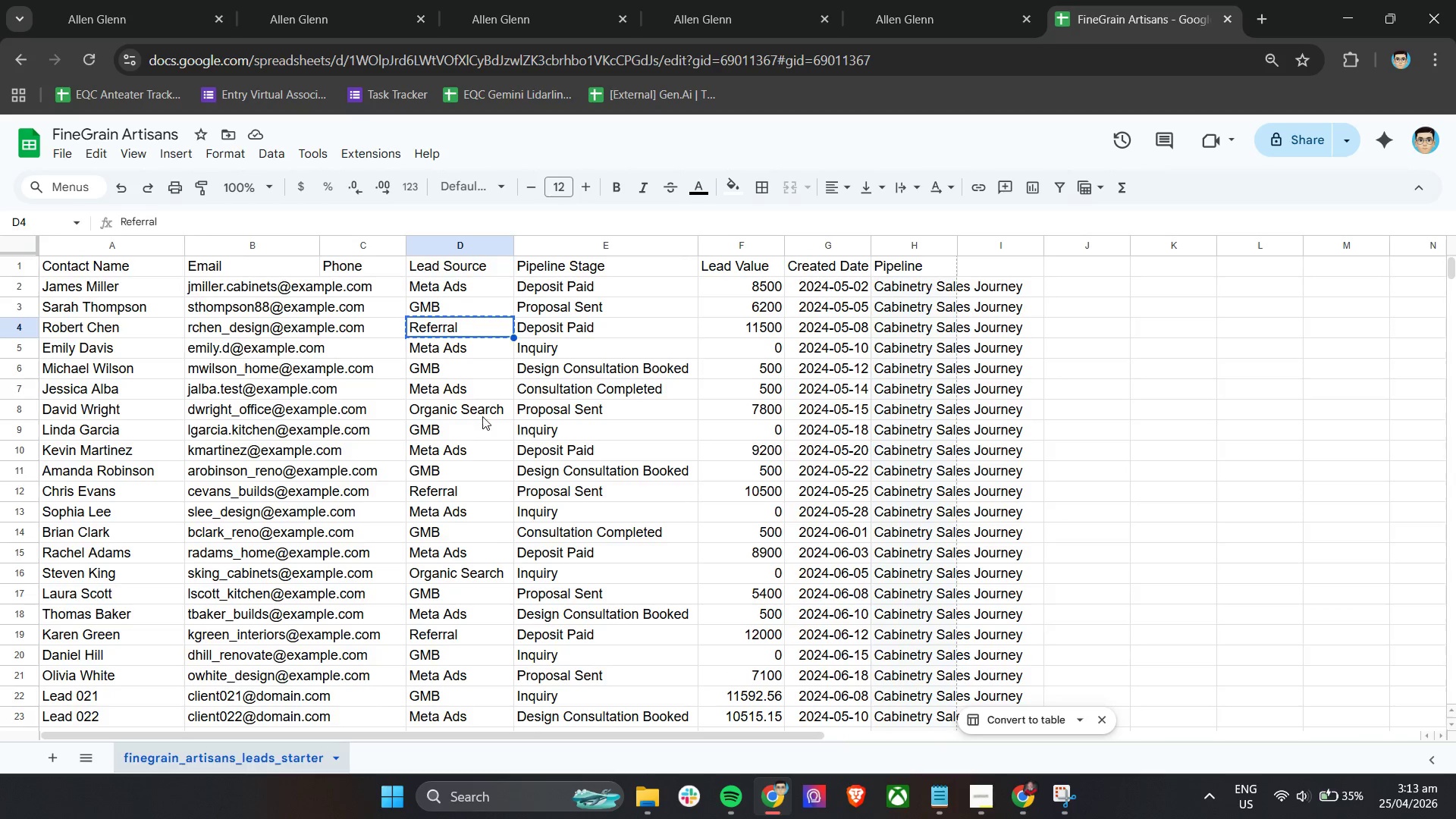 
left_click([482, 416])
 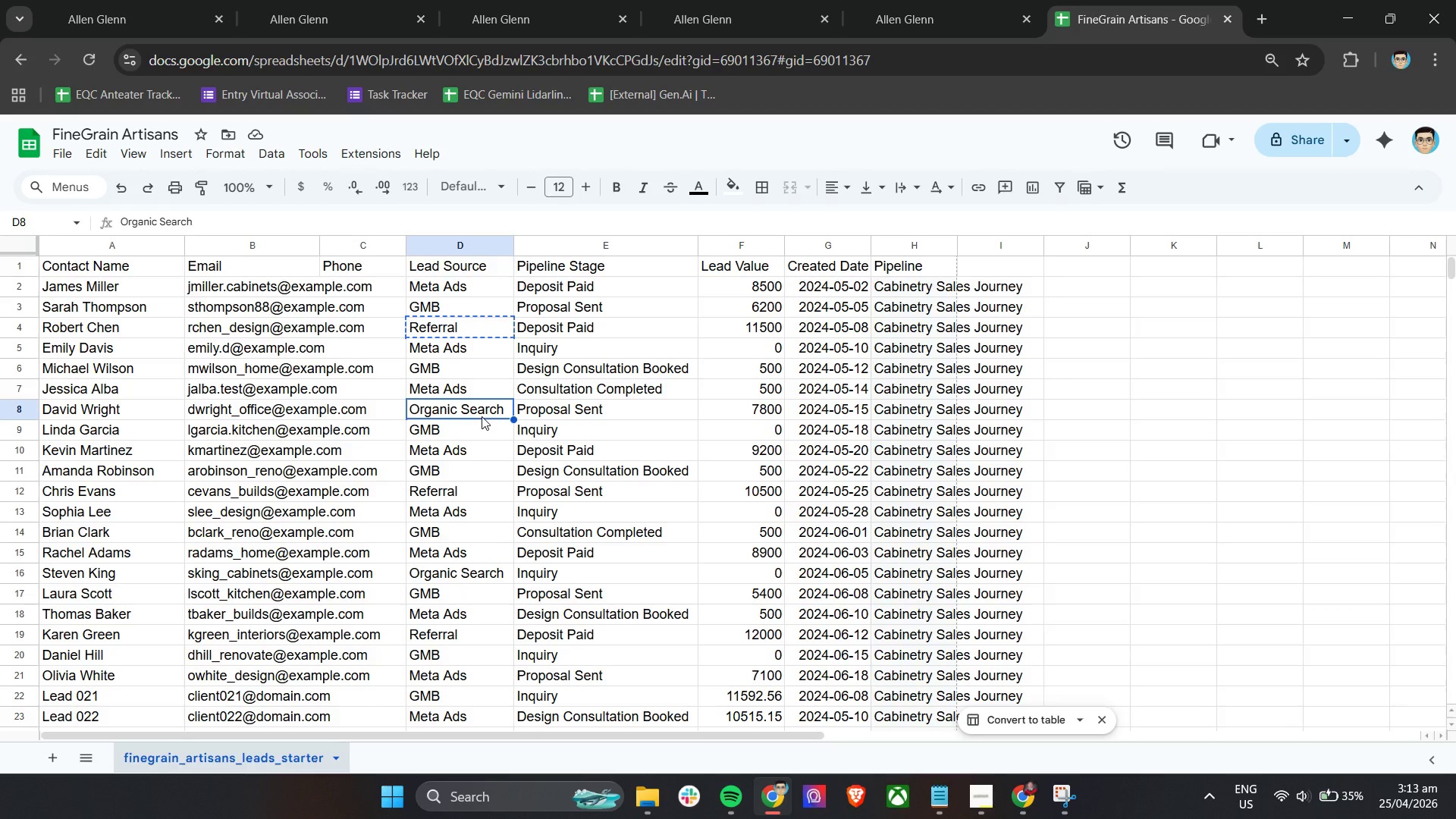 
key(Control+C)
 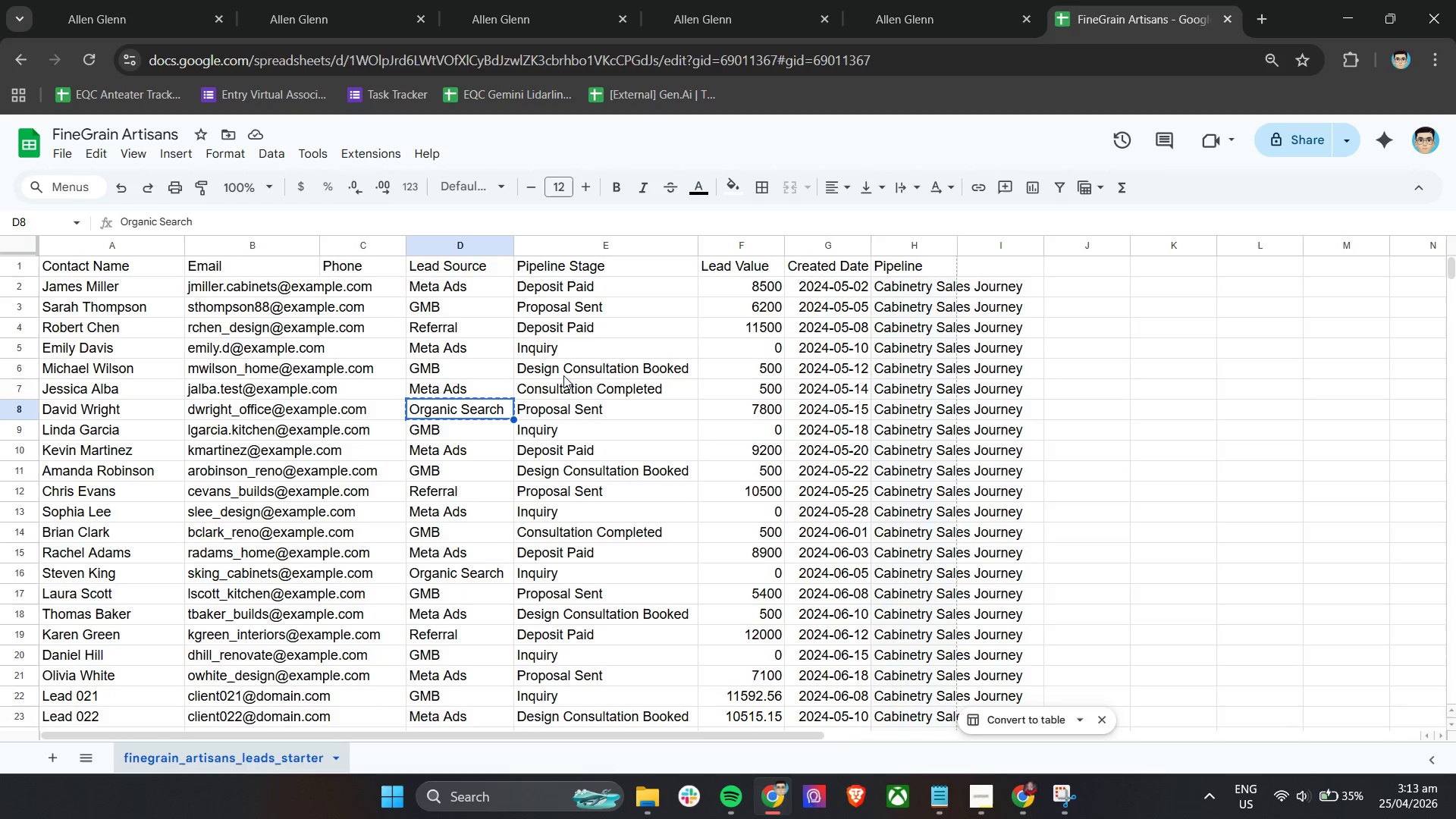 
key(Control+C)
 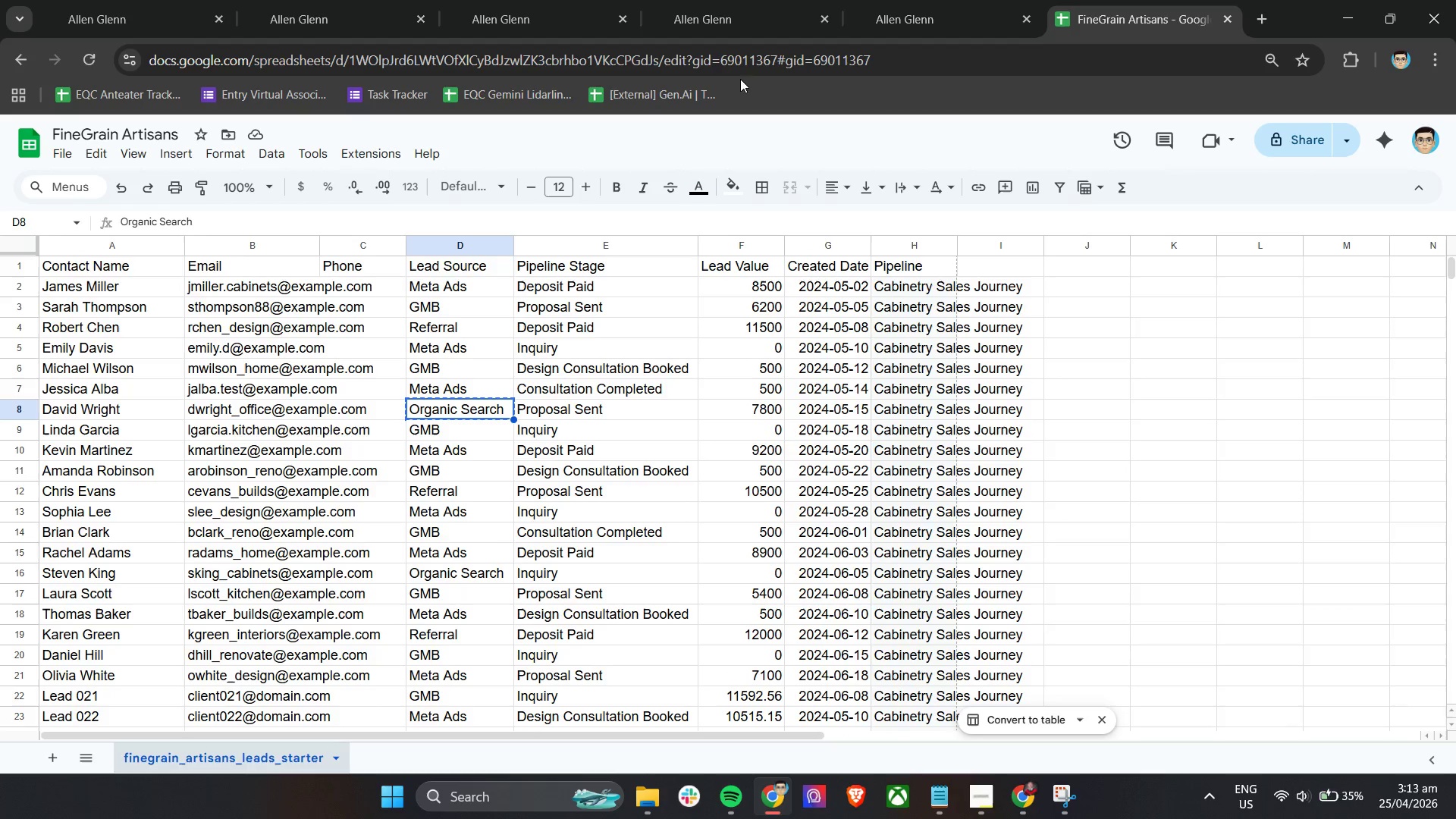 
key(Control+C)
 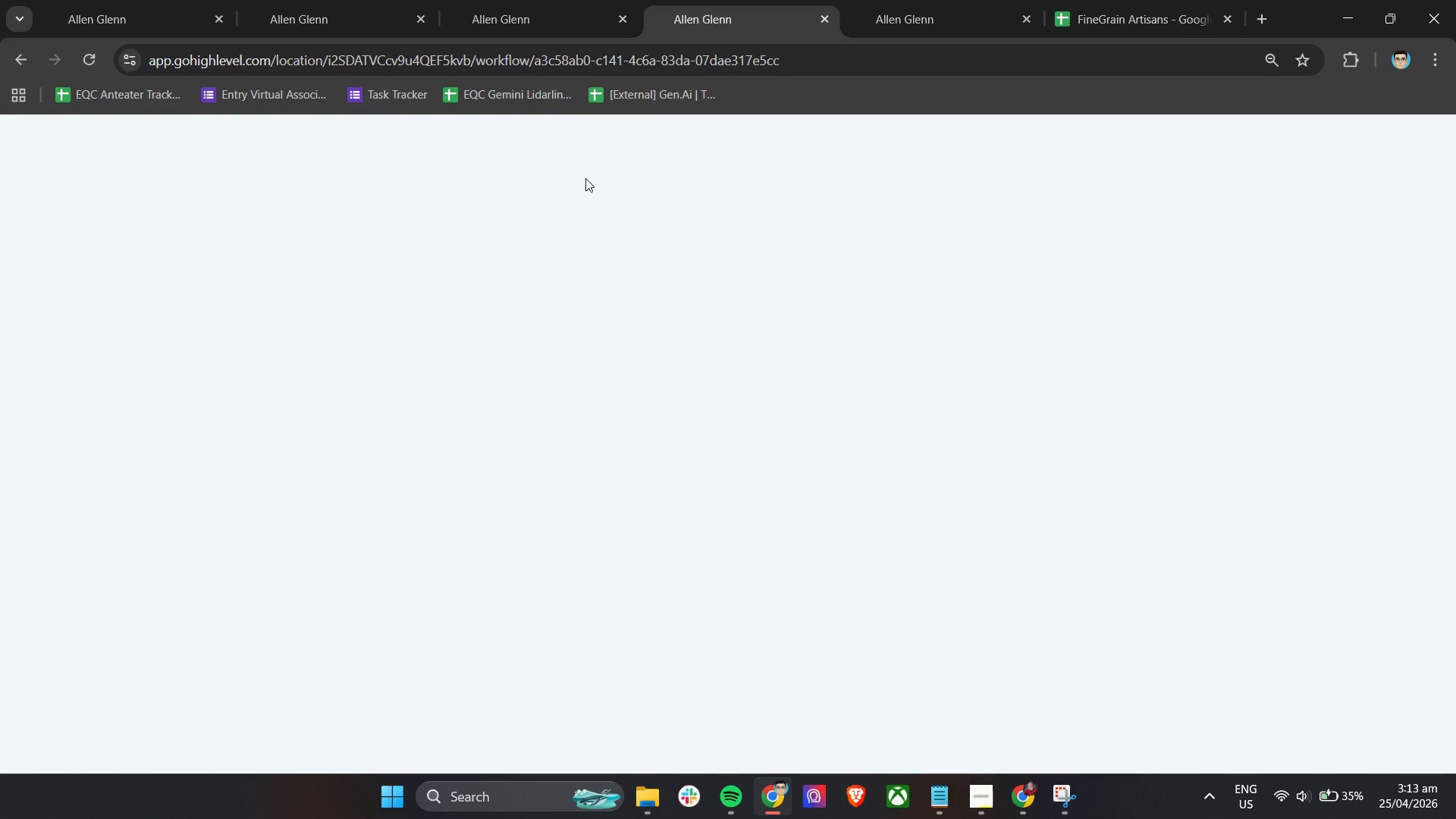 
left_click([552, 0])
 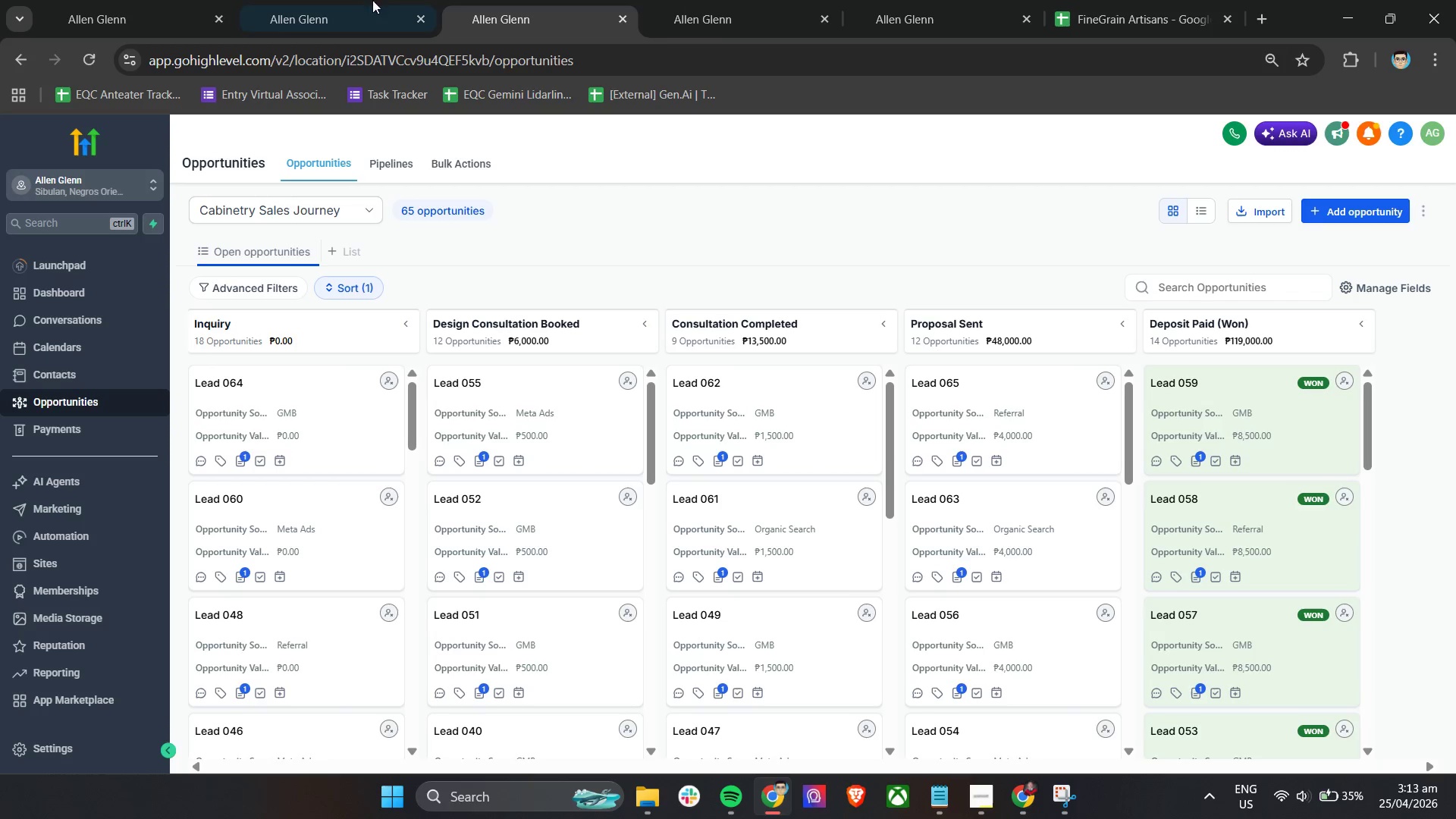 
left_click([338, 0])
 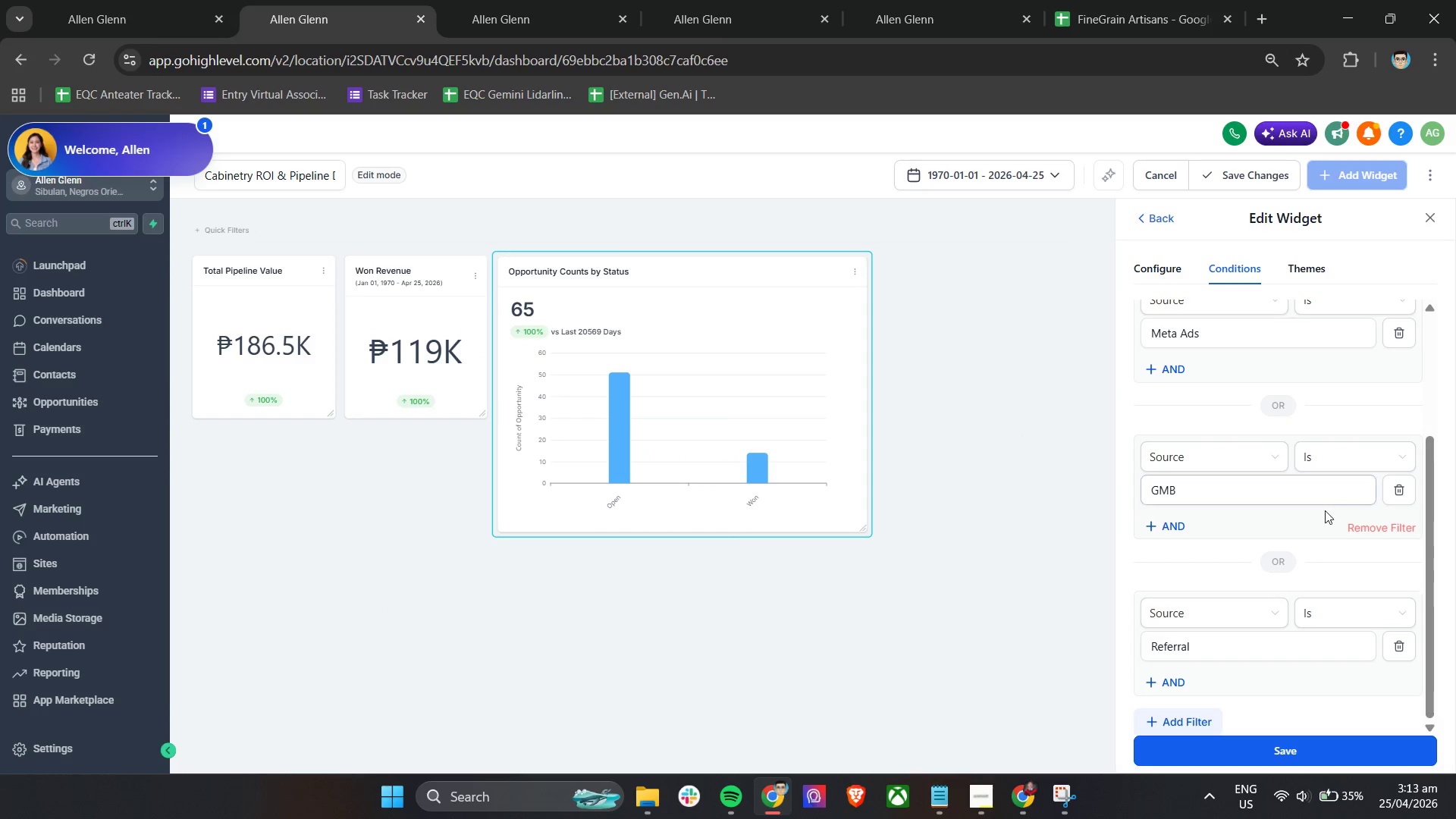 
scroll: coordinate [1287, 613], scroll_direction: down, amount: 3.0
 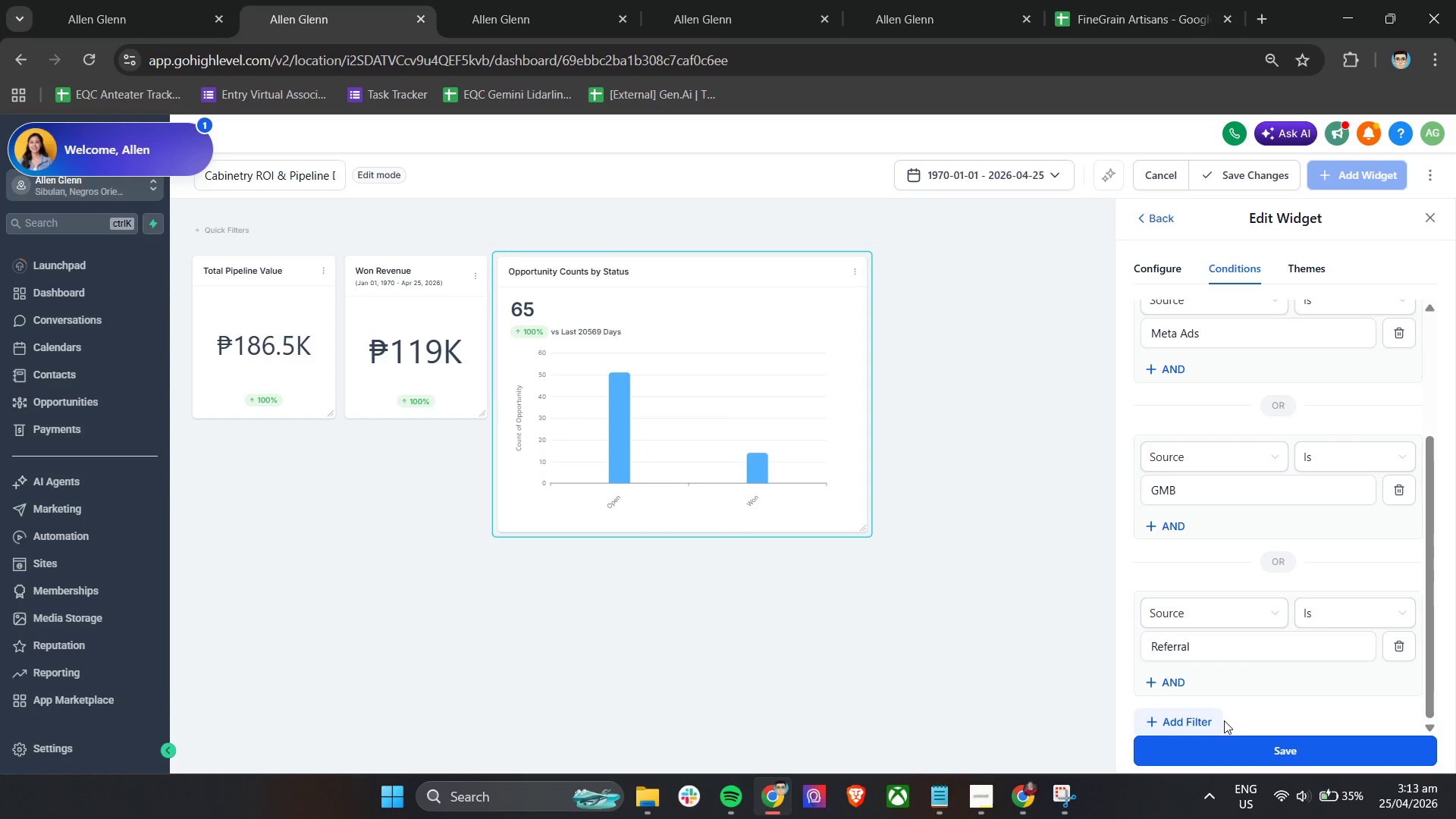 
left_click([1205, 720])
 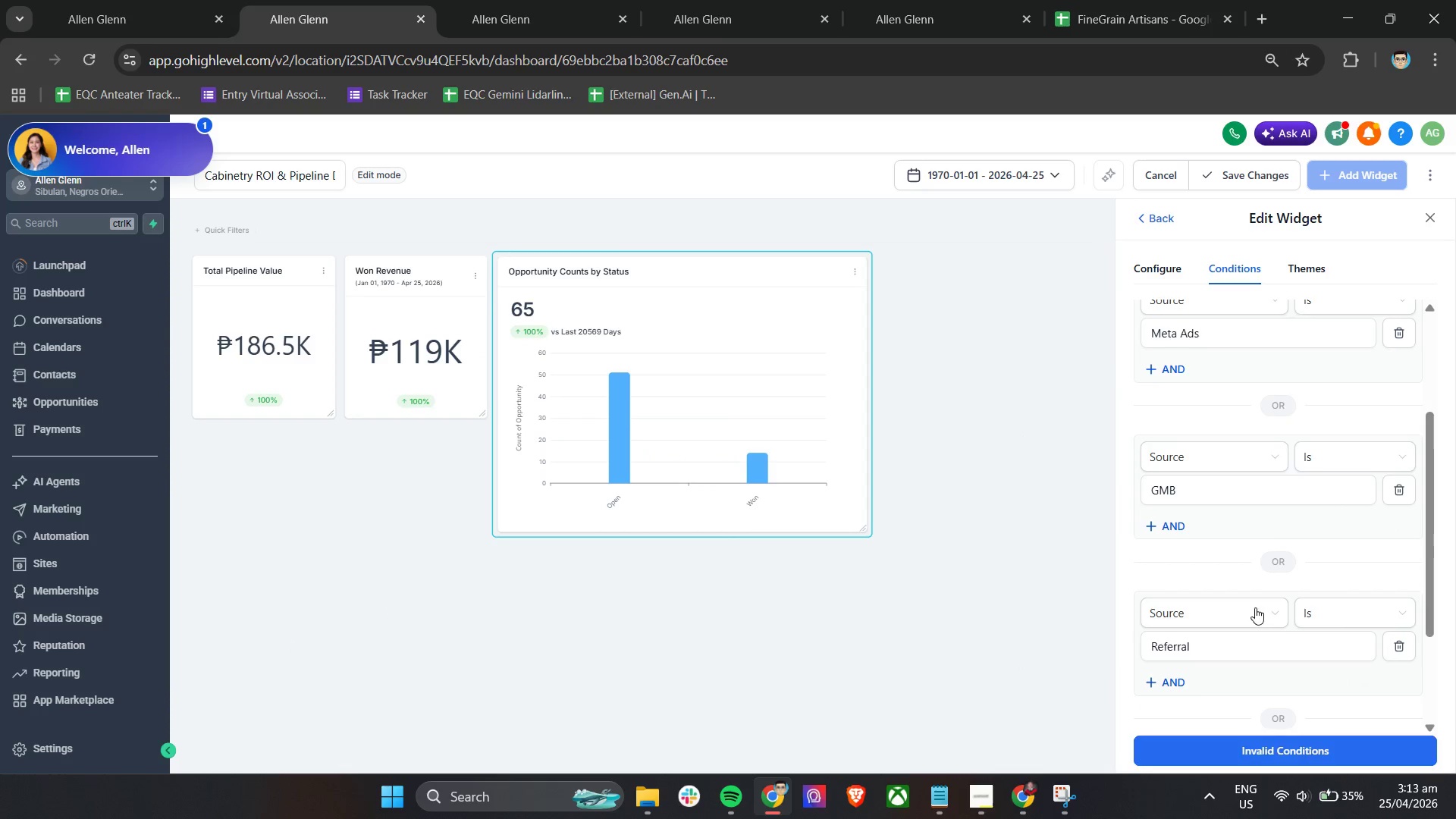 
left_click([1214, 615])
 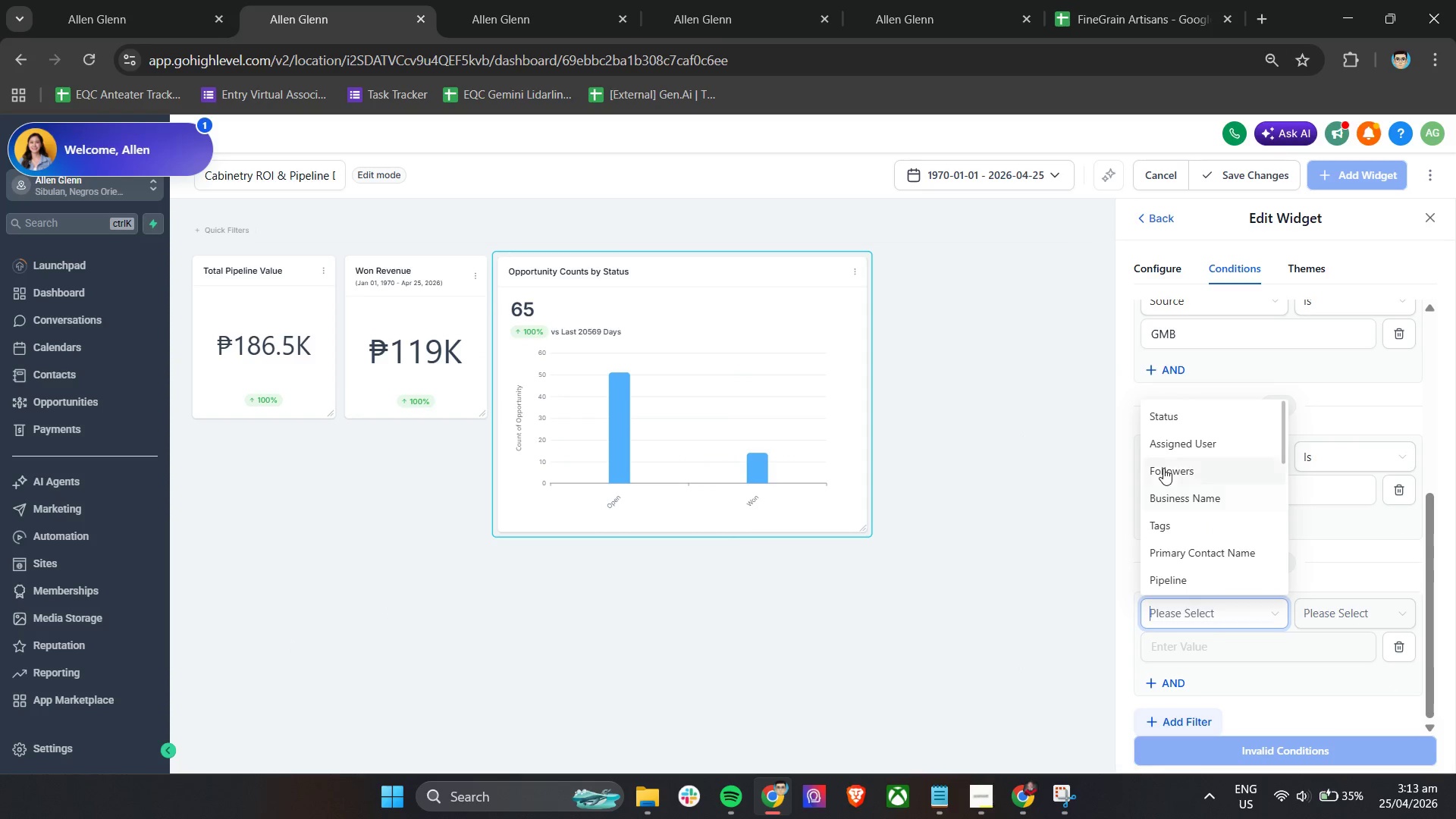 
scroll: coordinate [1203, 564], scroll_direction: down, amount: 4.0
 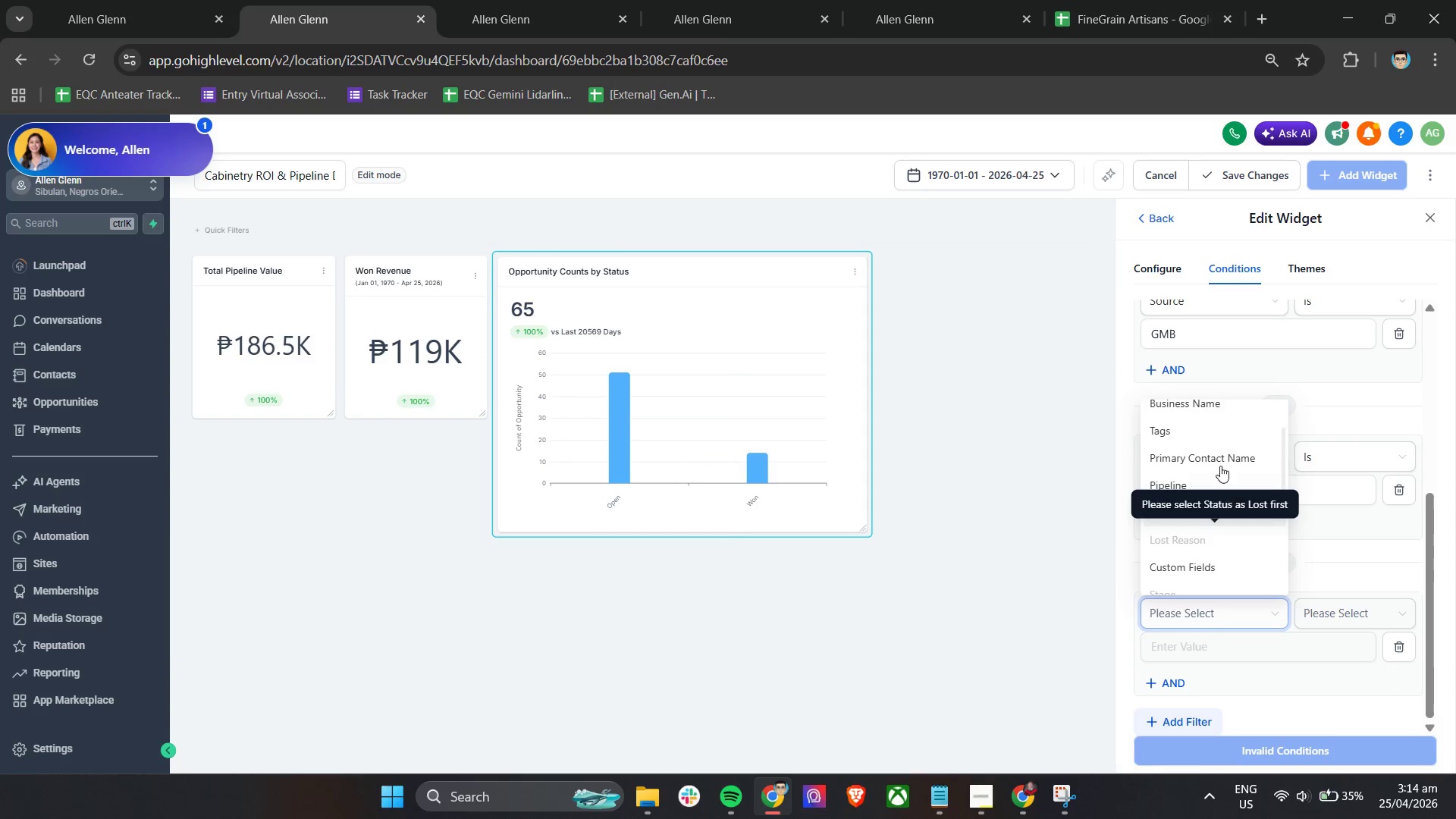 
scroll: coordinate [1215, 532], scroll_direction: up, amount: 1.0
 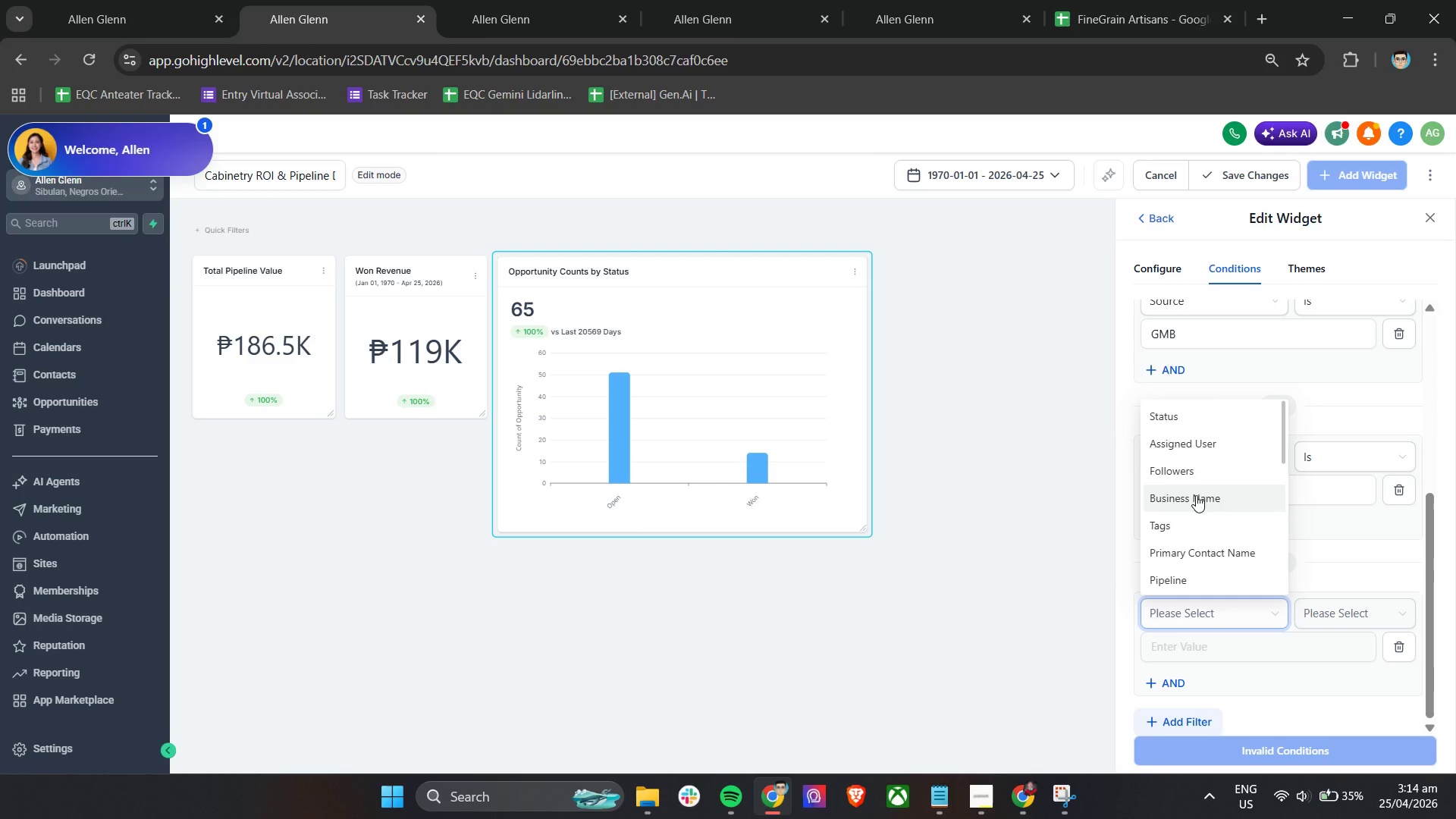 
scroll: coordinate [1232, 538], scroll_direction: down, amount: 2.0
 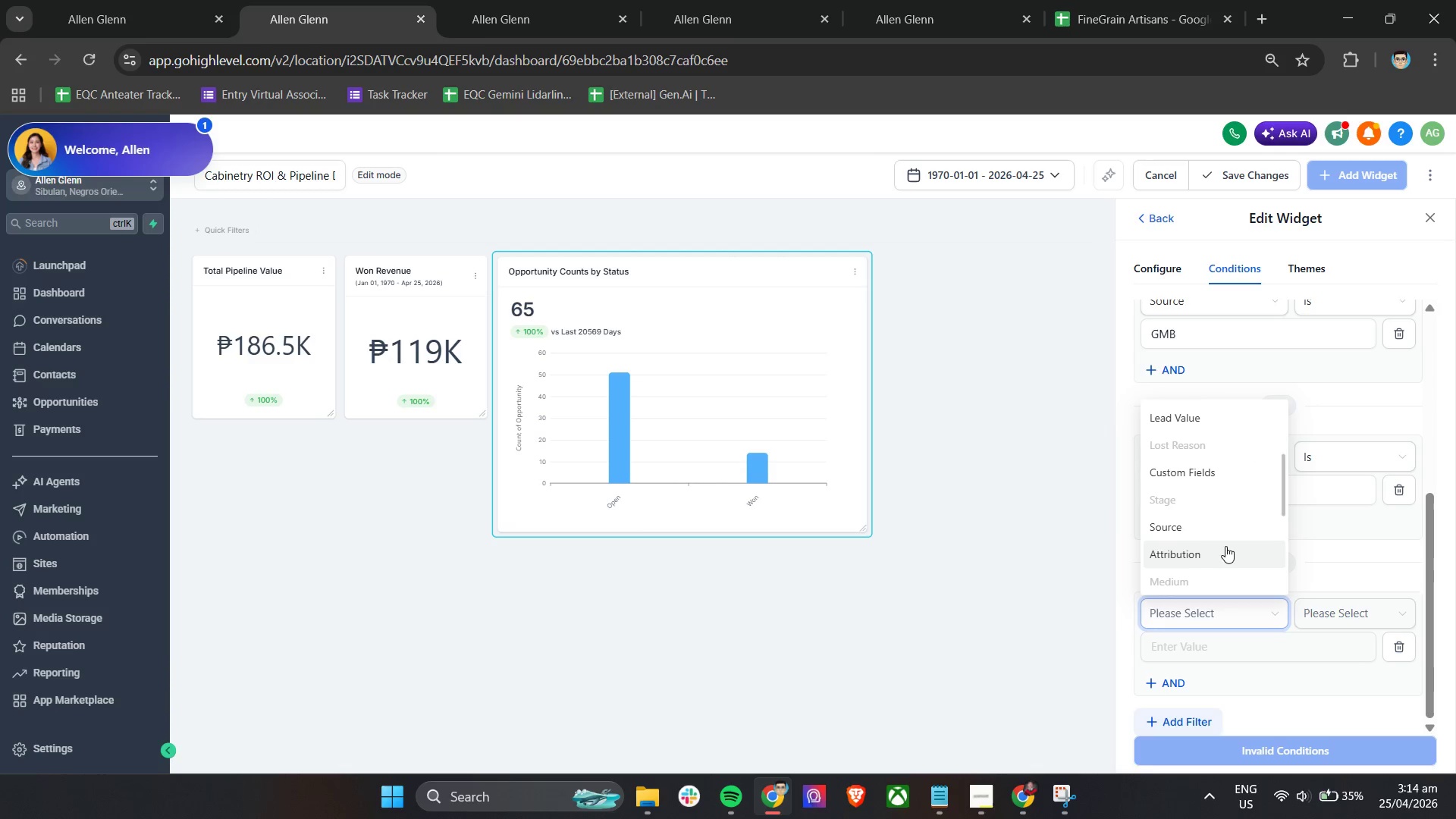 
left_click([1214, 529])
 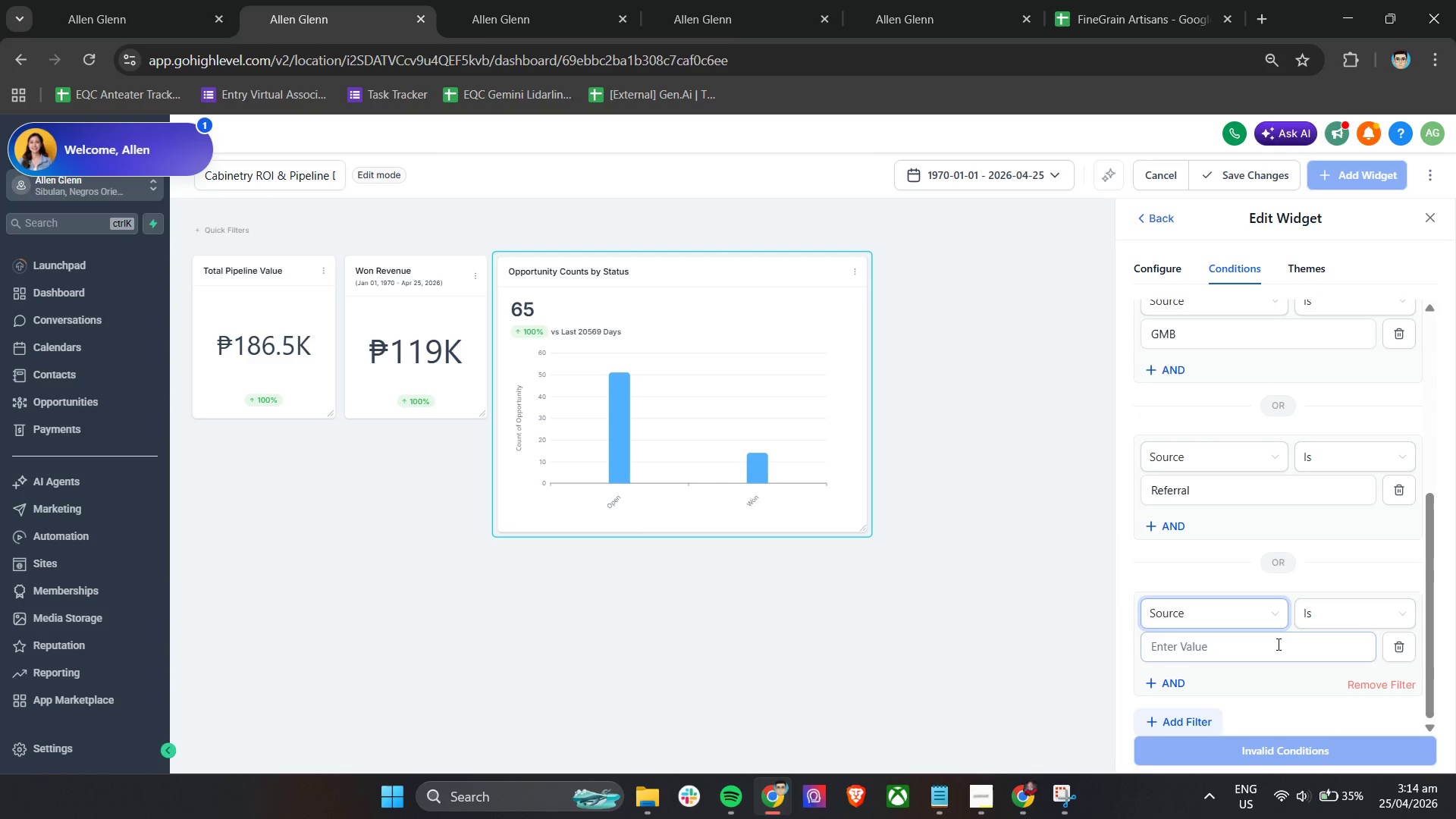 
key(Control+V)
 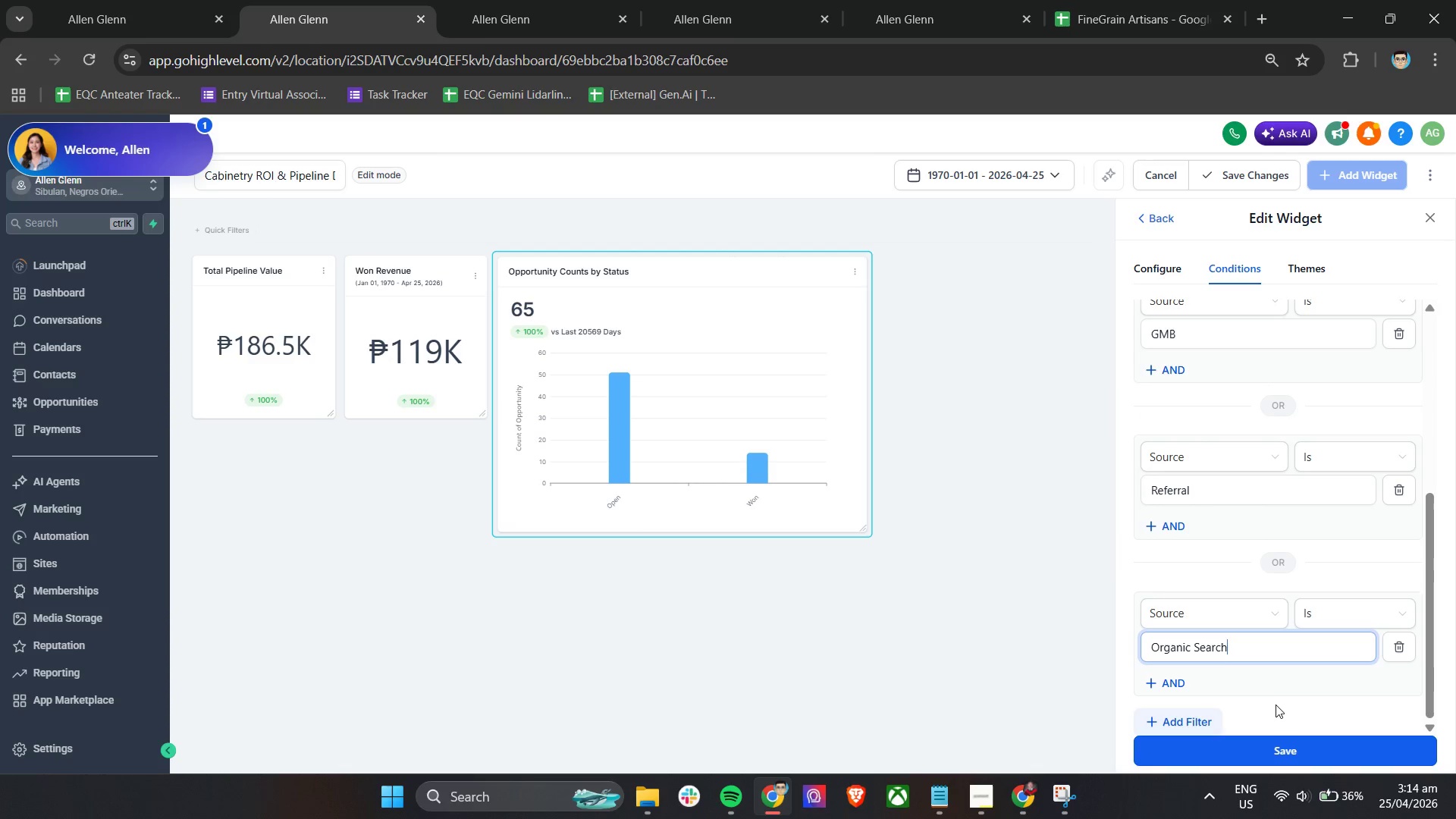 
left_click([1276, 695])
 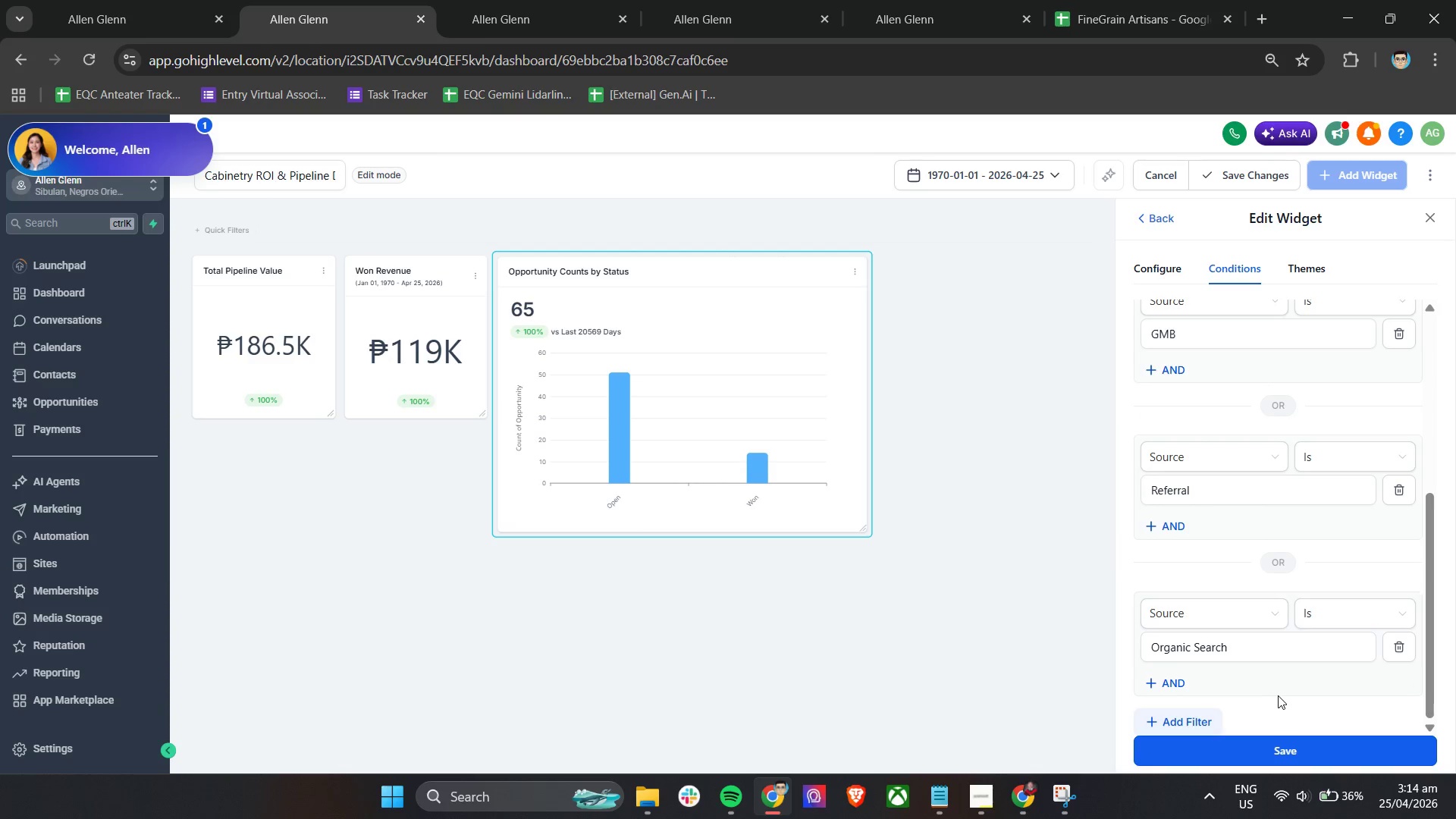 
scroll: coordinate [1279, 696], scroll_direction: down, amount: 3.0
 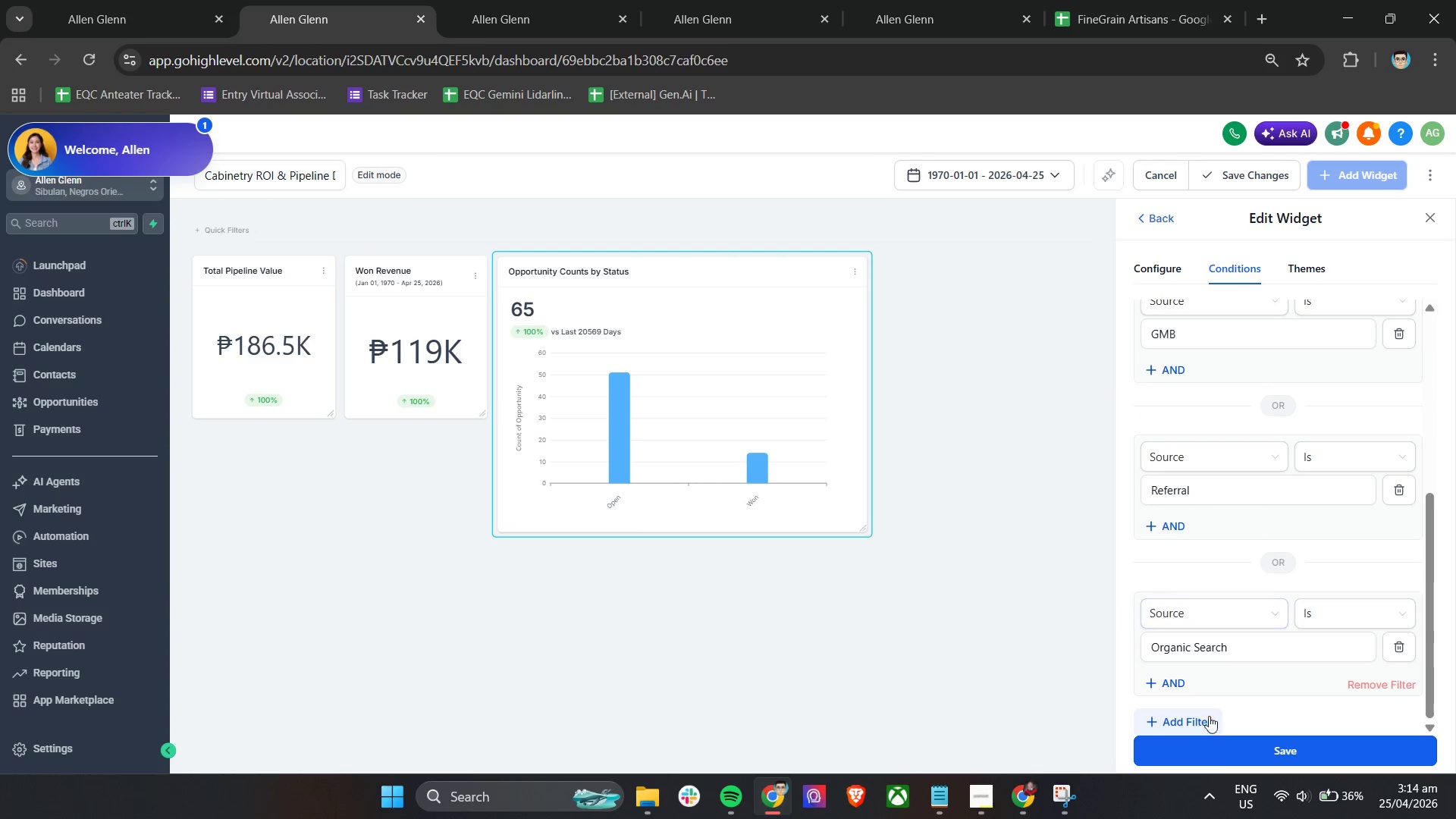 
left_click([1210, 753])
 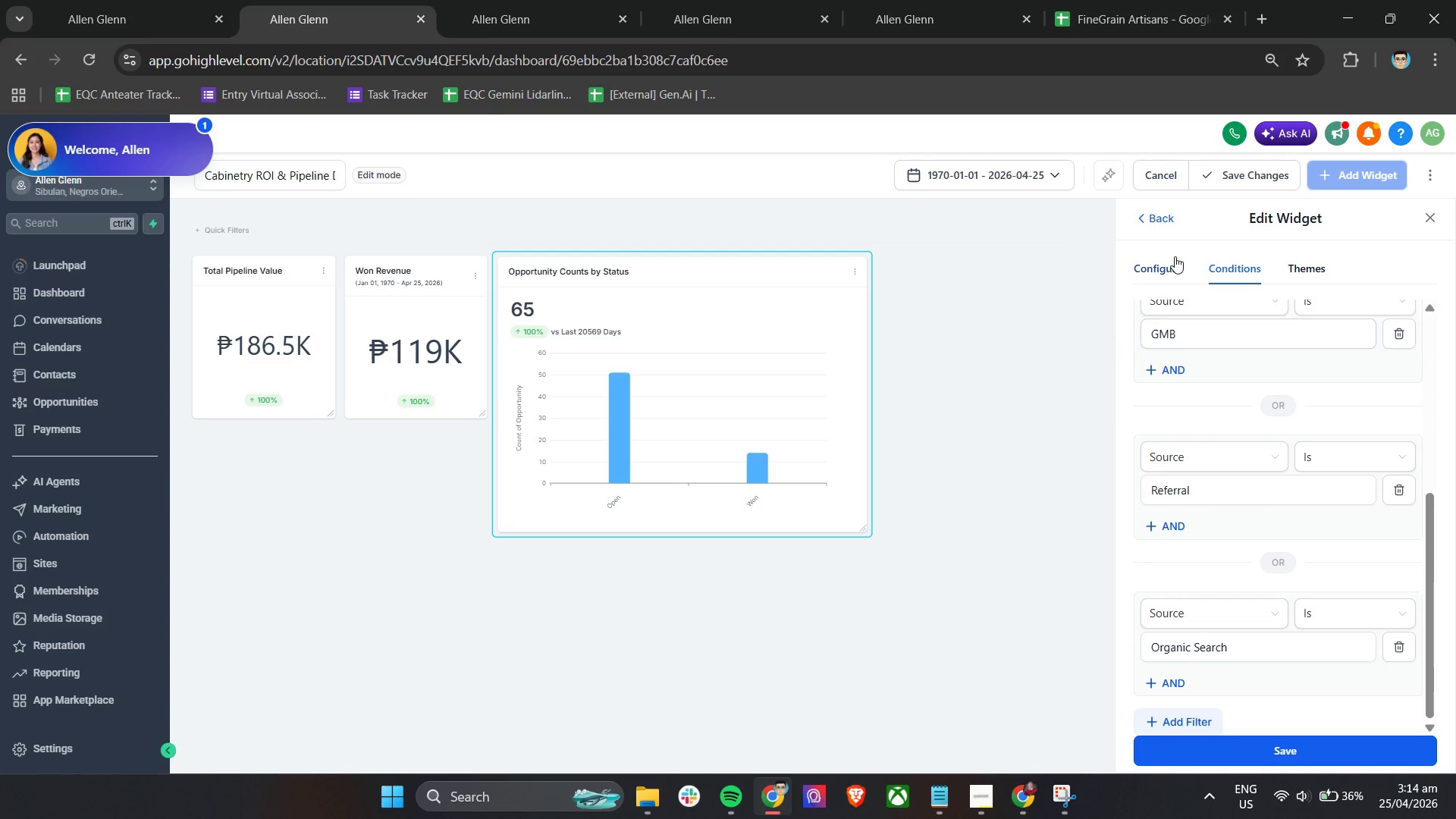 
left_click([1164, 273])
 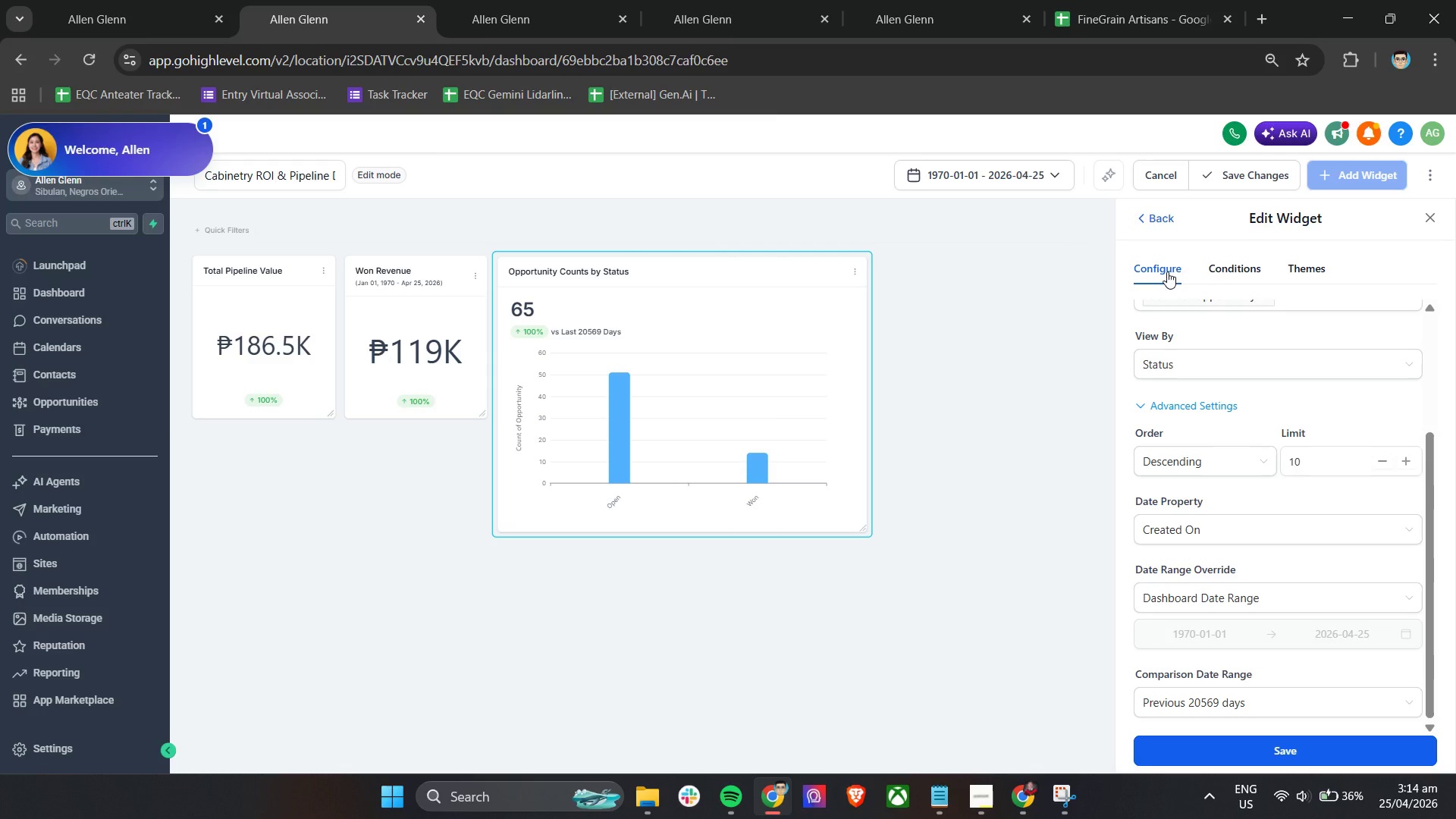 
wait(7.23)
 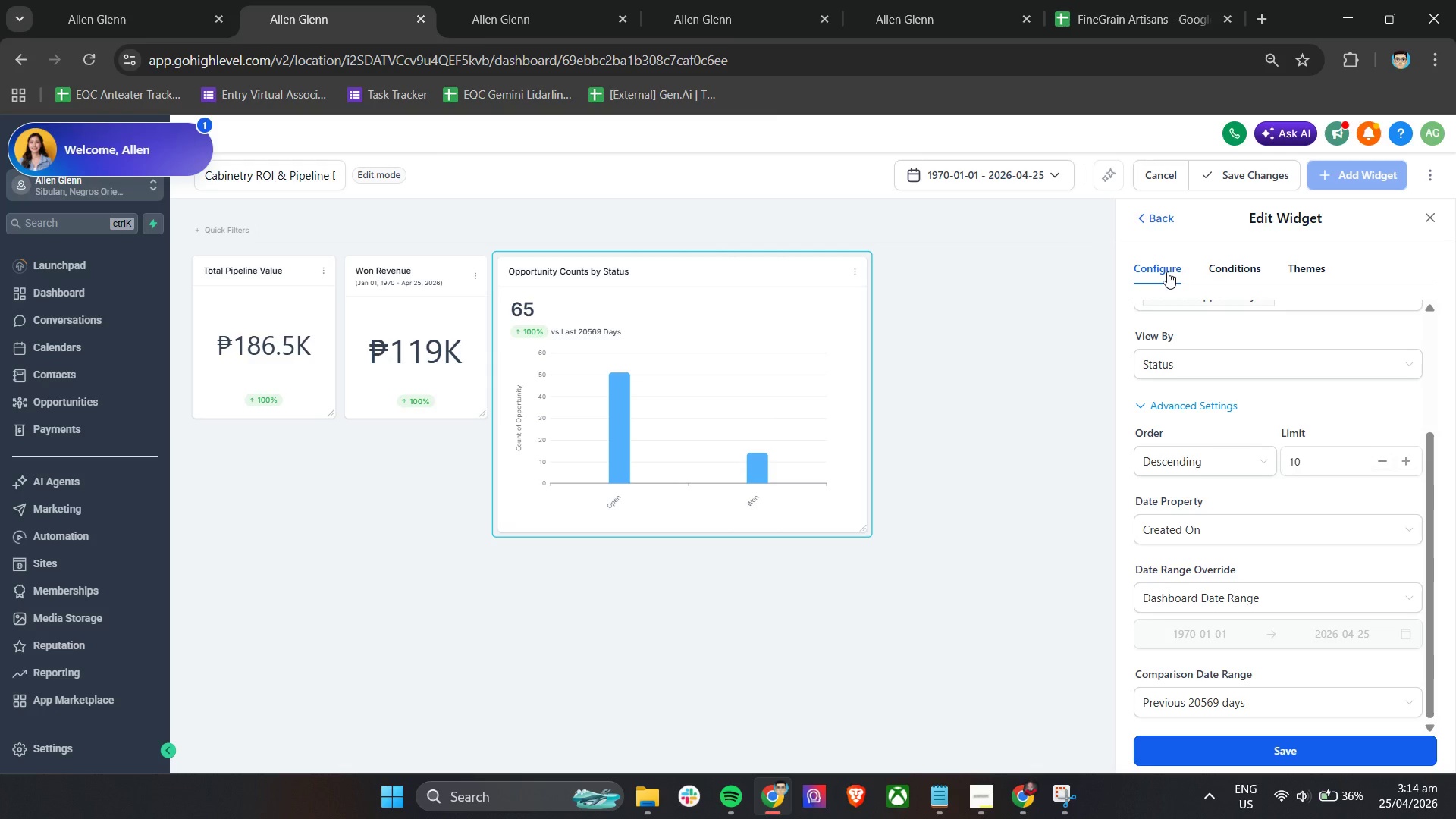 
scroll: coordinate [1291, 566], scroll_direction: up, amount: 2.0
 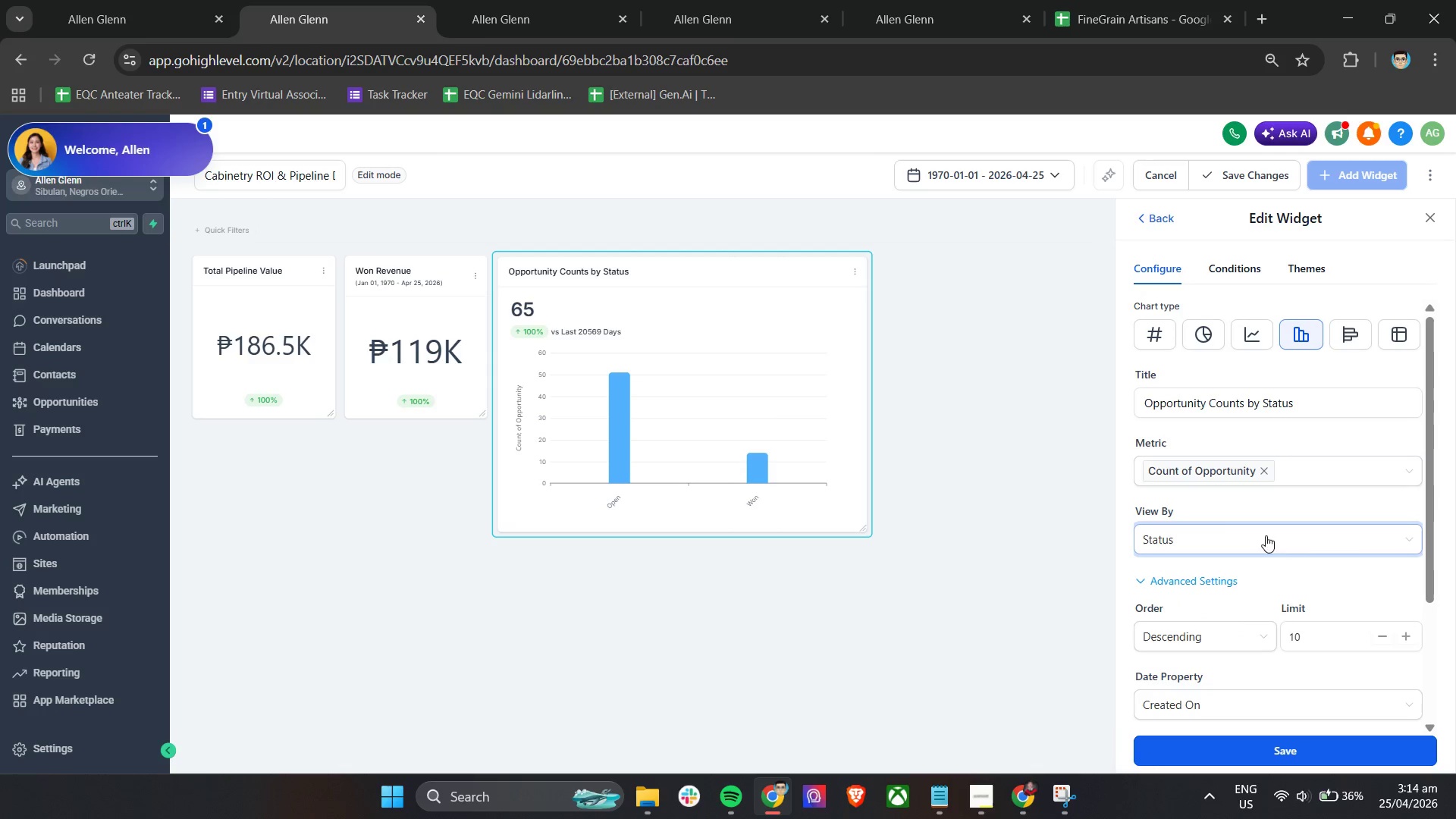 
left_click([1250, 542])
 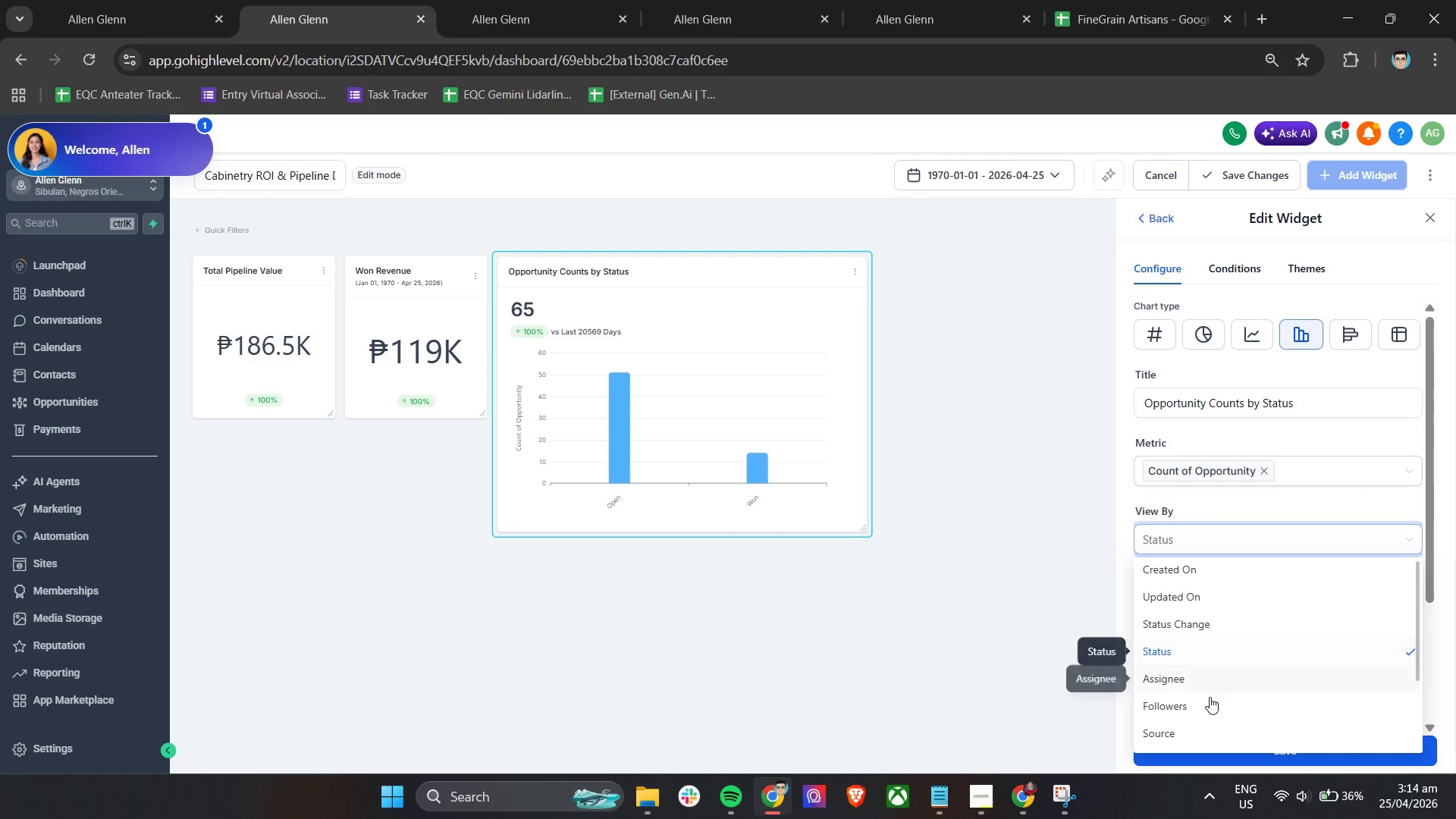 
left_click([1189, 731])
 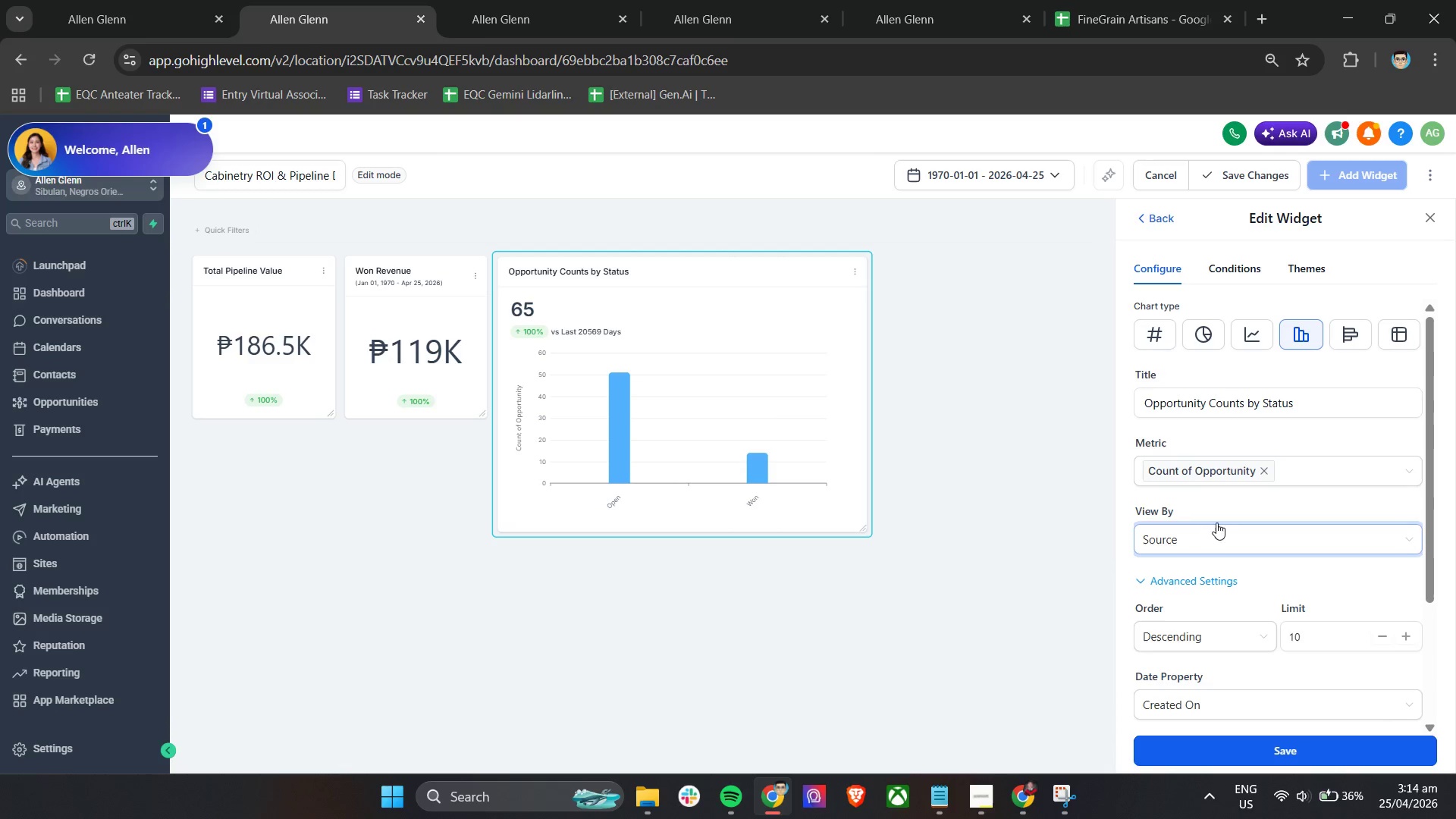 
left_click([1219, 506])
 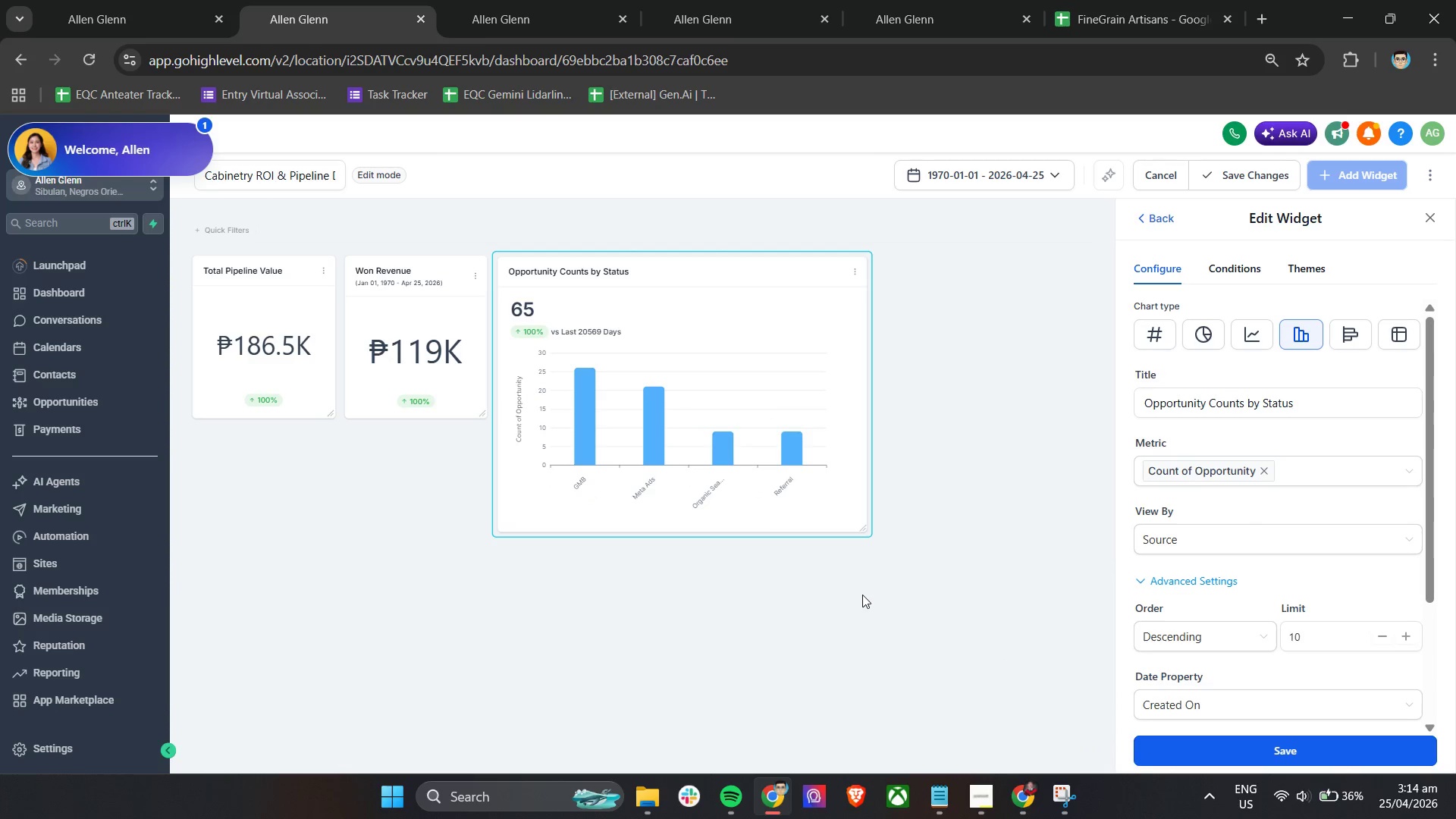 
wait(8.16)
 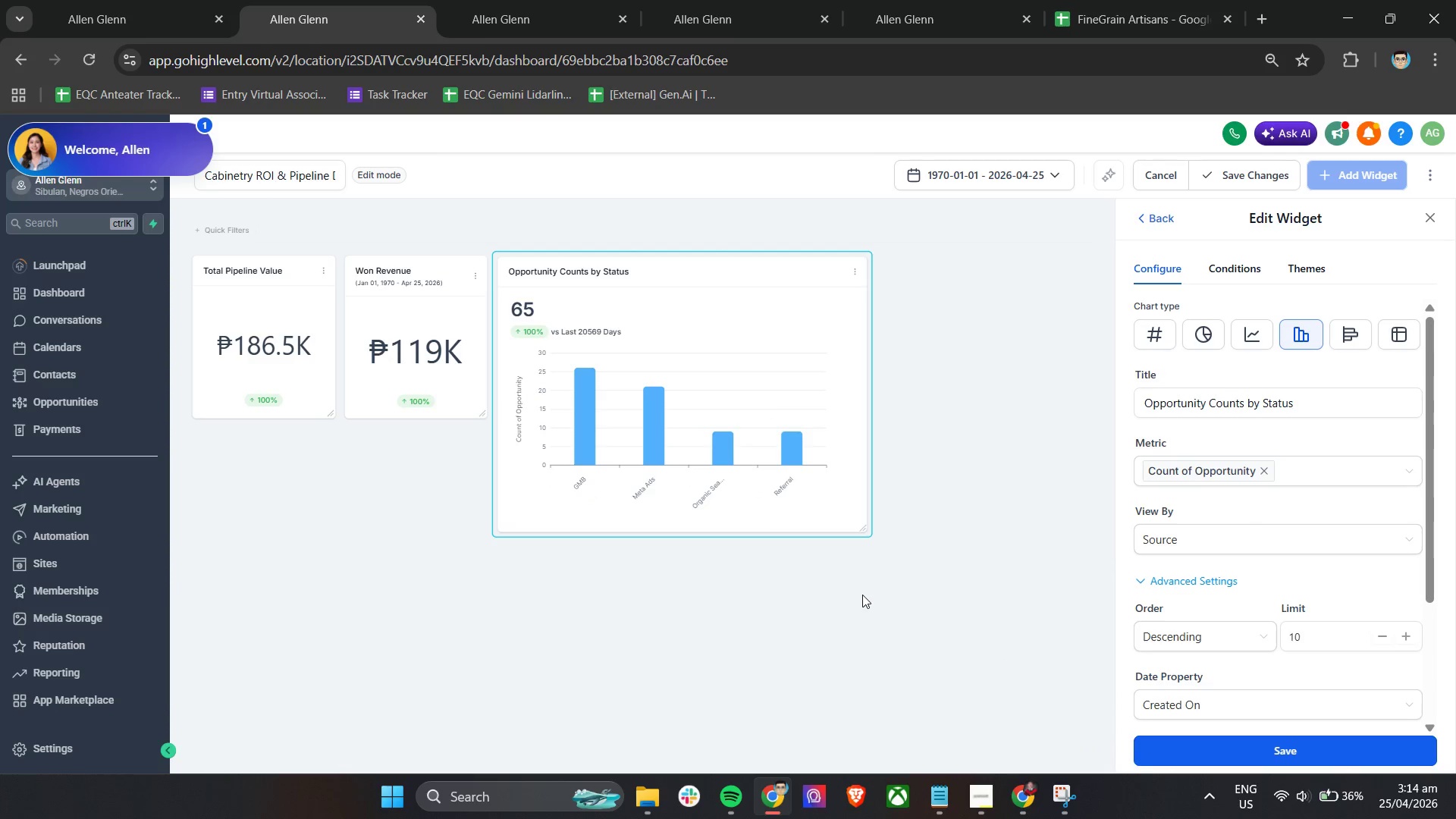 
scroll: coordinate [1260, 576], scroll_direction: down, amount: 2.0
 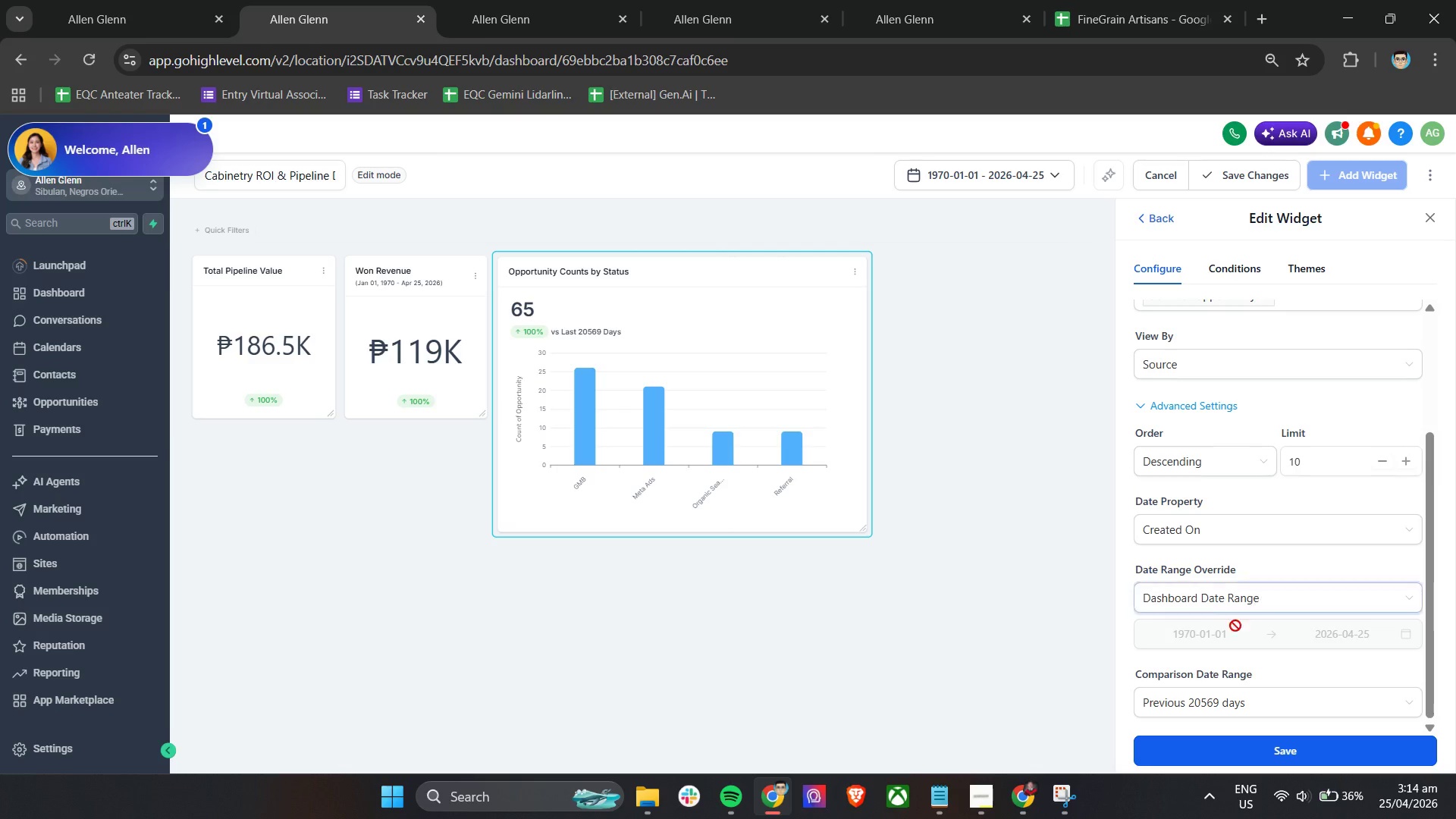 
left_click([1246, 463])
 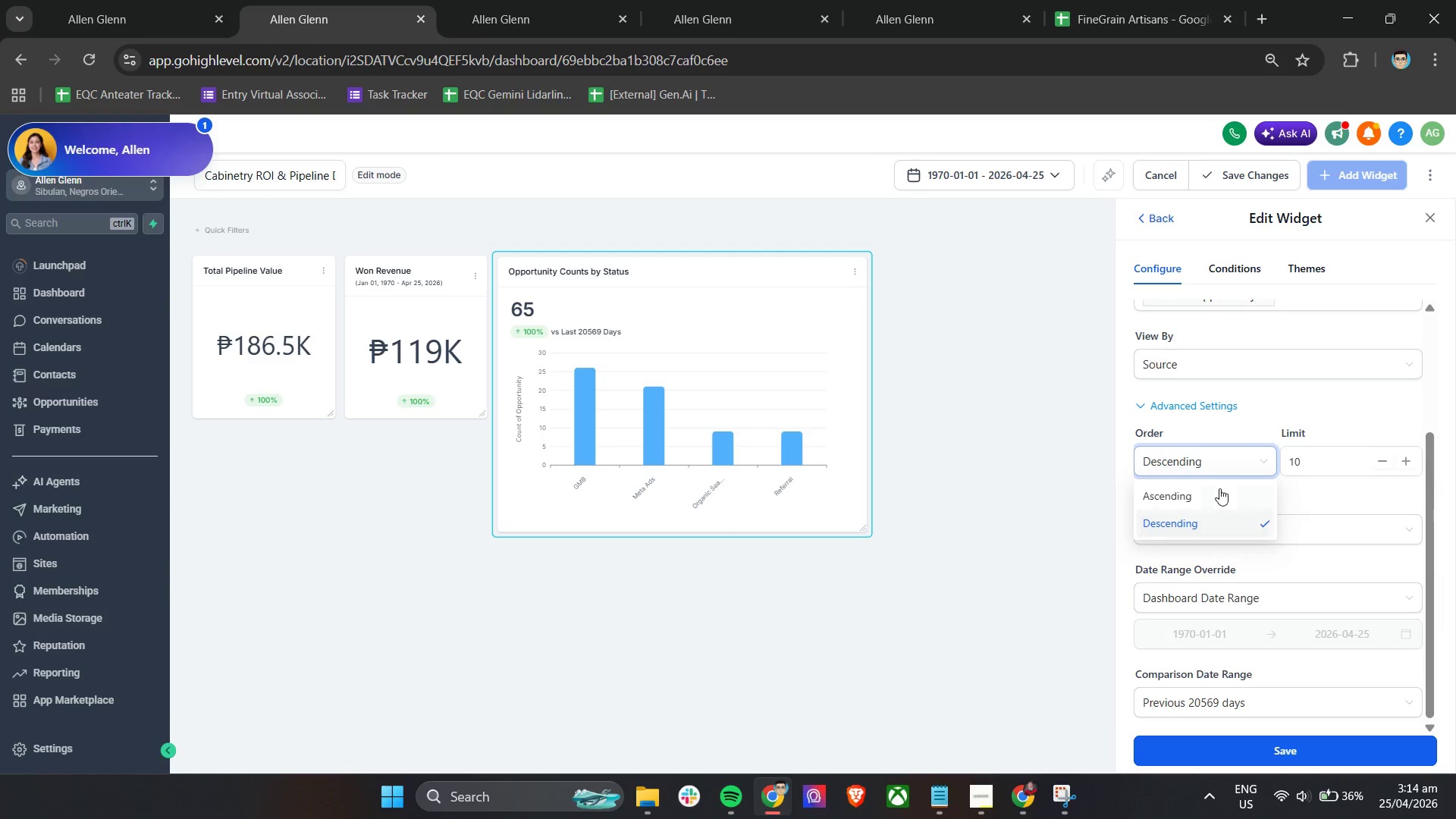 
left_click([1217, 491])
 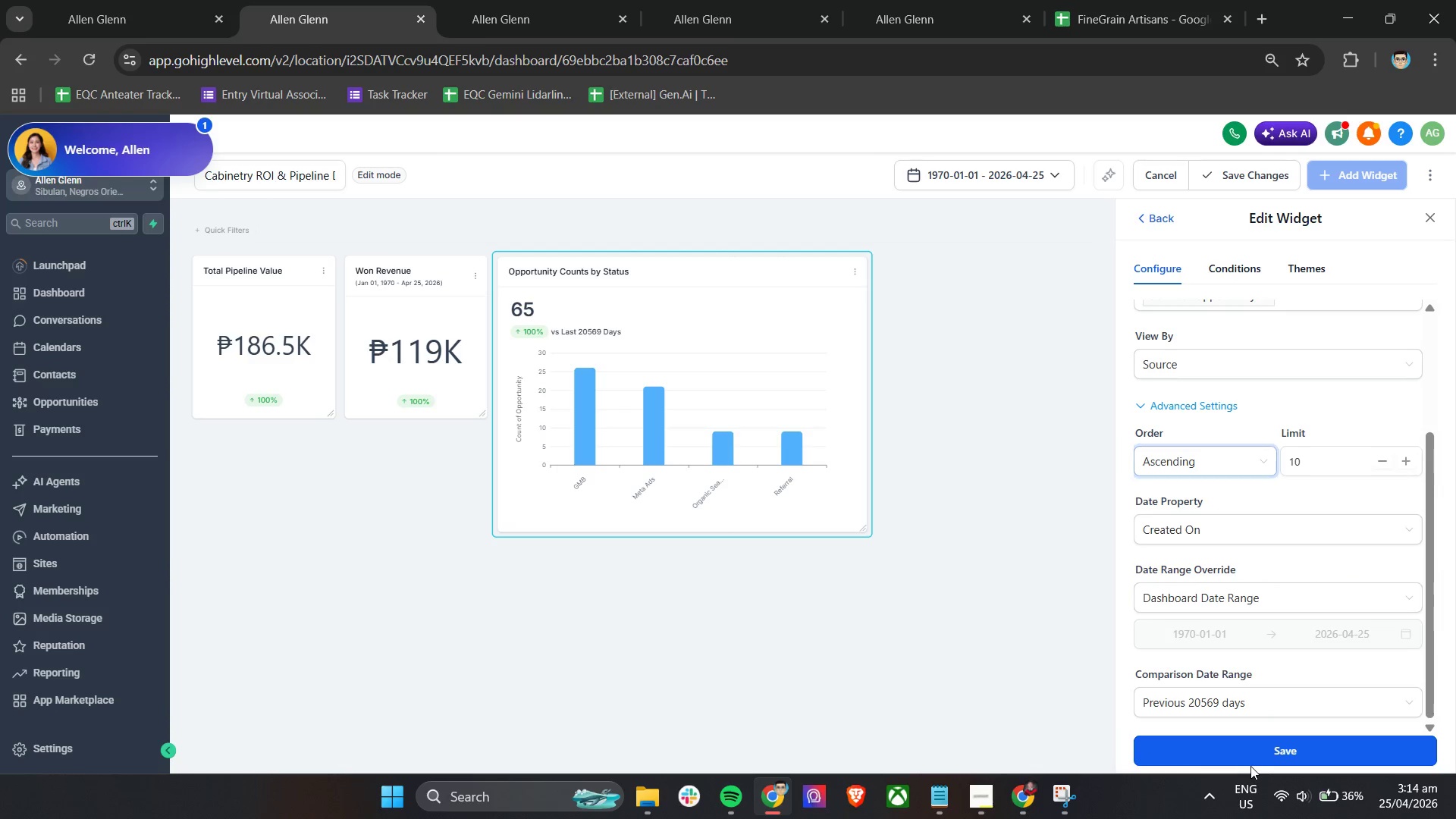 
left_click([1246, 754])
 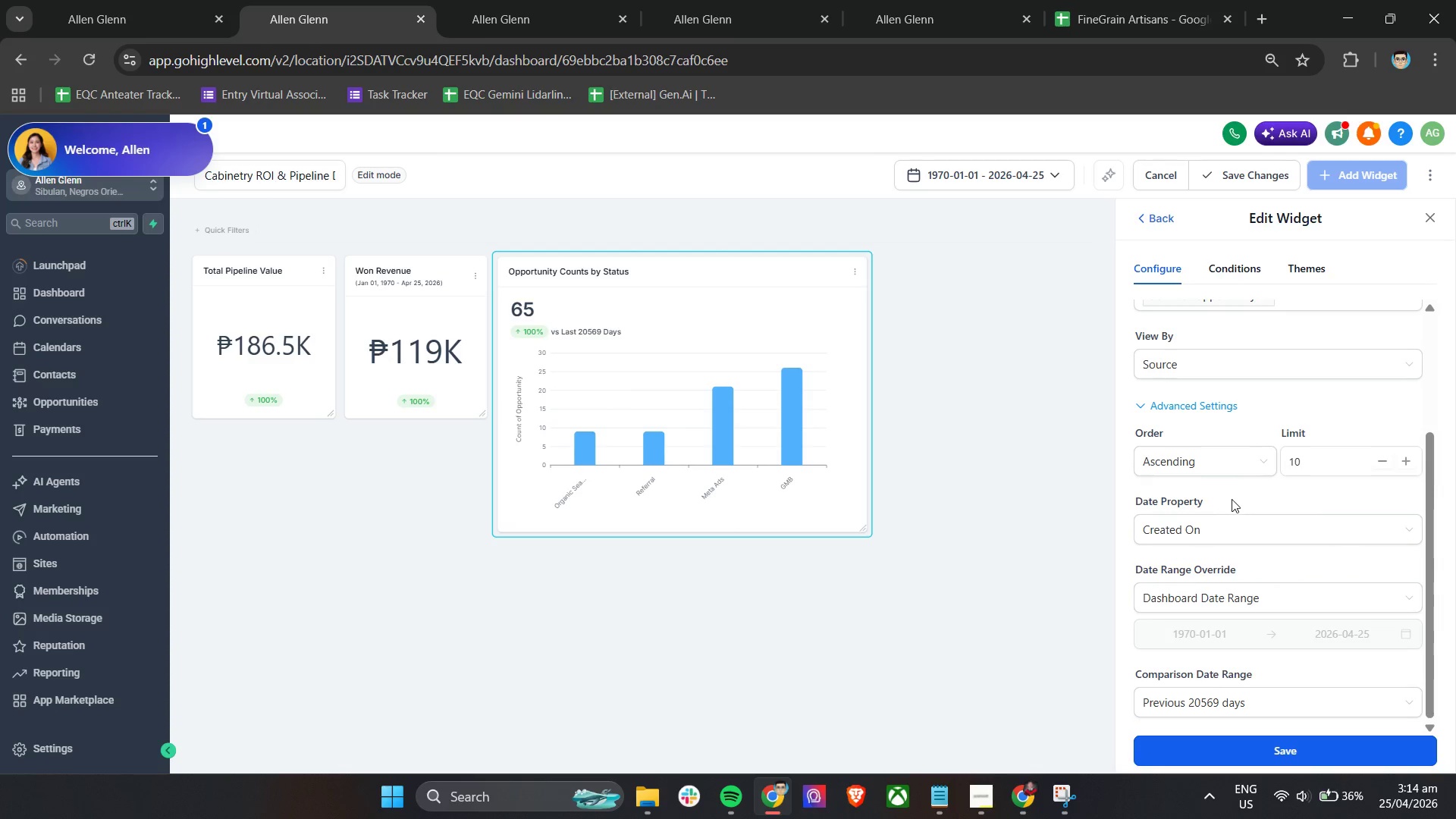 
wait(5.56)
 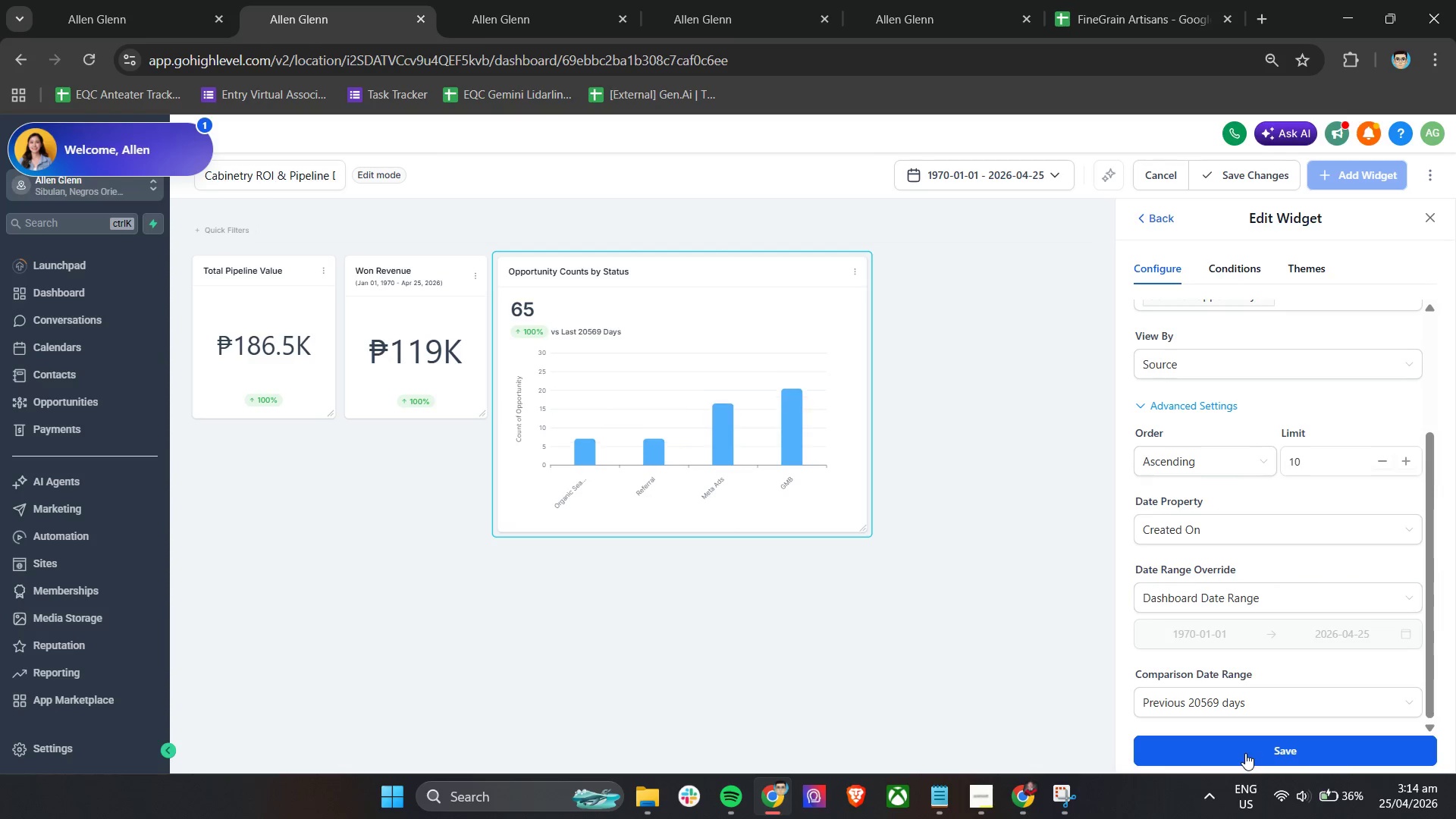 
scroll: coordinate [1273, 617], scroll_direction: up, amount: 2.0
 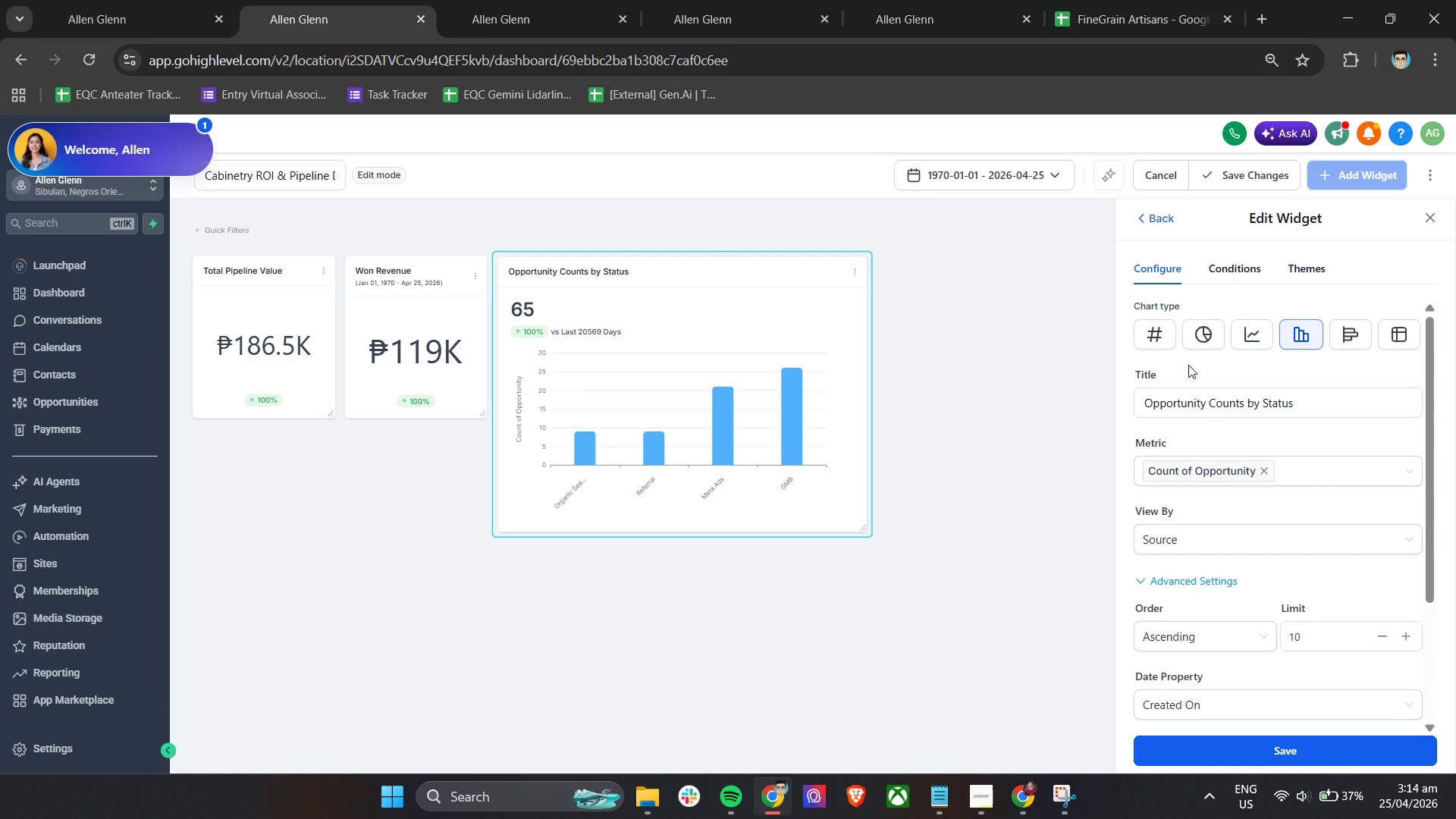 
left_click([1188, 365])
 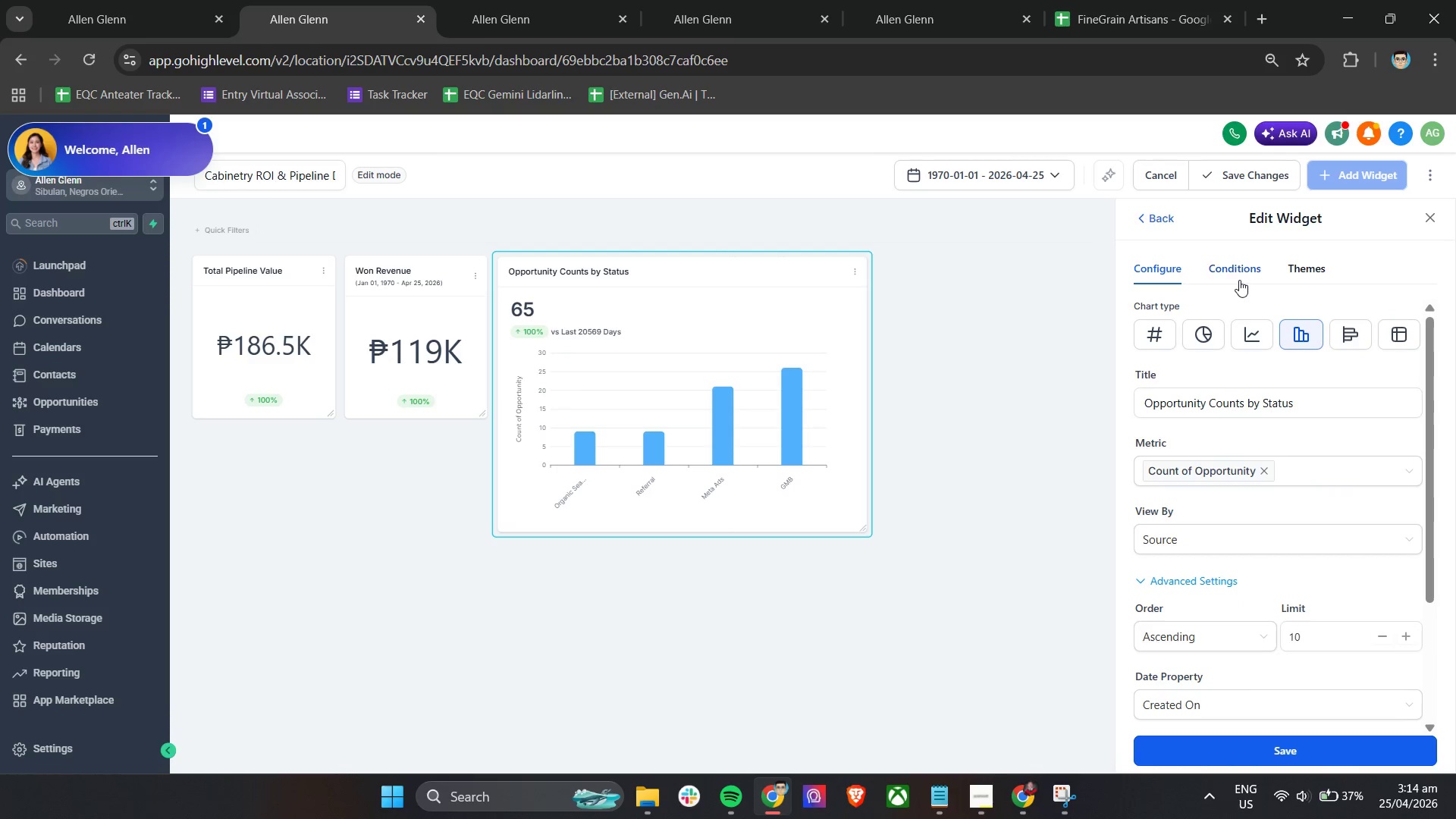 
left_click([1240, 269])
 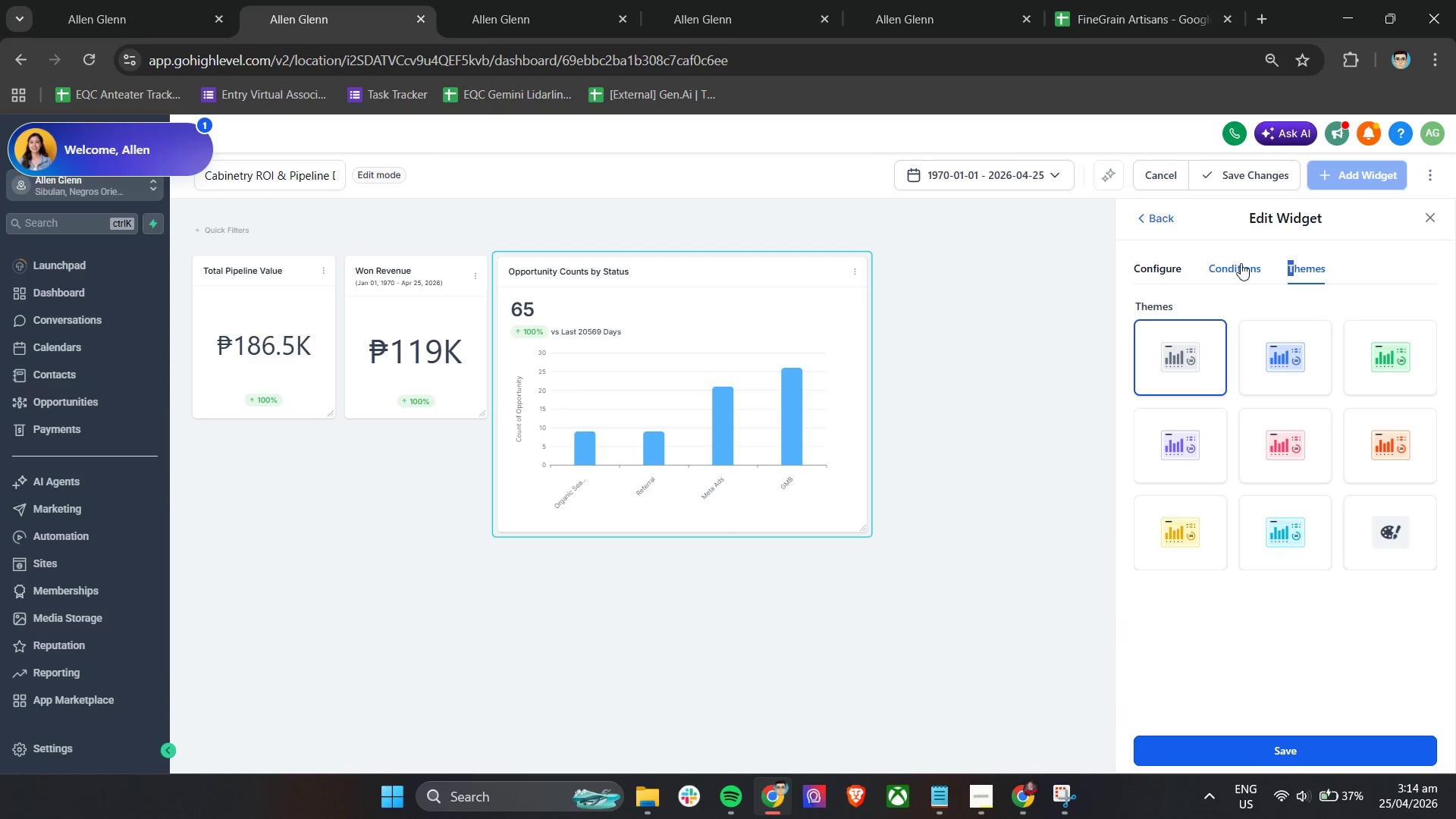 
double_click([1167, 269])
 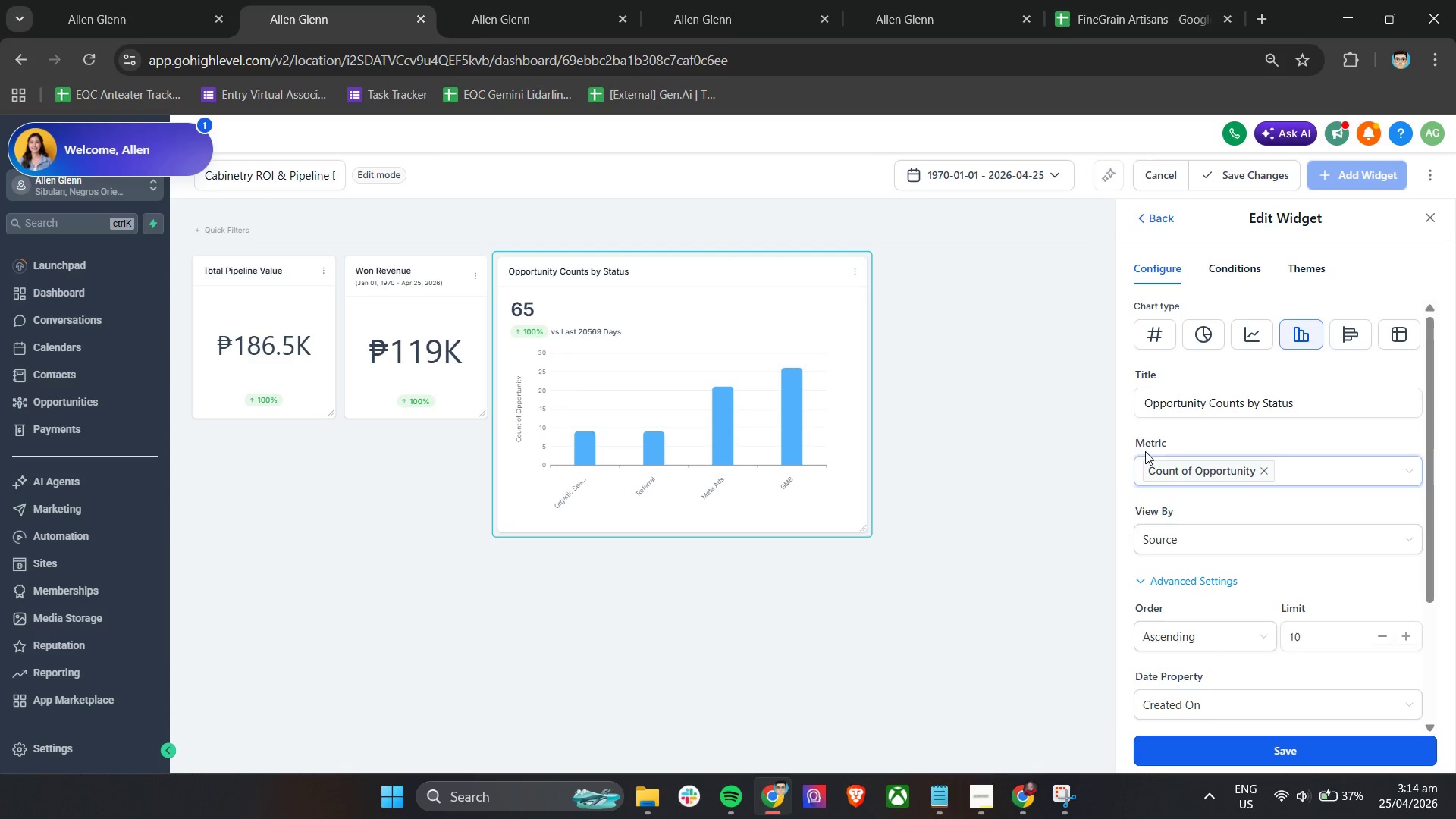 
left_click([1138, 433])
 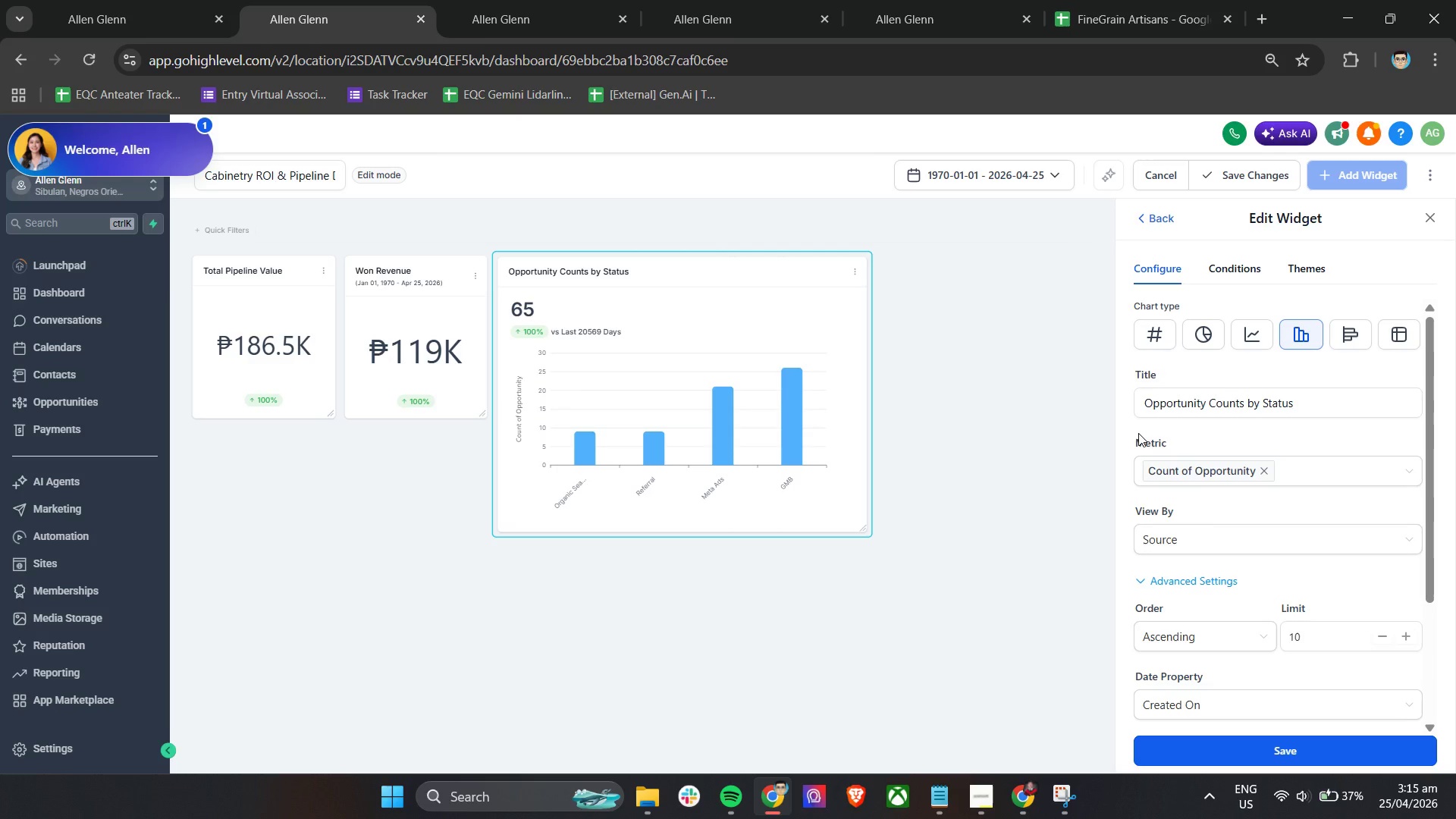 
wait(13.81)
 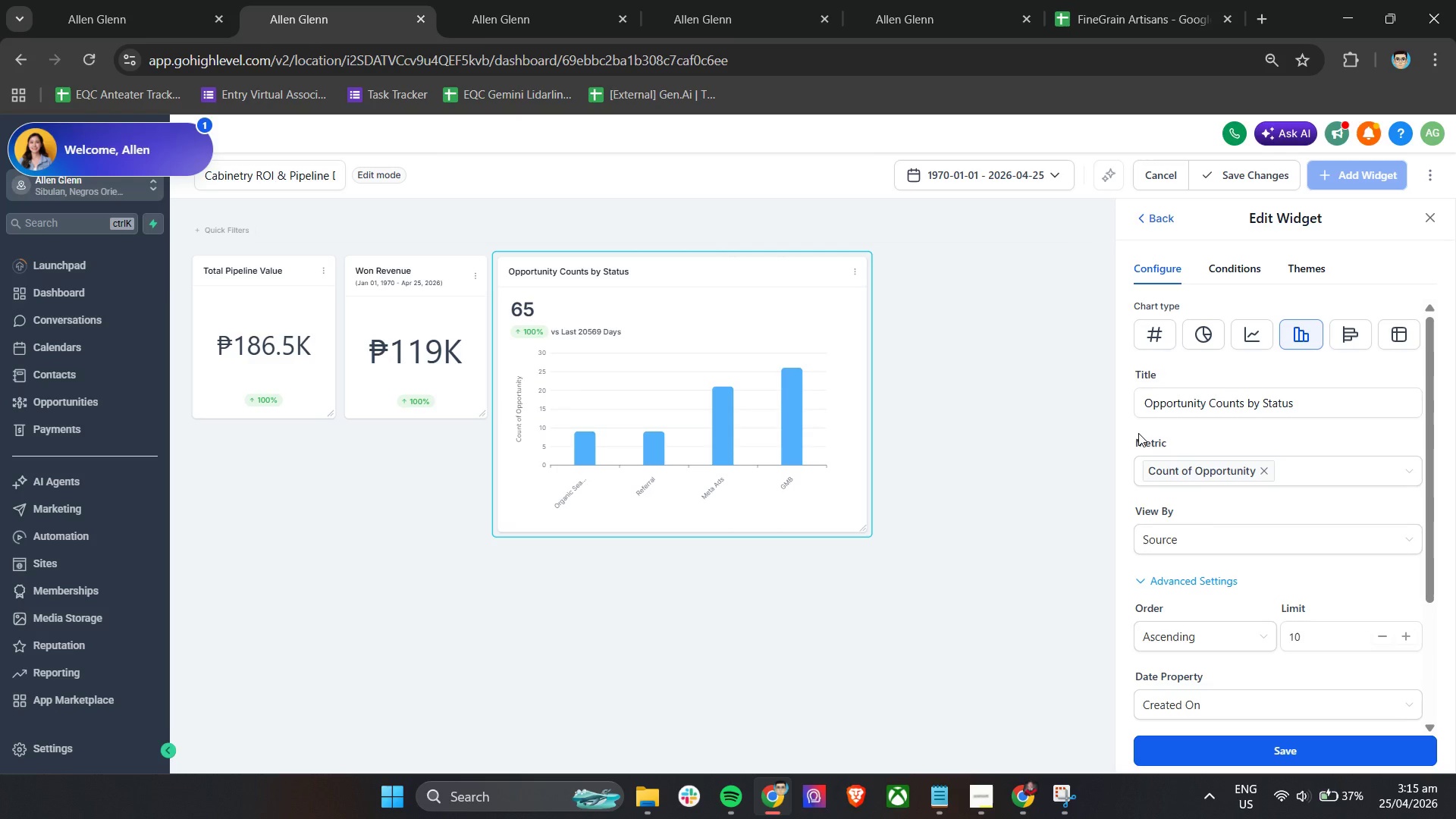 
scroll: coordinate [1385, 585], scroll_direction: down, amount: 2.0
 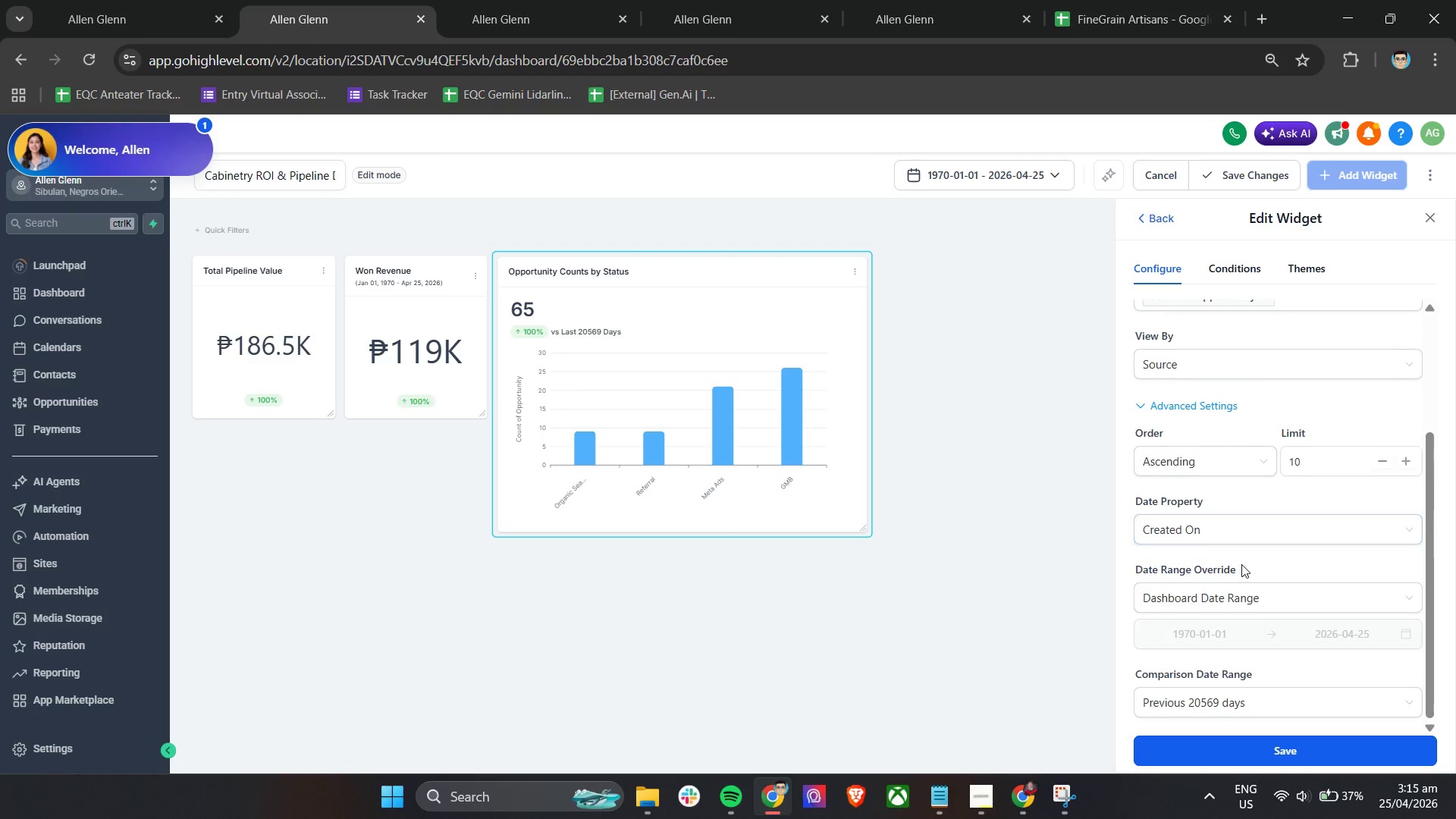 
left_click([1201, 457])
 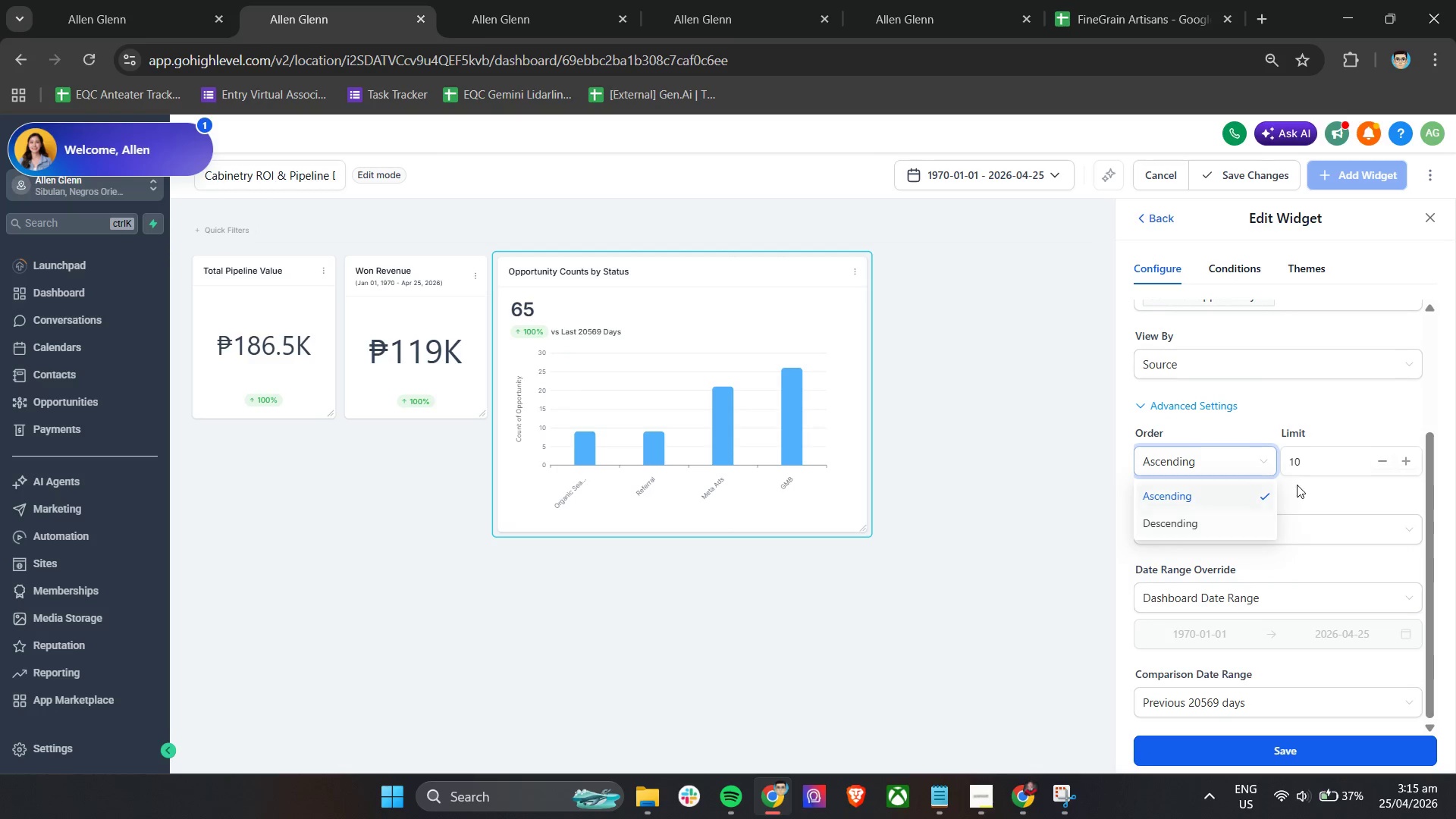 
left_click([1314, 489])
 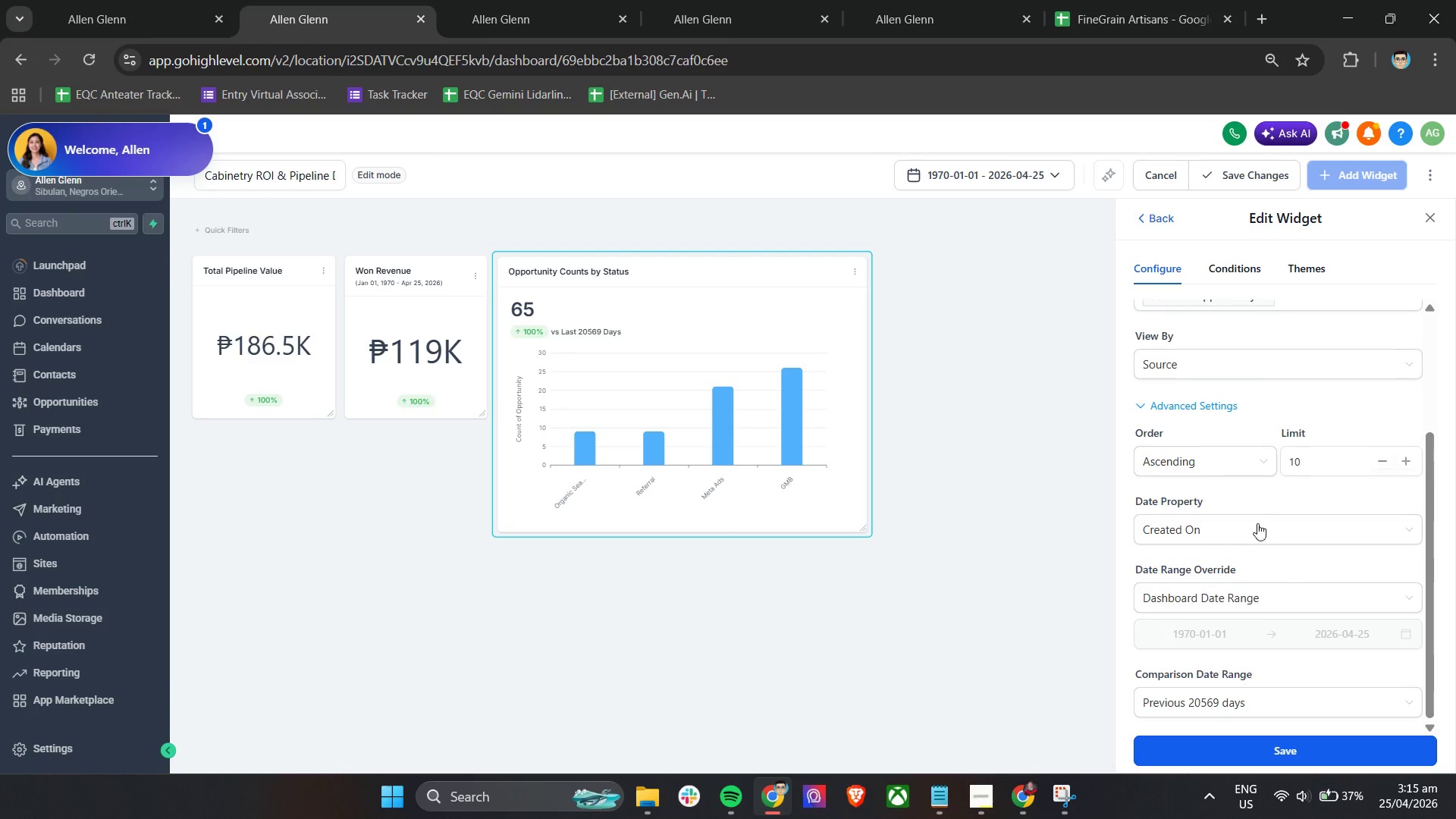 
scroll: coordinate [1289, 554], scroll_direction: none, amount: 0.0
 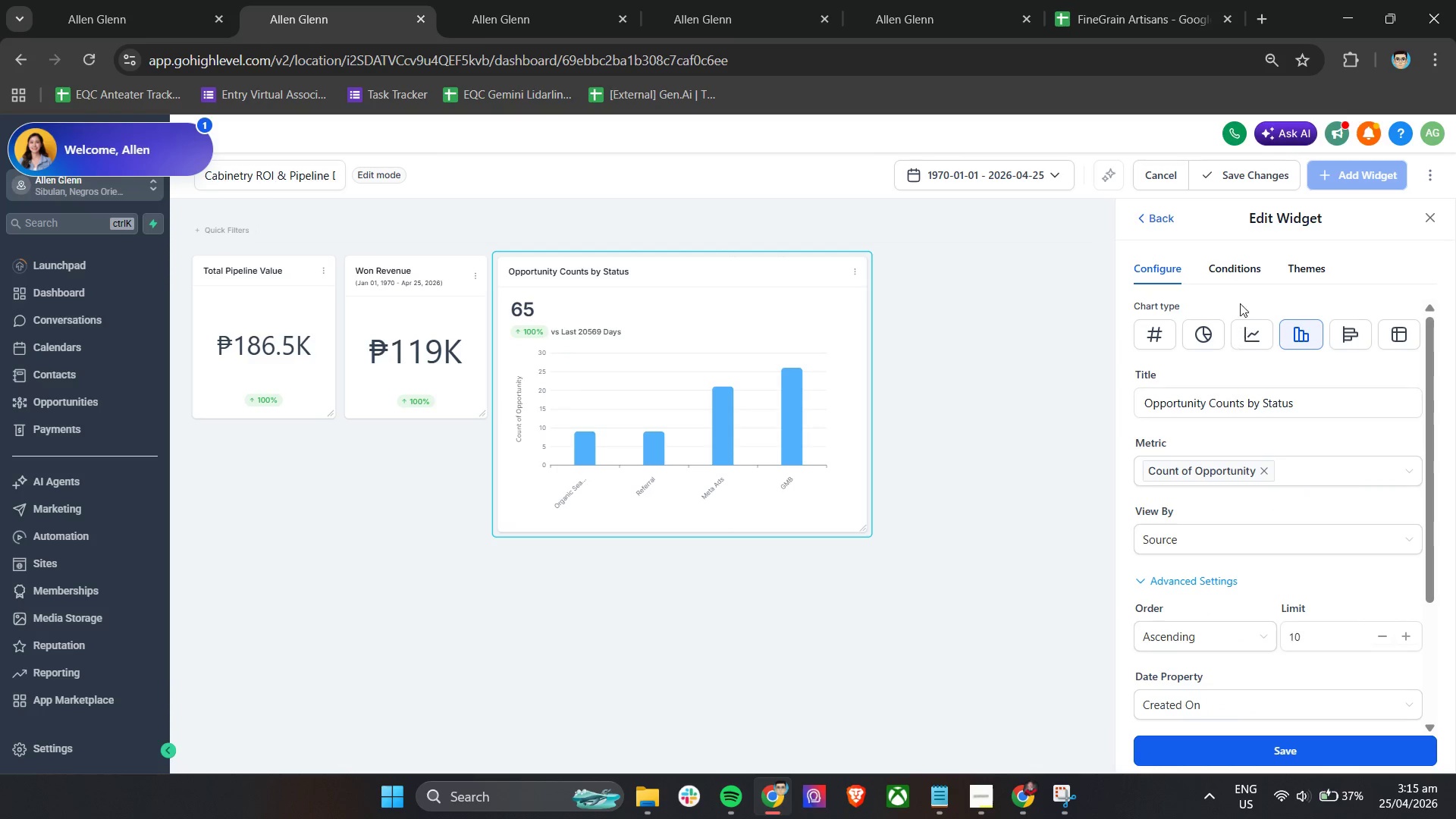 
left_click([1239, 276])
 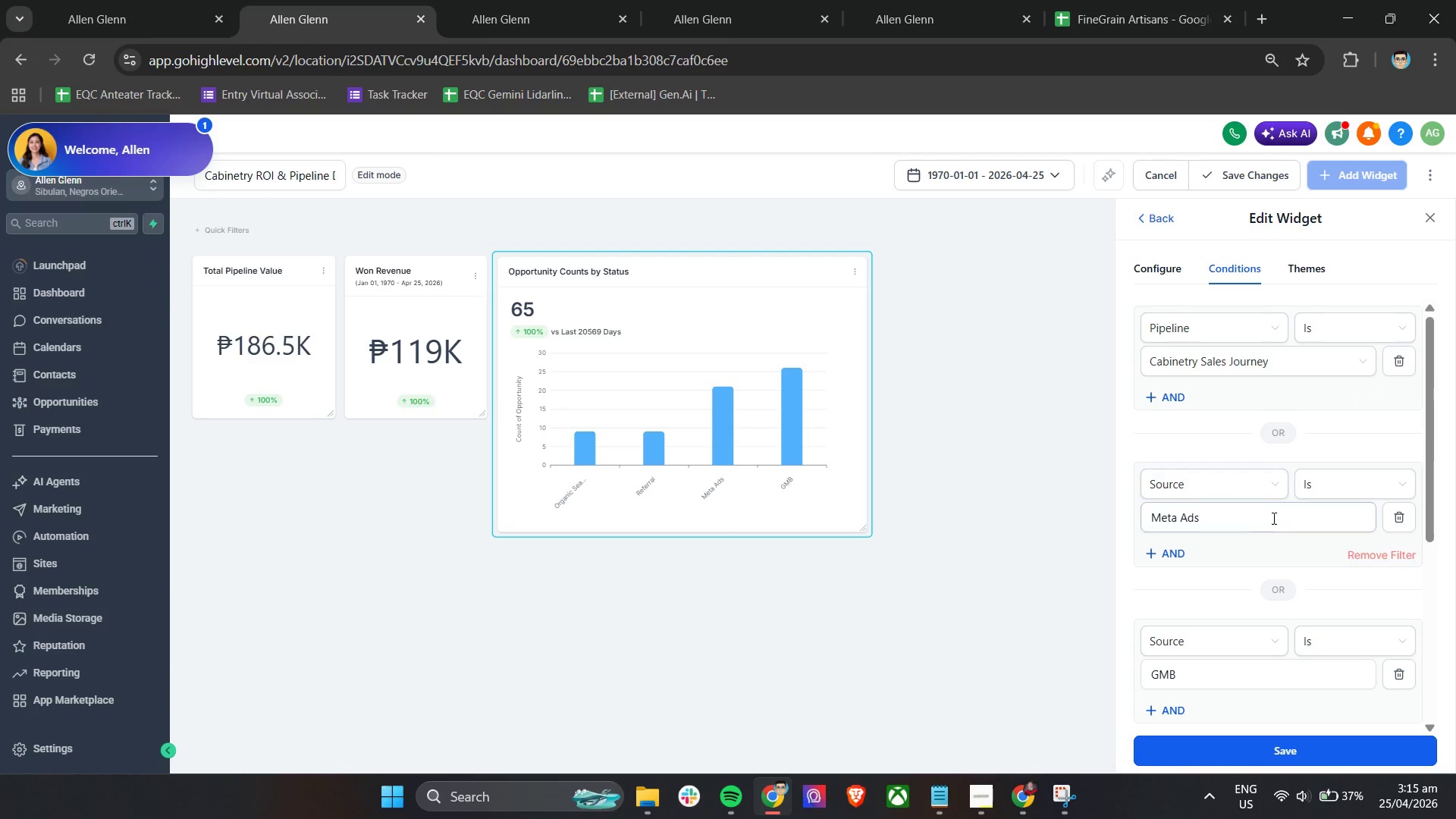 
scroll: coordinate [1276, 518], scroll_direction: up, amount: 4.0
 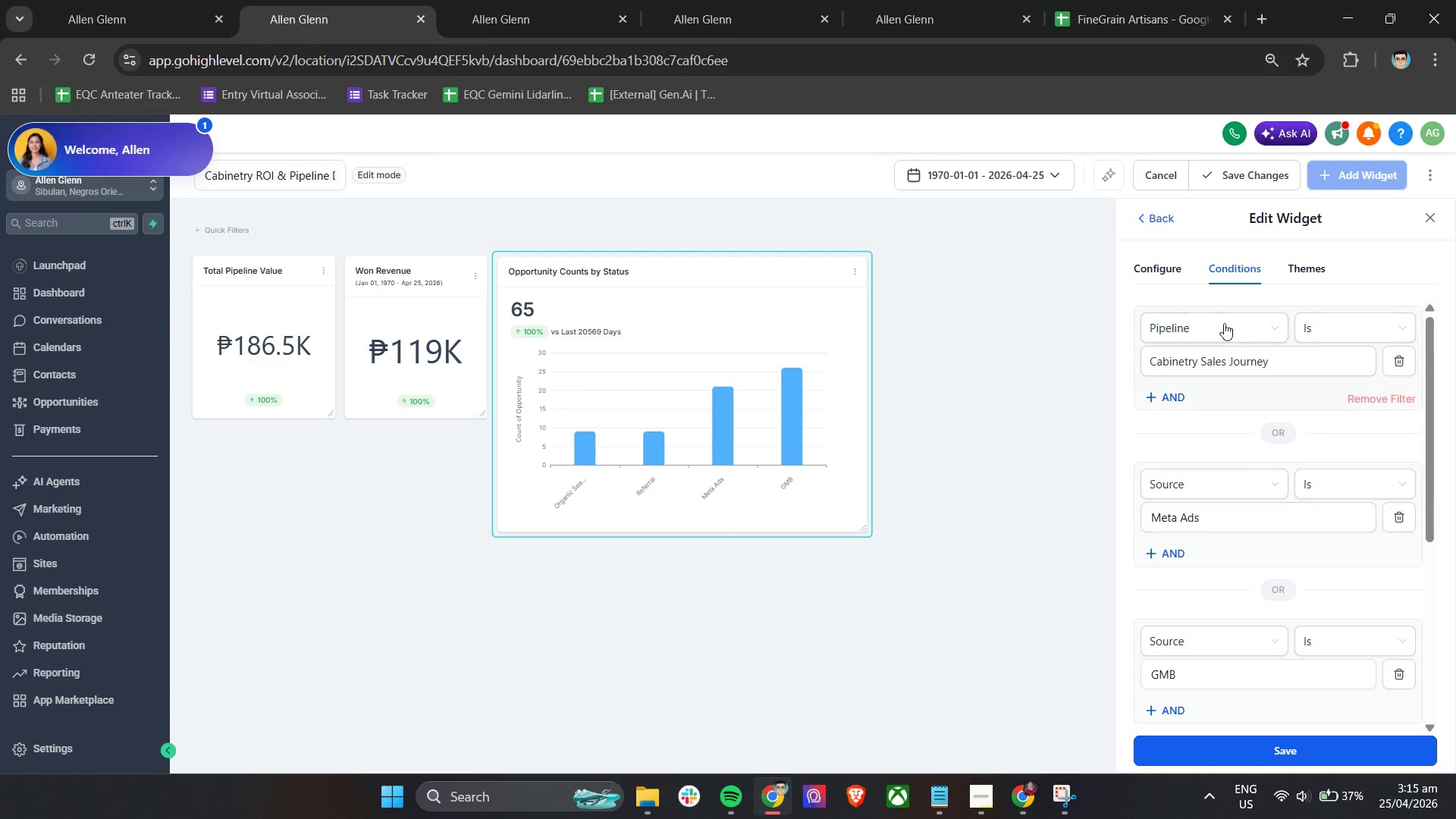 
left_click([1164, 265])
 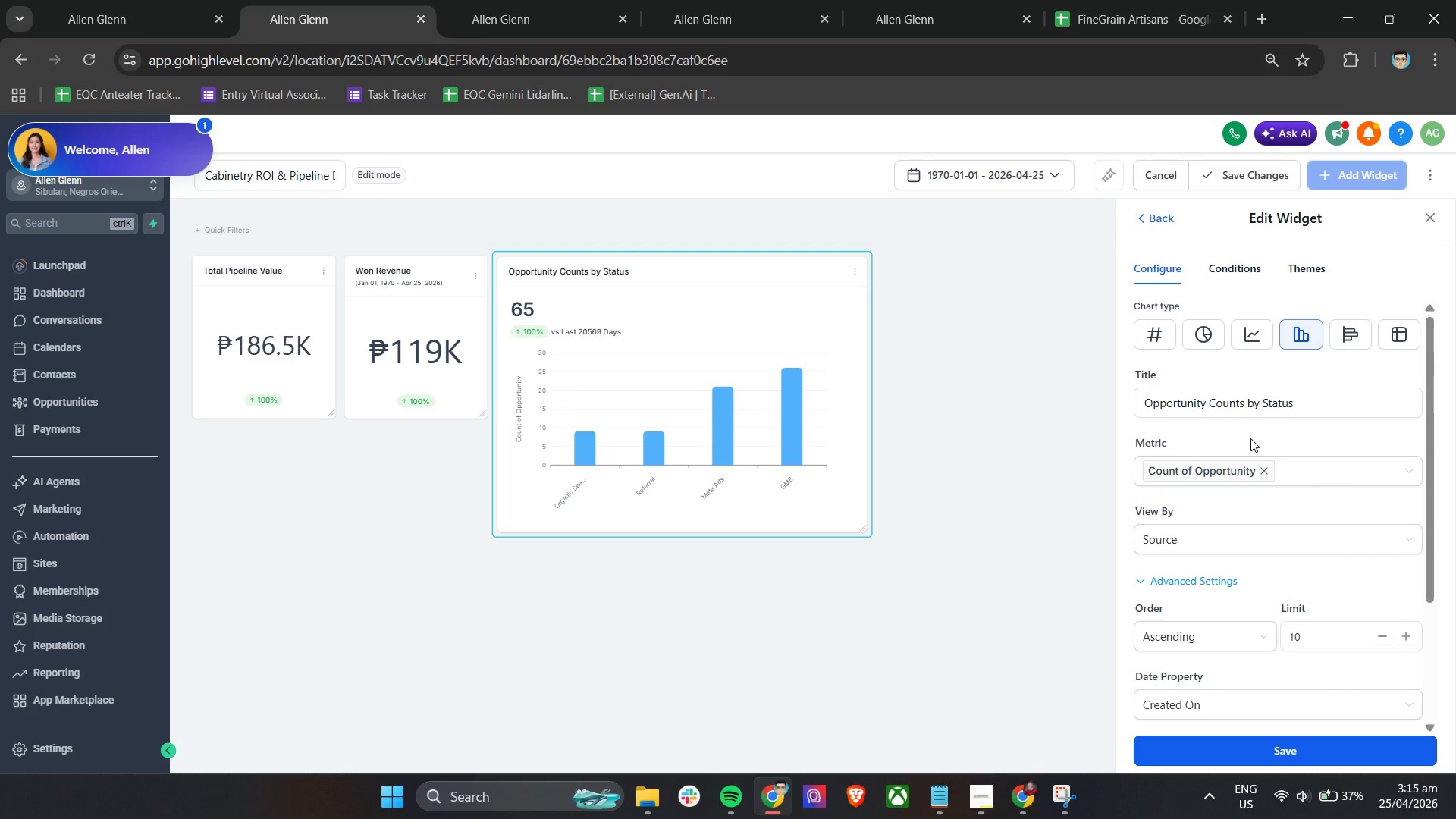 
wait(10.38)
 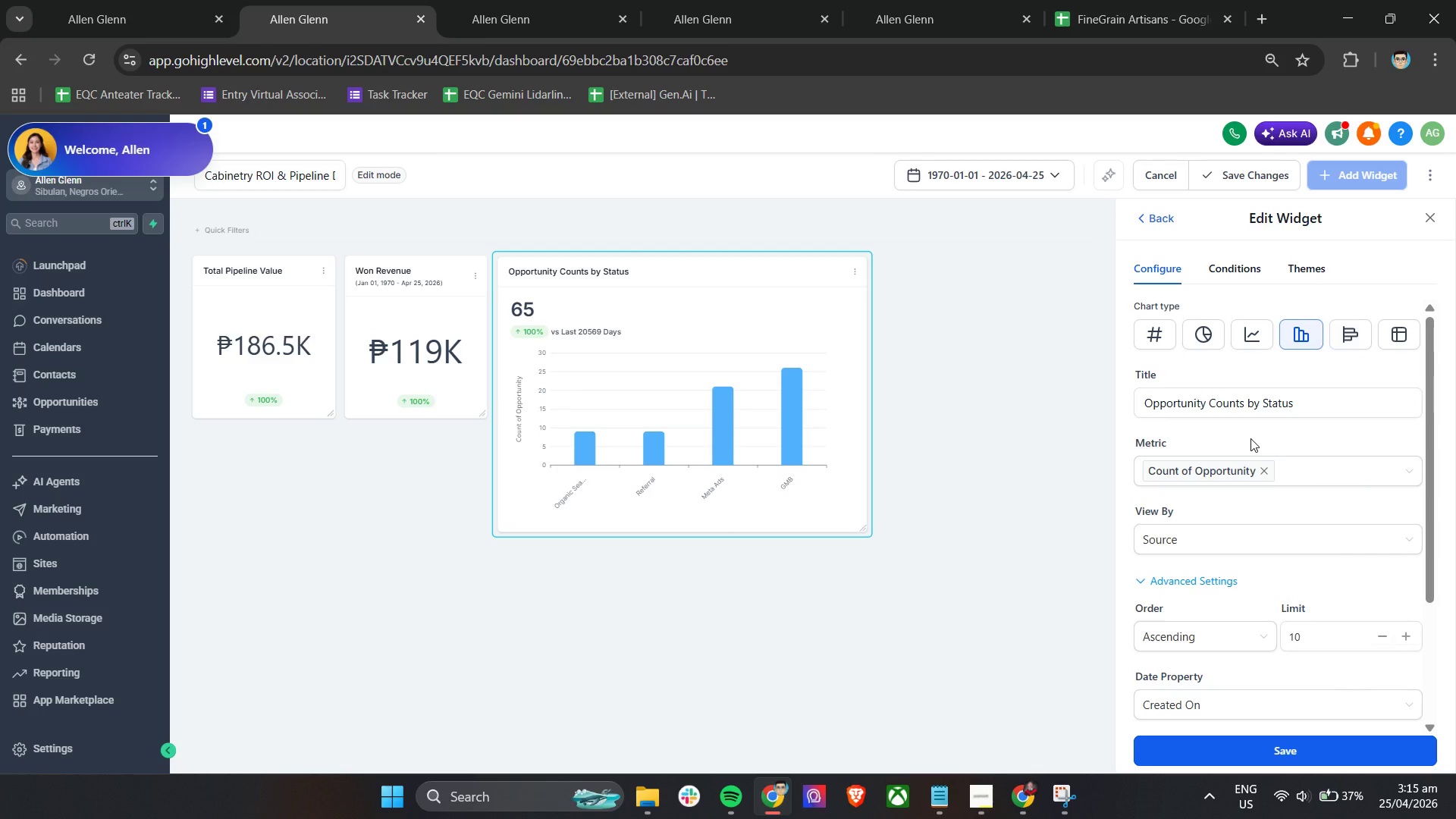 
left_click([1322, 473])
 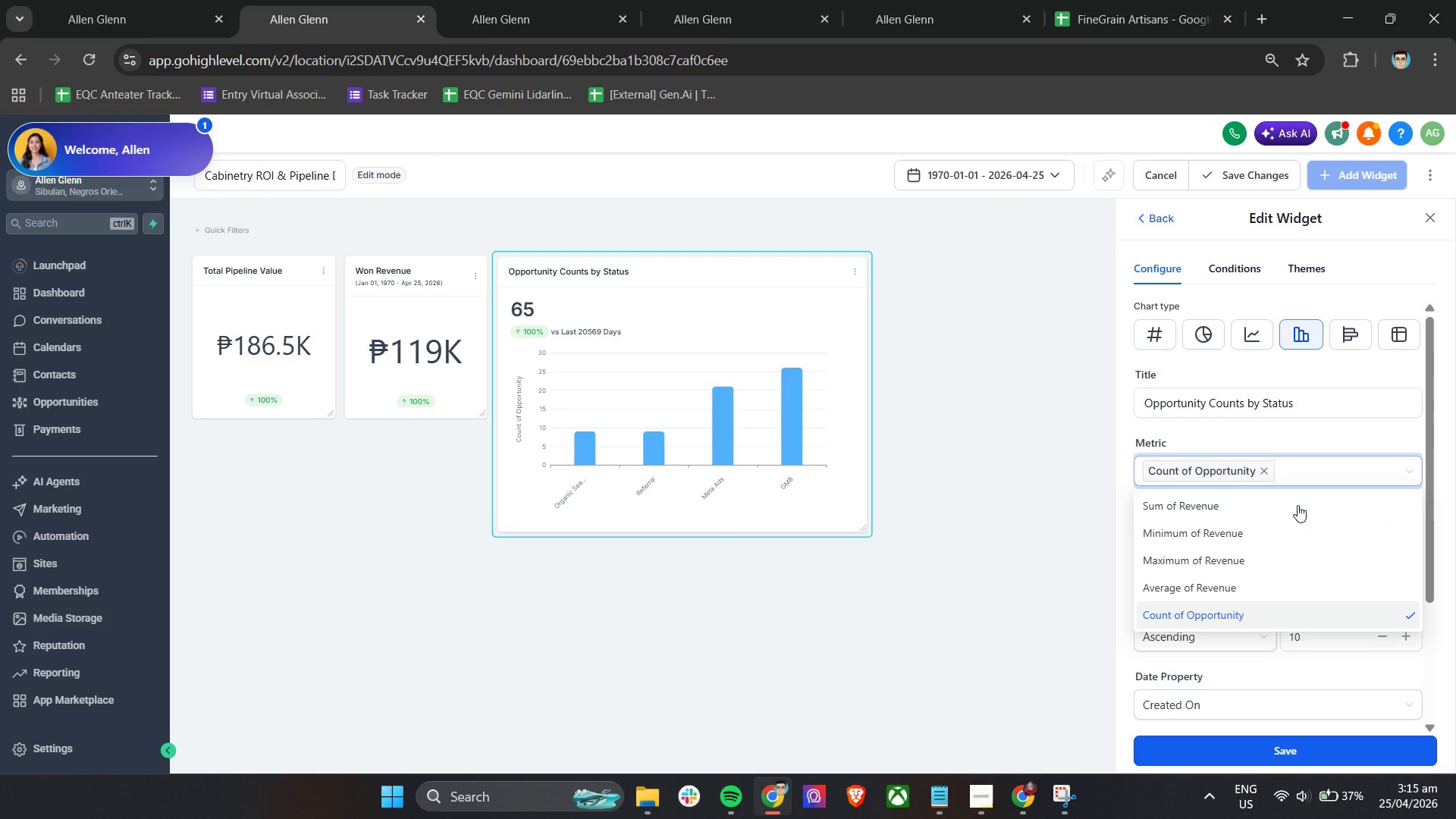 
scroll: coordinate [1282, 574], scroll_direction: down, amount: 4.0
 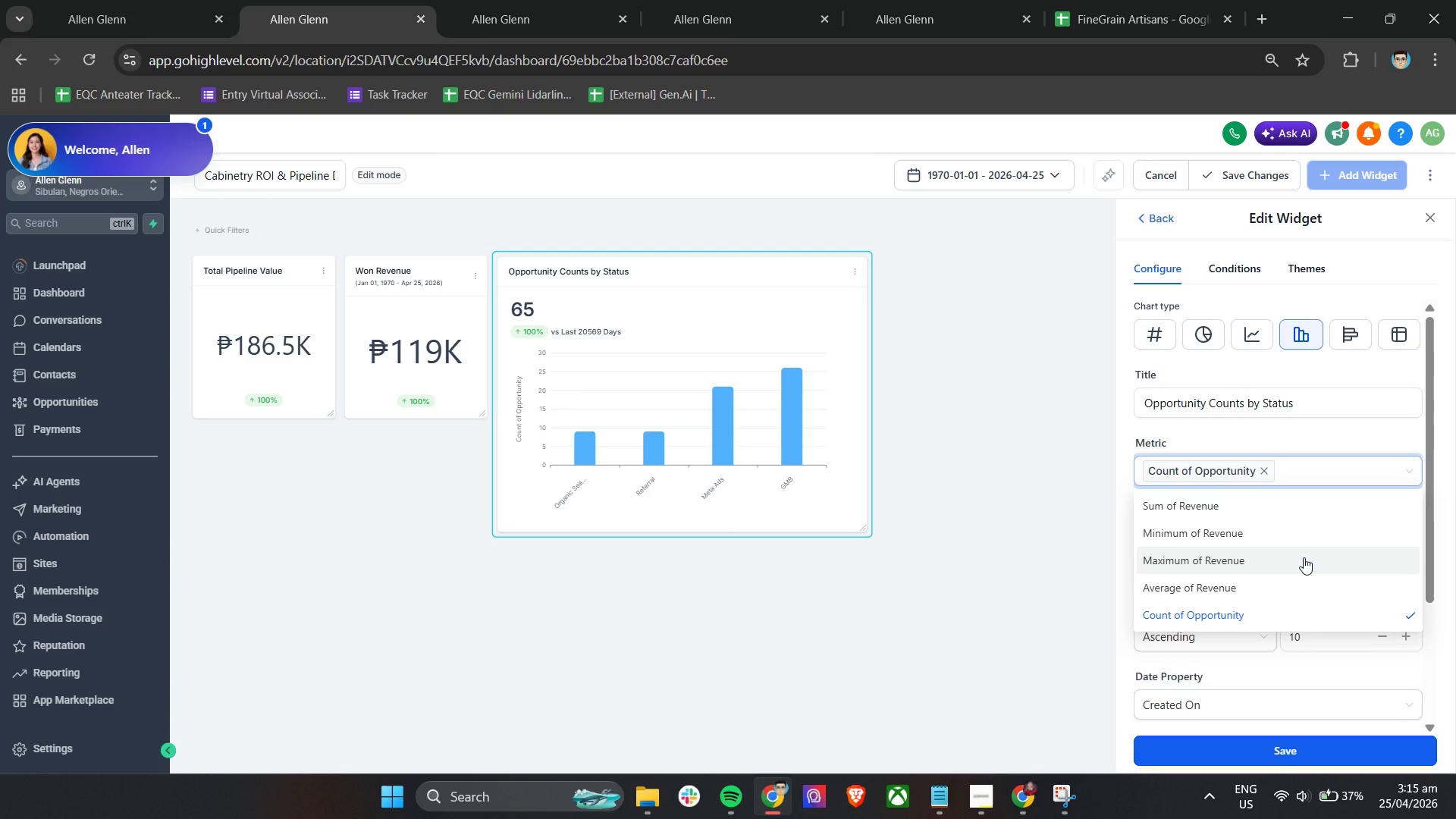 
wait(5.46)
 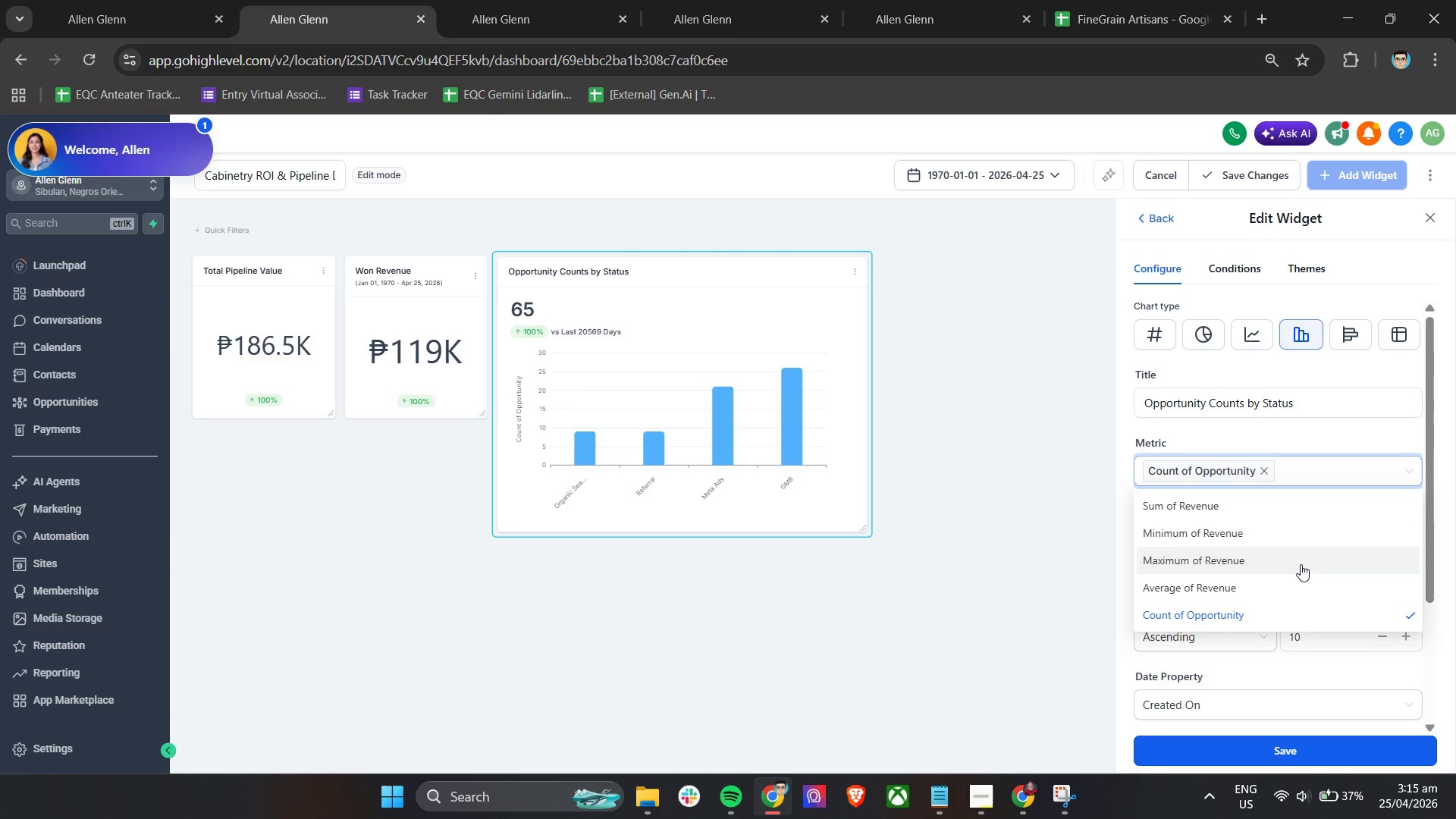 
left_click([1288, 507])
 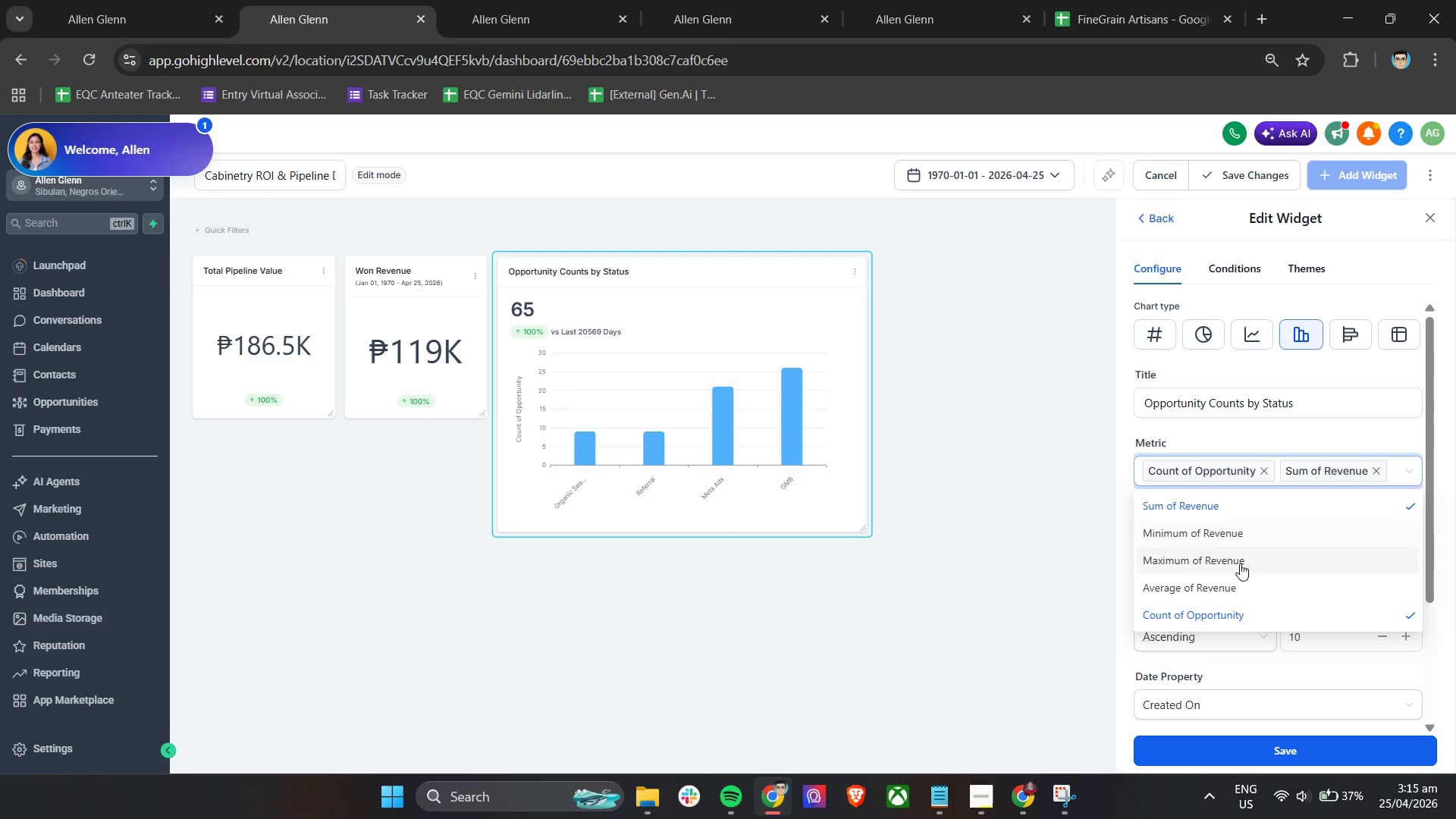 
left_click([1219, 268])
 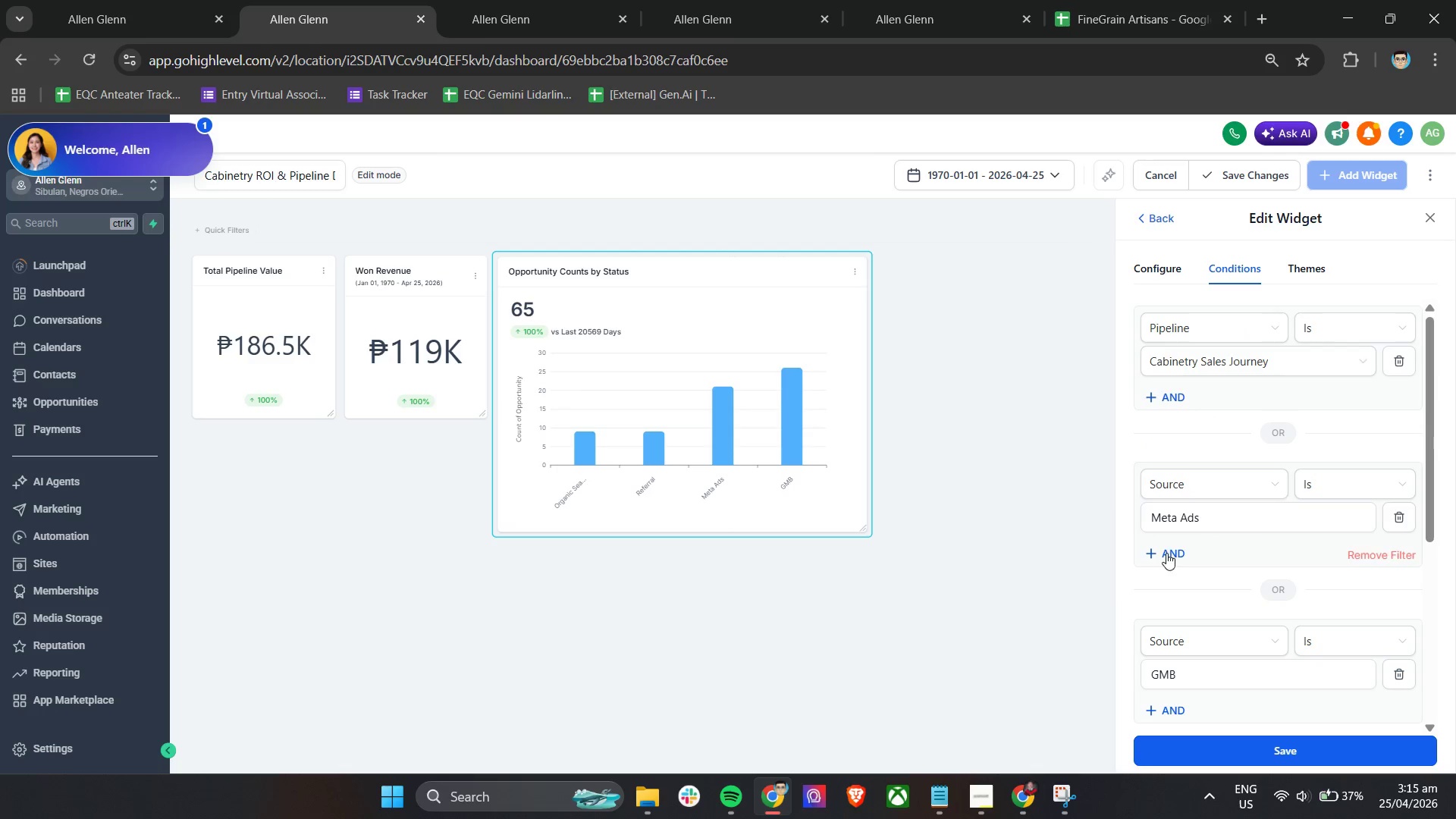 
left_click([1188, 720])
 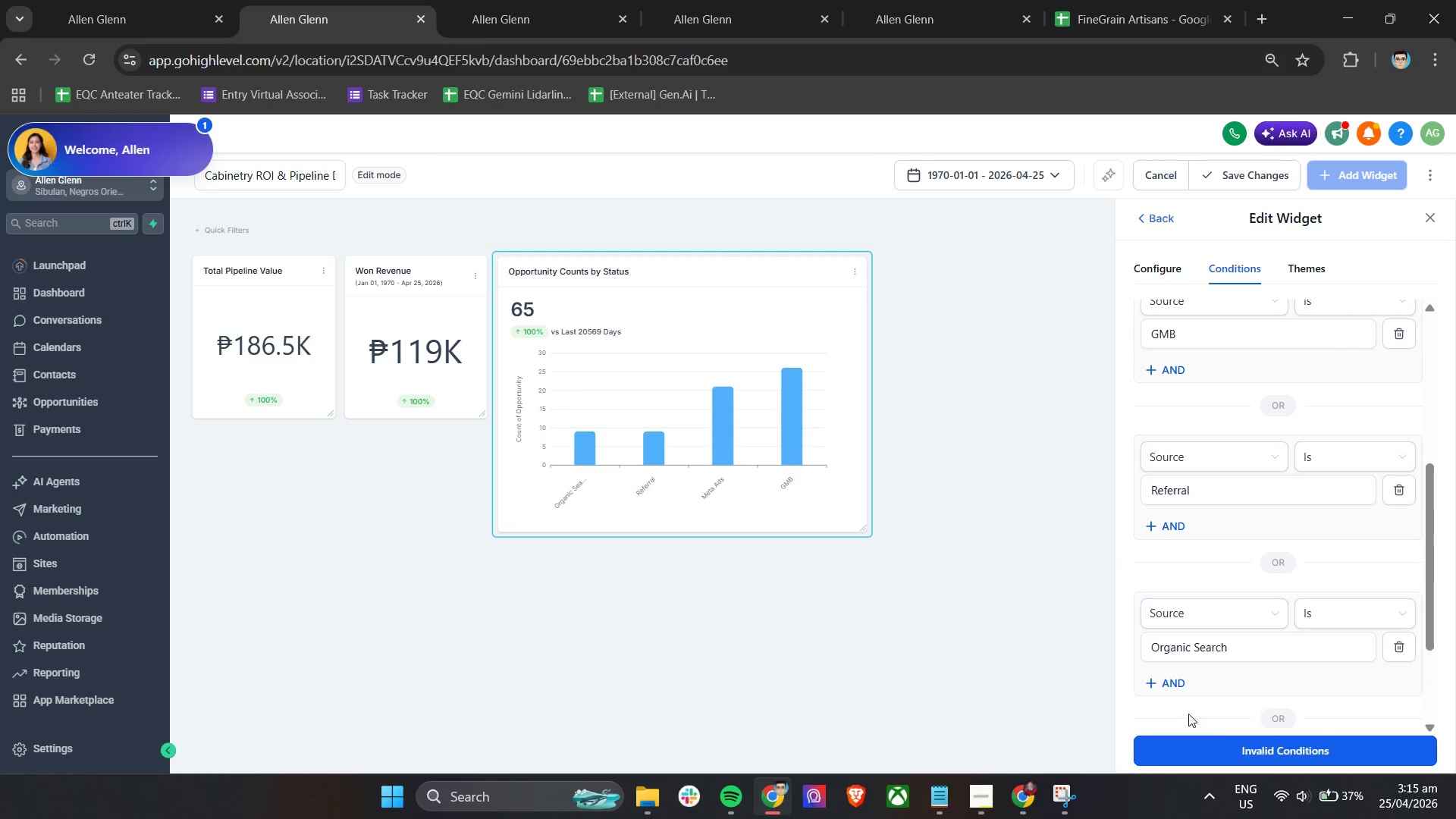 
scroll: coordinate [1216, 563], scroll_direction: down, amount: 17.0
 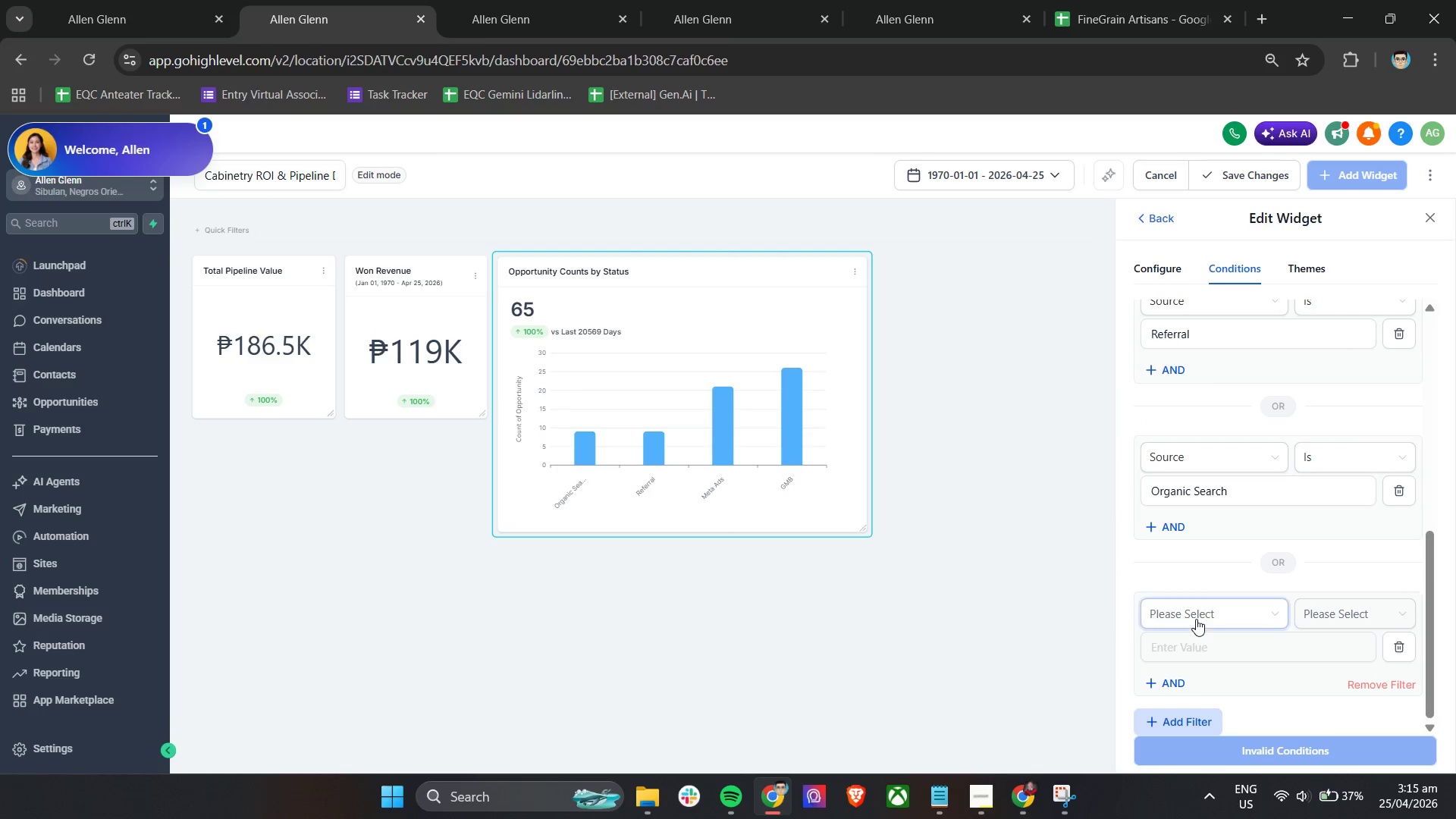 
left_click([1197, 618])
 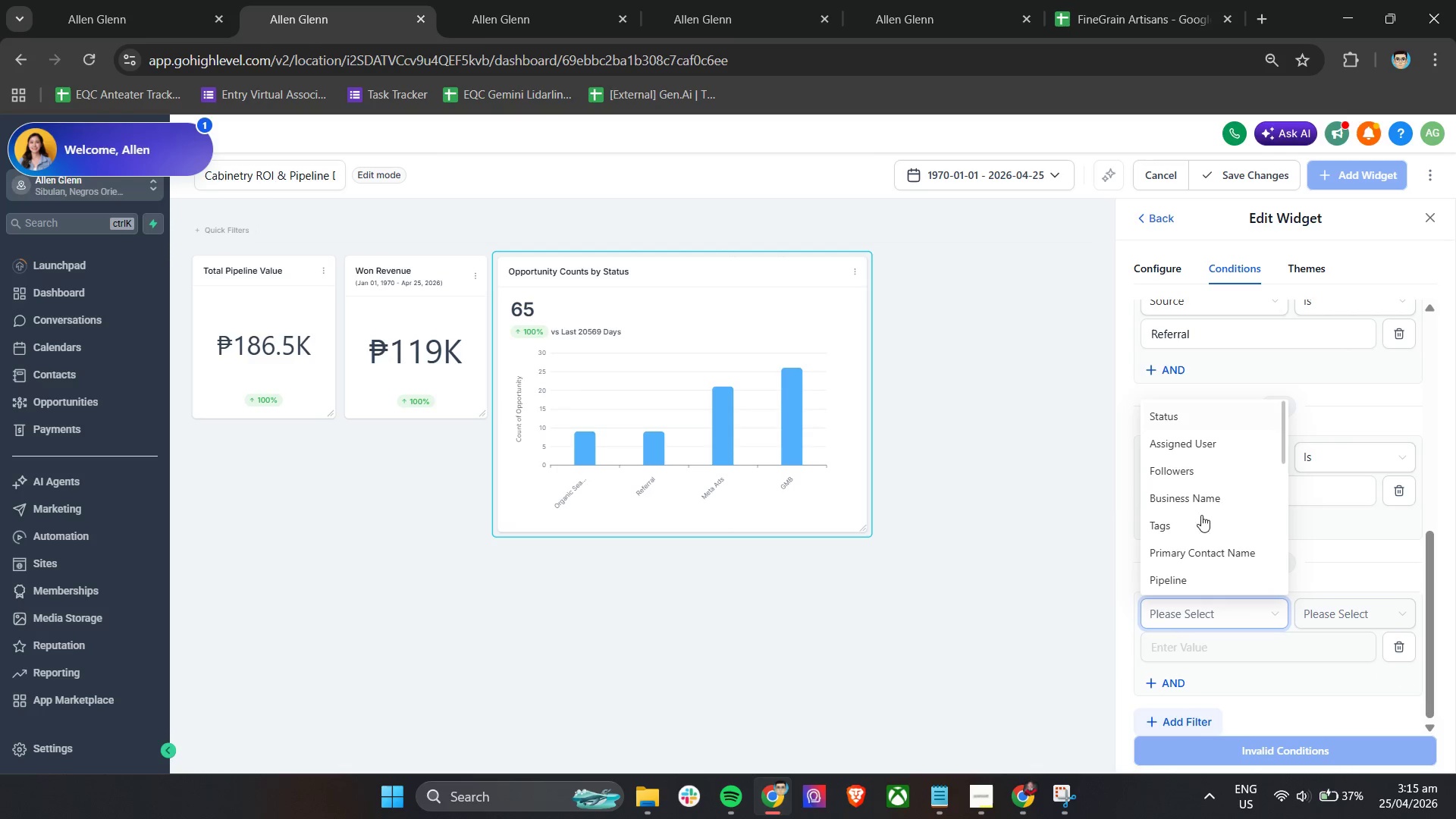 
left_click([1192, 413])
 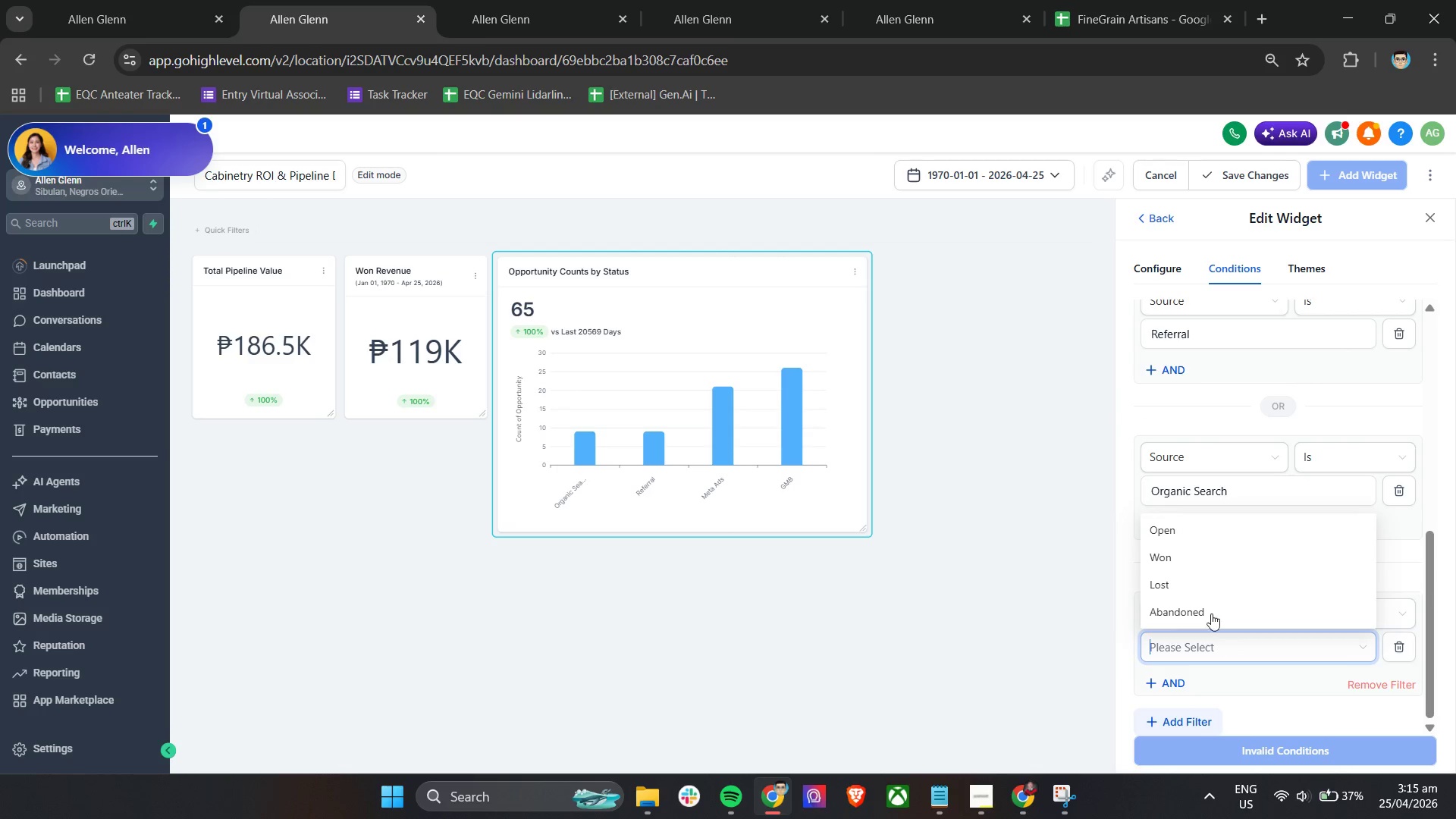 
left_click([1190, 537])
 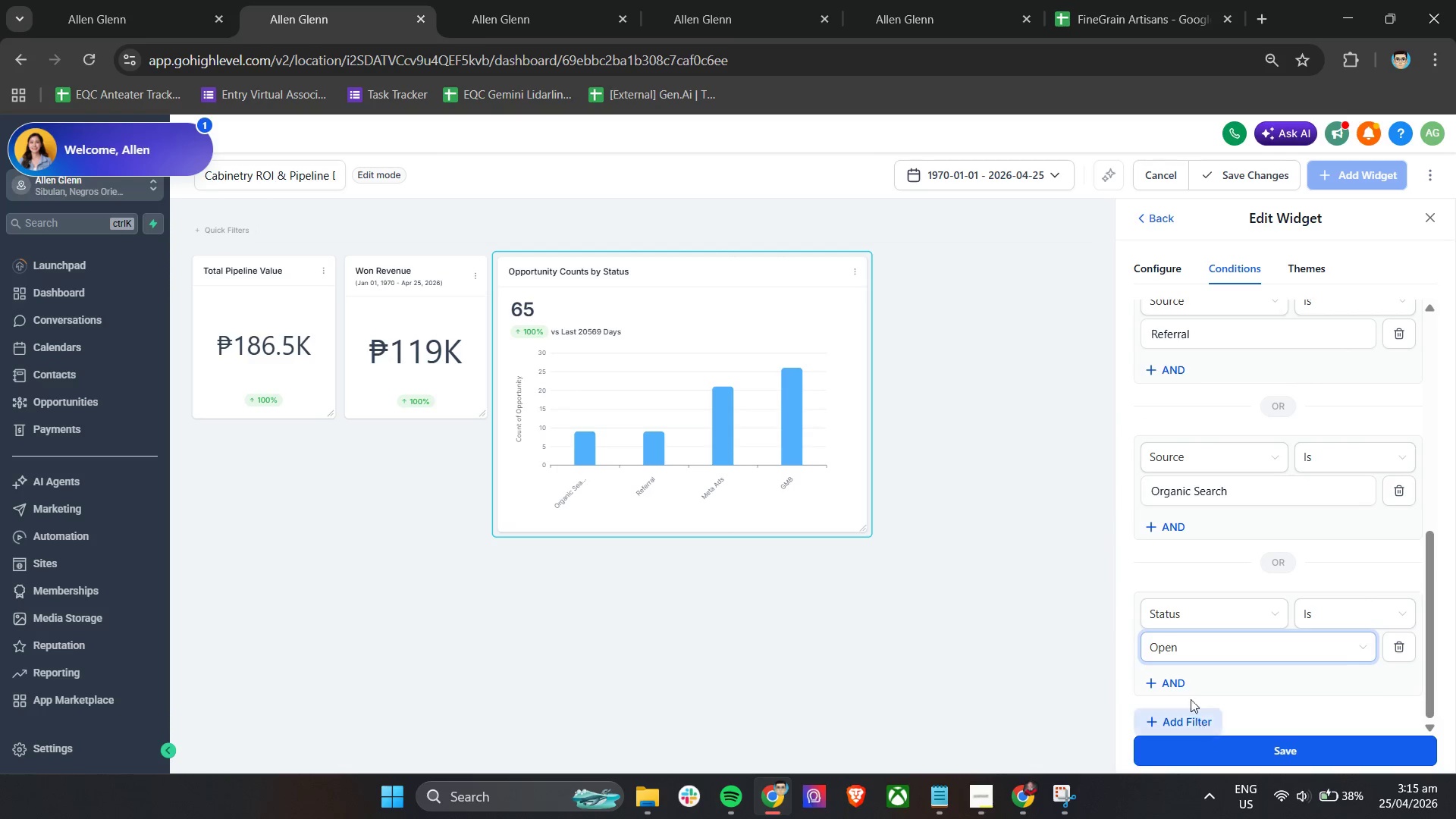 
scroll: coordinate [1225, 641], scroll_direction: down, amount: 3.0
 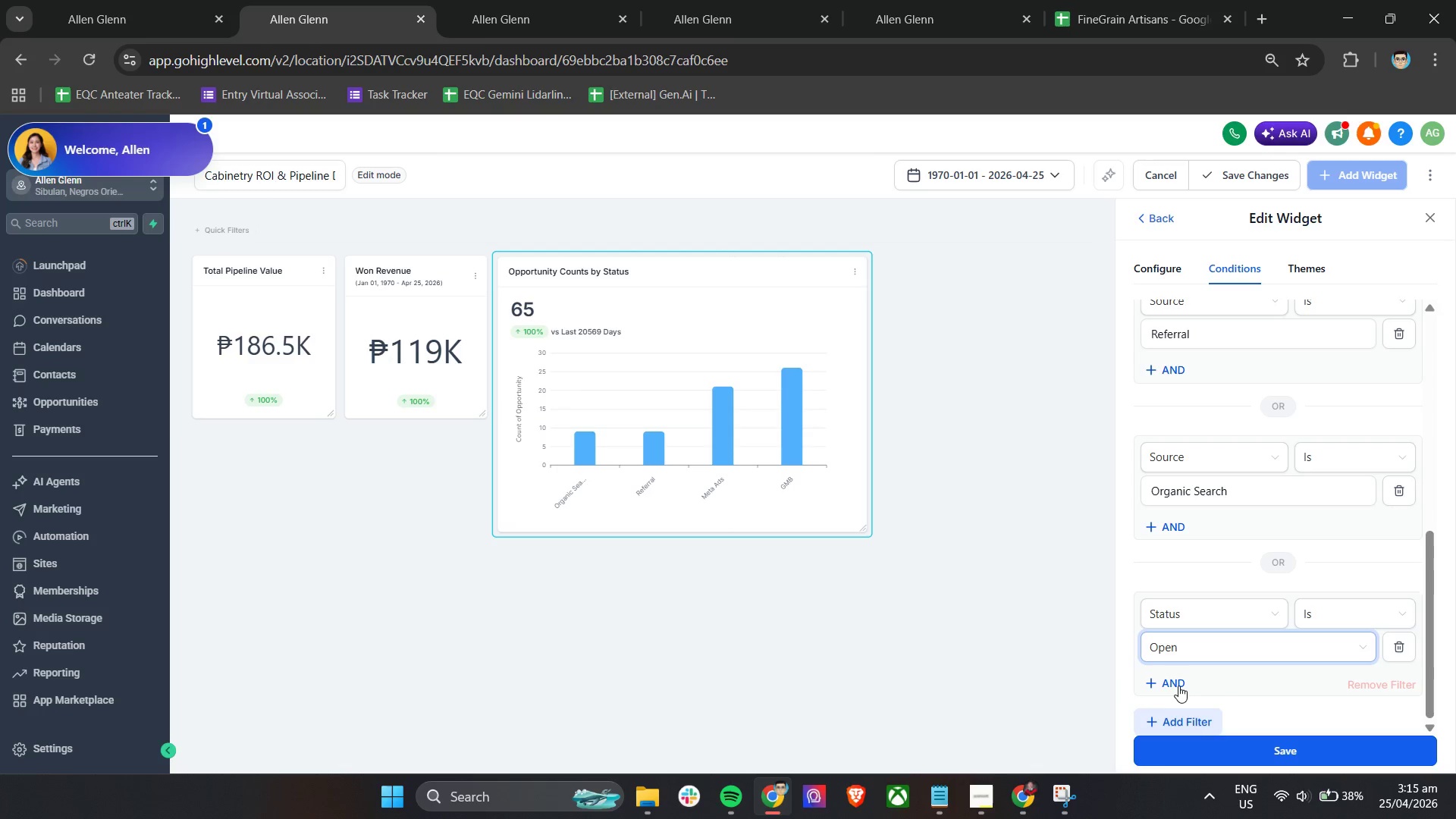 
left_click([1176, 682])
 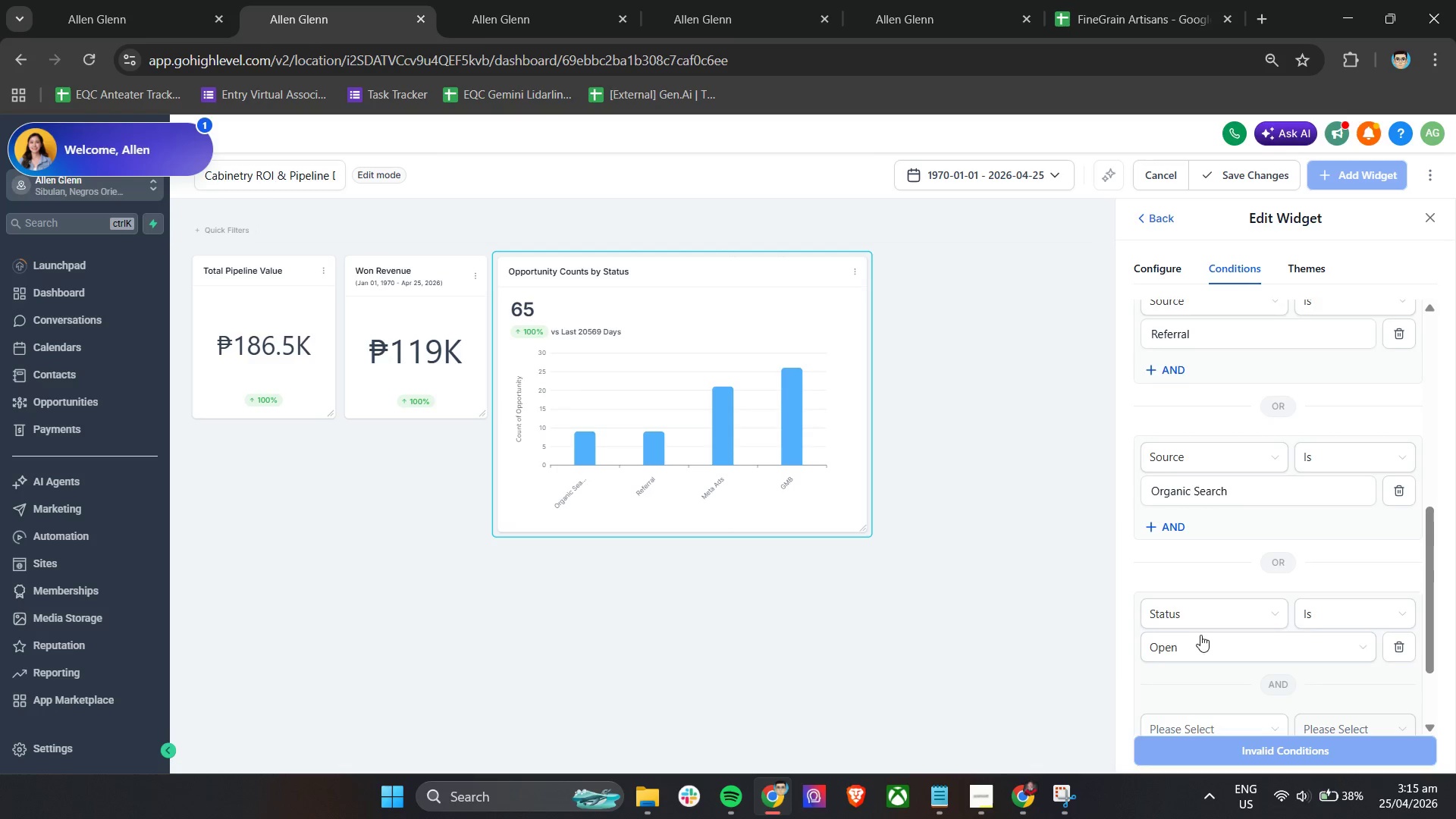 
scroll: coordinate [1227, 582], scroll_direction: down, amount: 3.0
 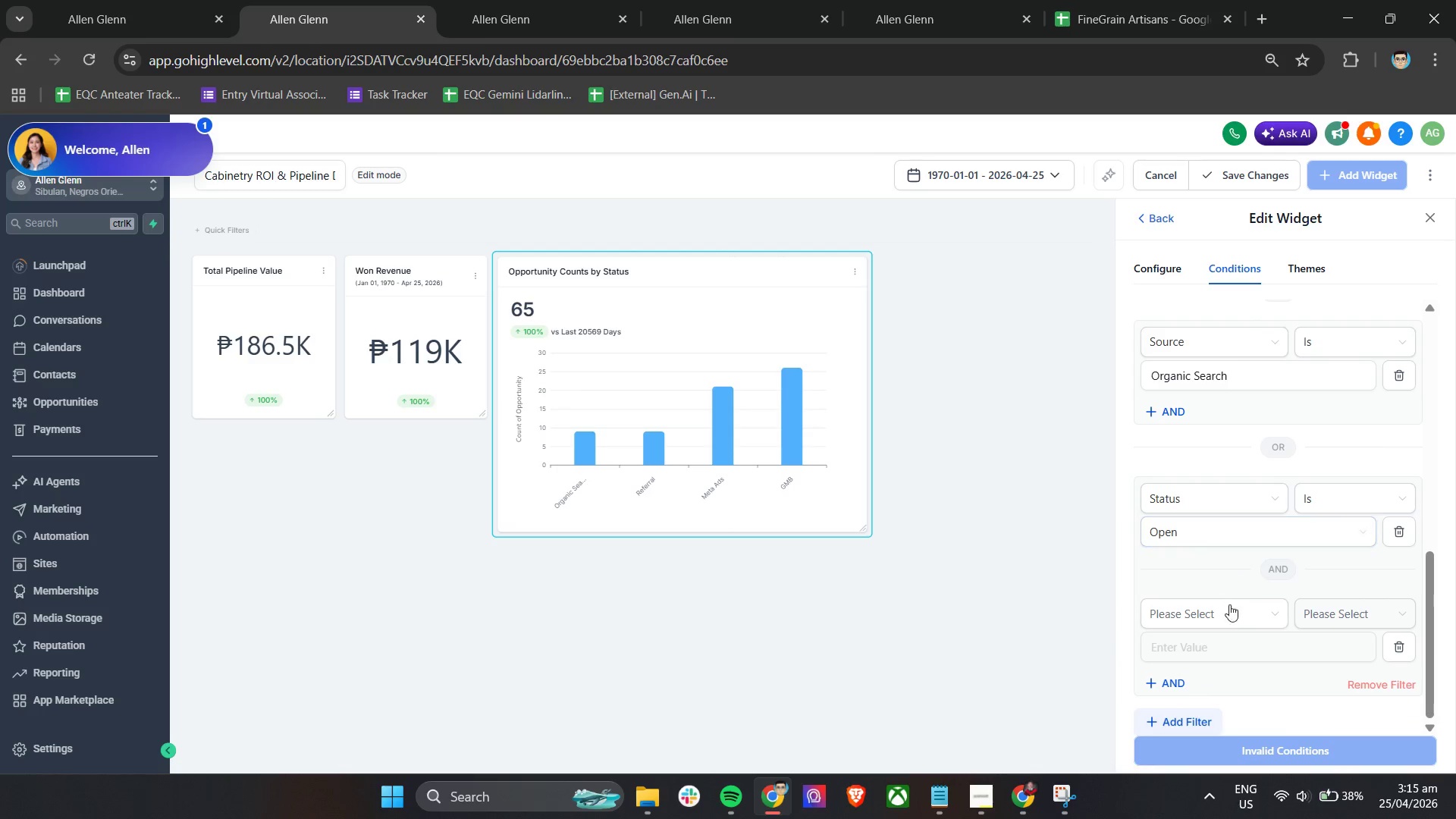 
left_click([1219, 616])
 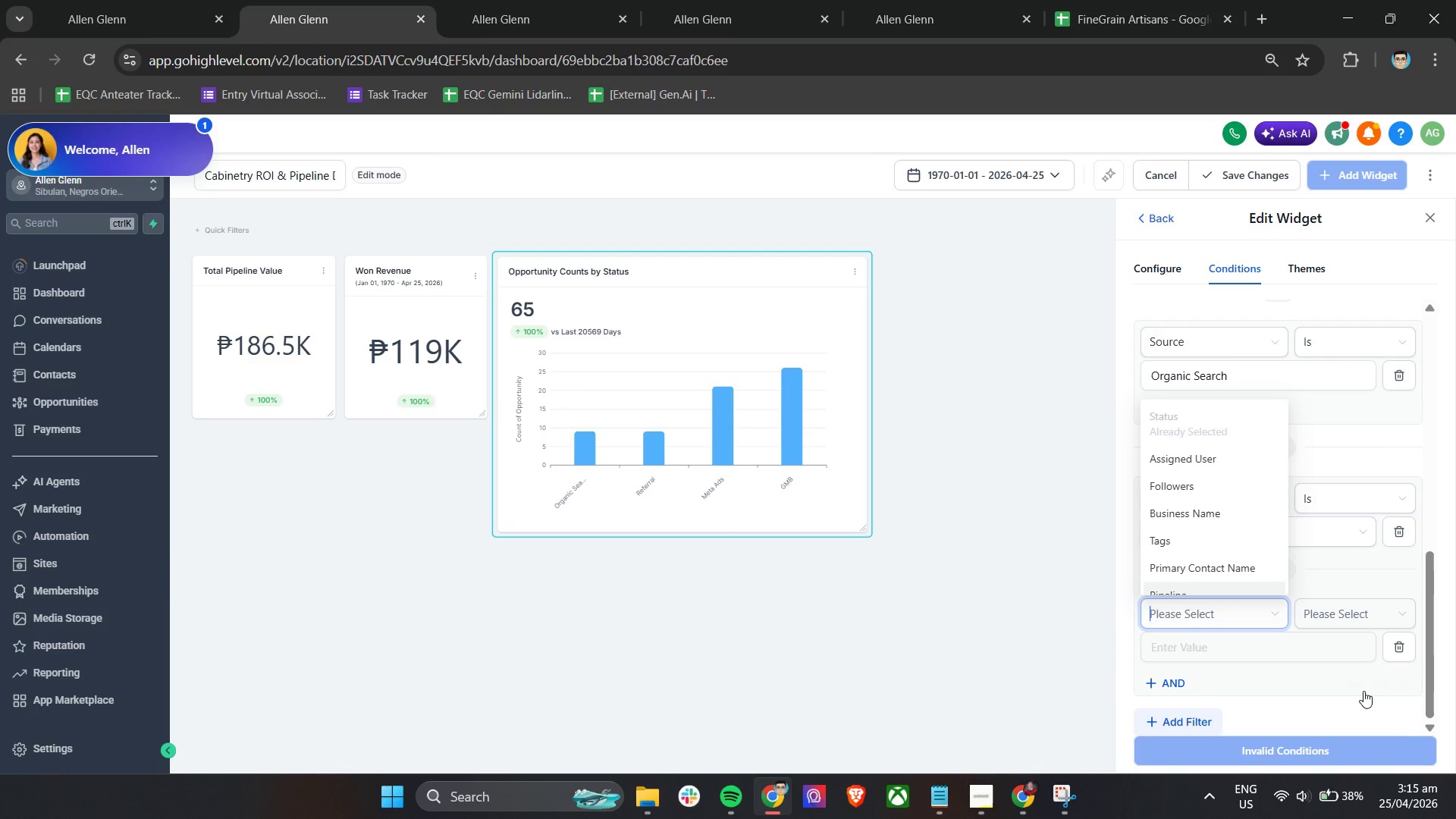 
left_click([1398, 648])
 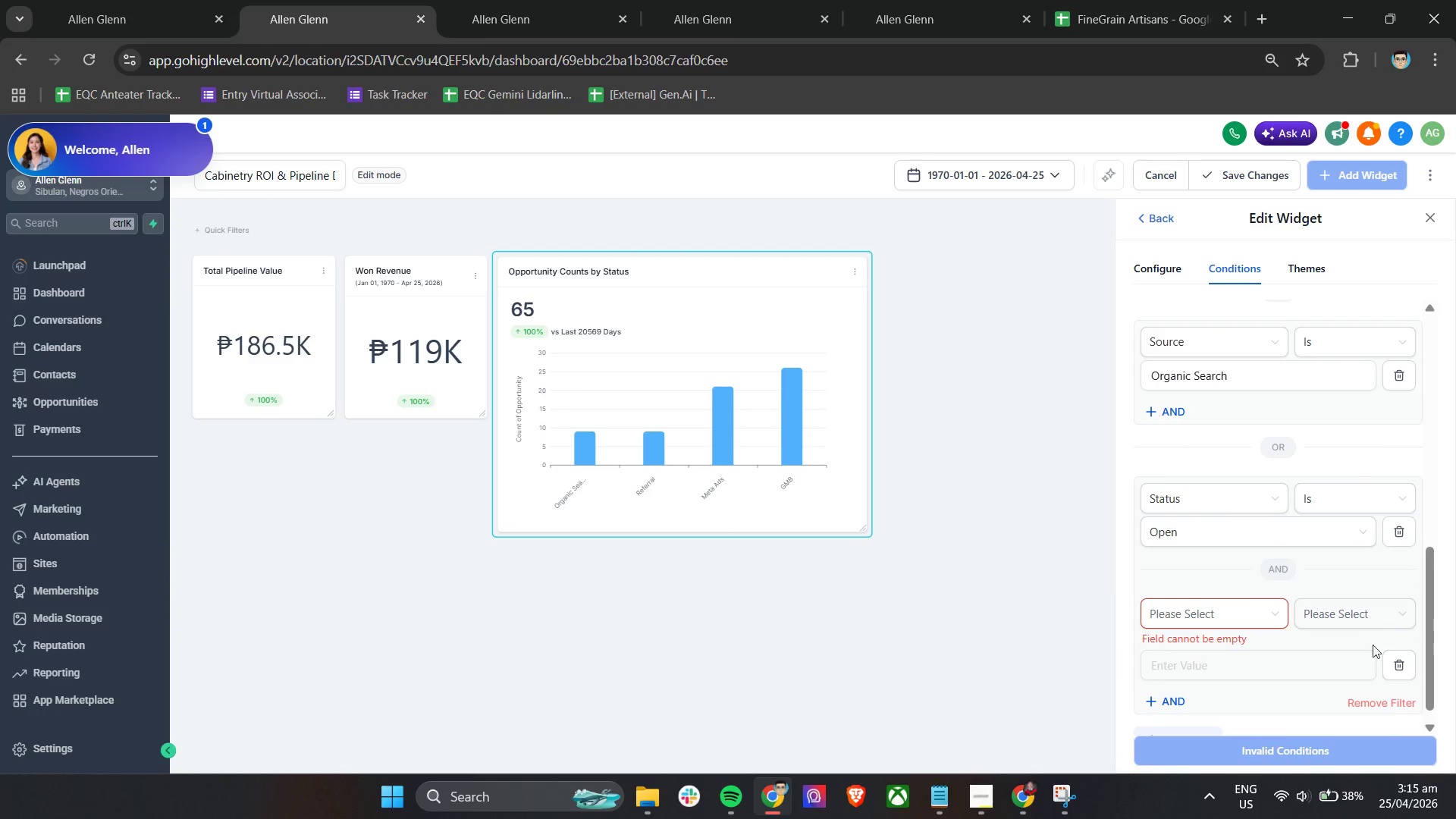 
left_click([1404, 664])
 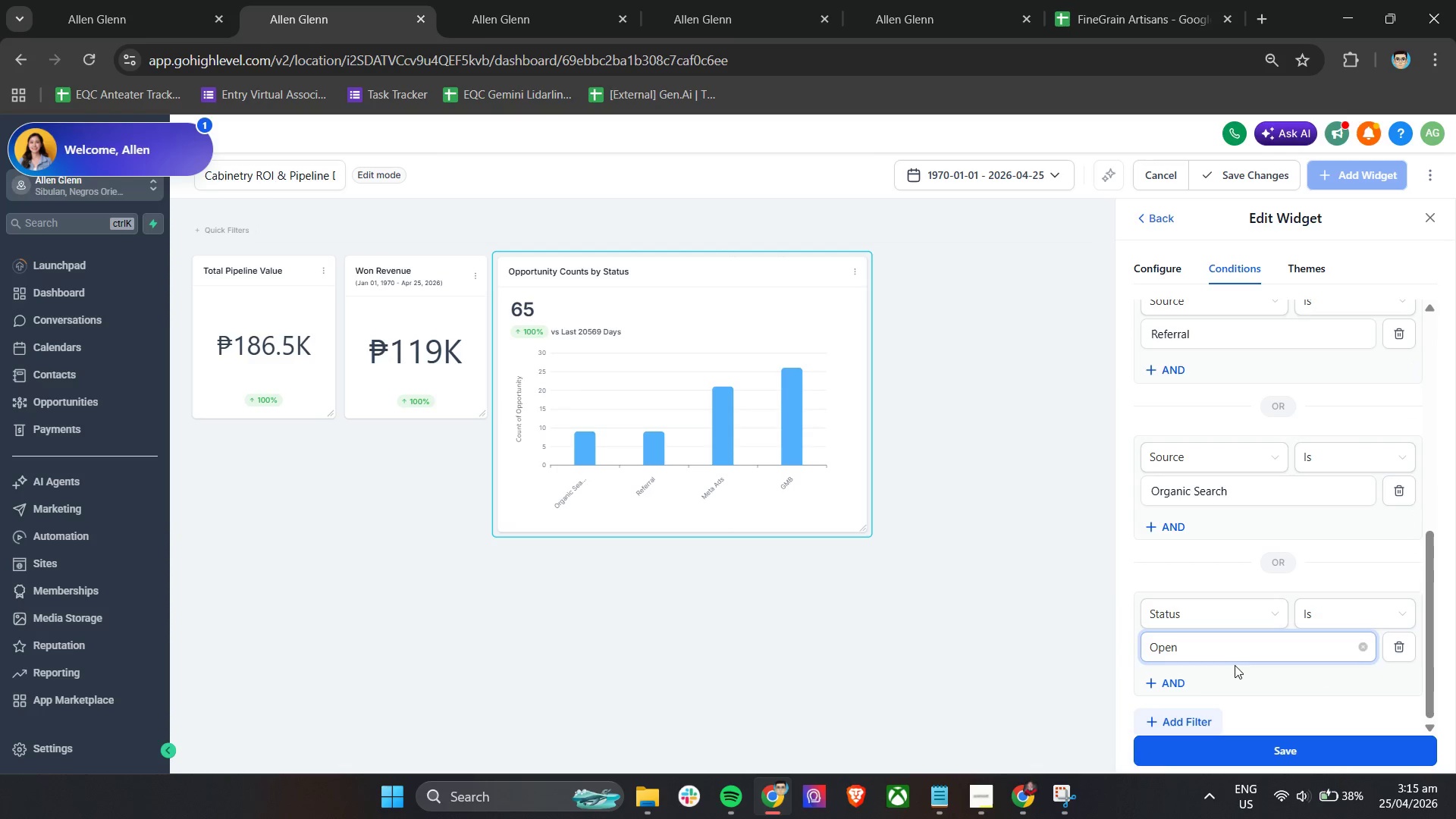 
scroll: coordinate [1228, 591], scroll_direction: down, amount: 6.0
 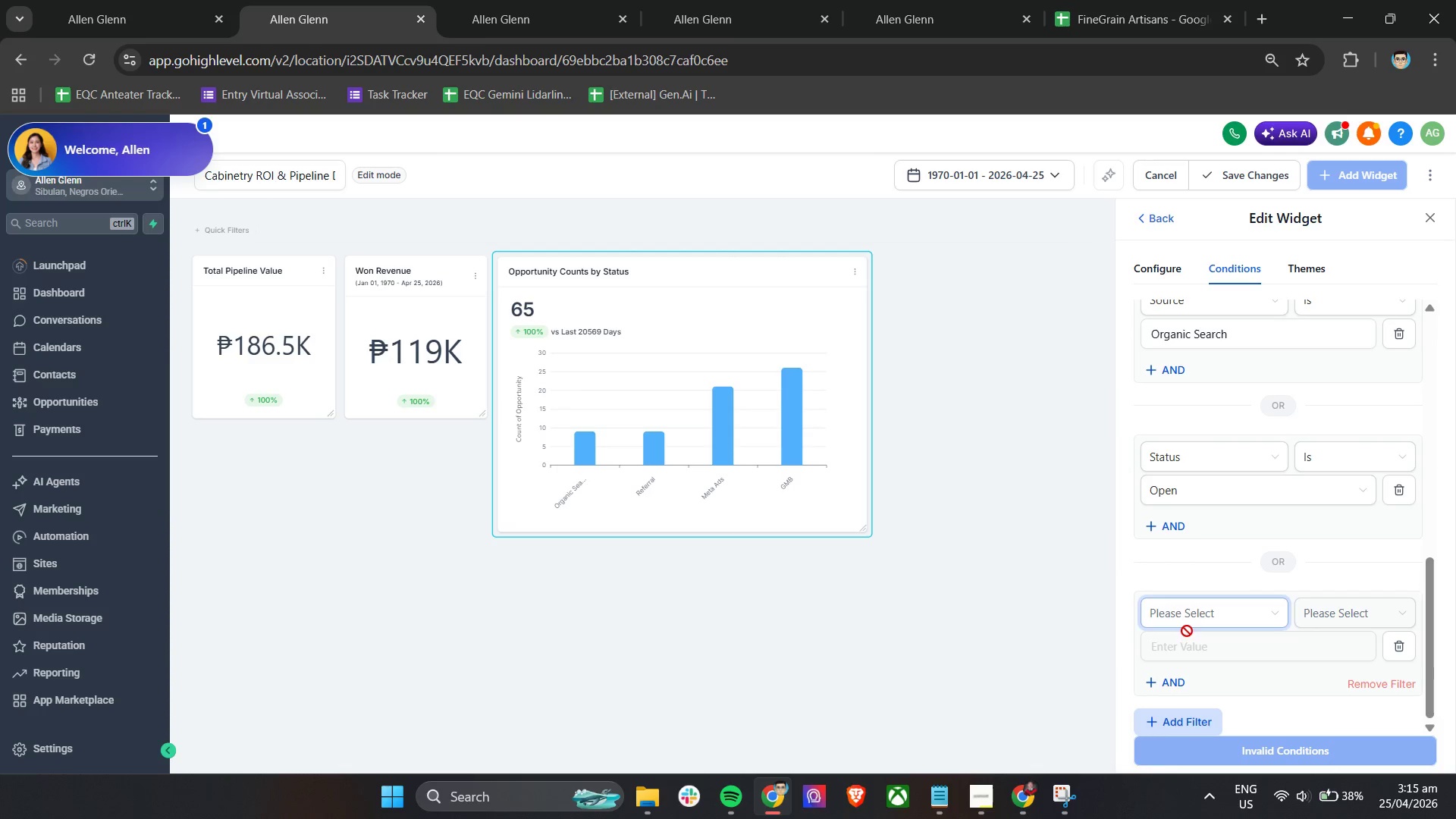 
left_click([1184, 613])
 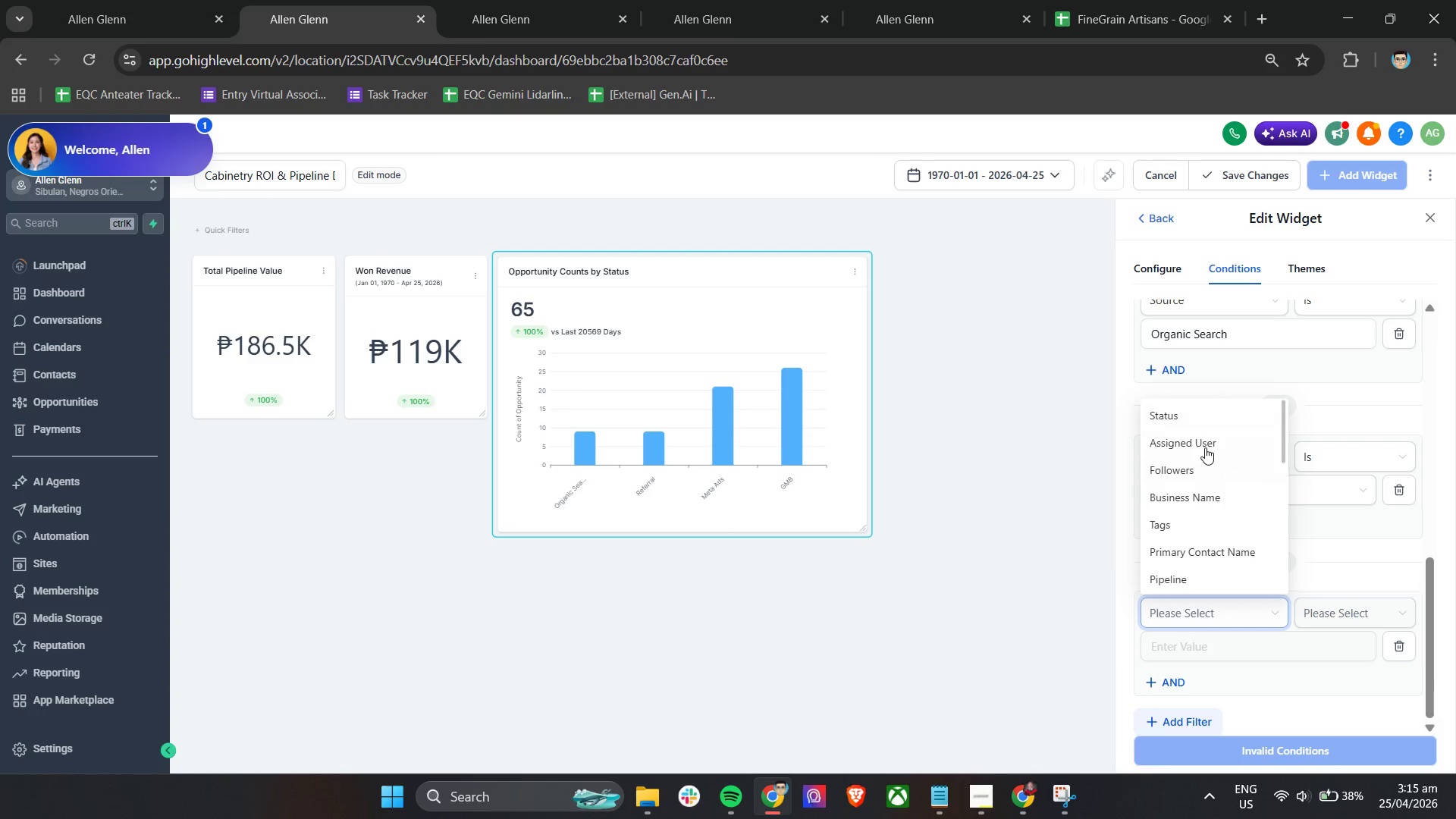 
left_click([1196, 418])
 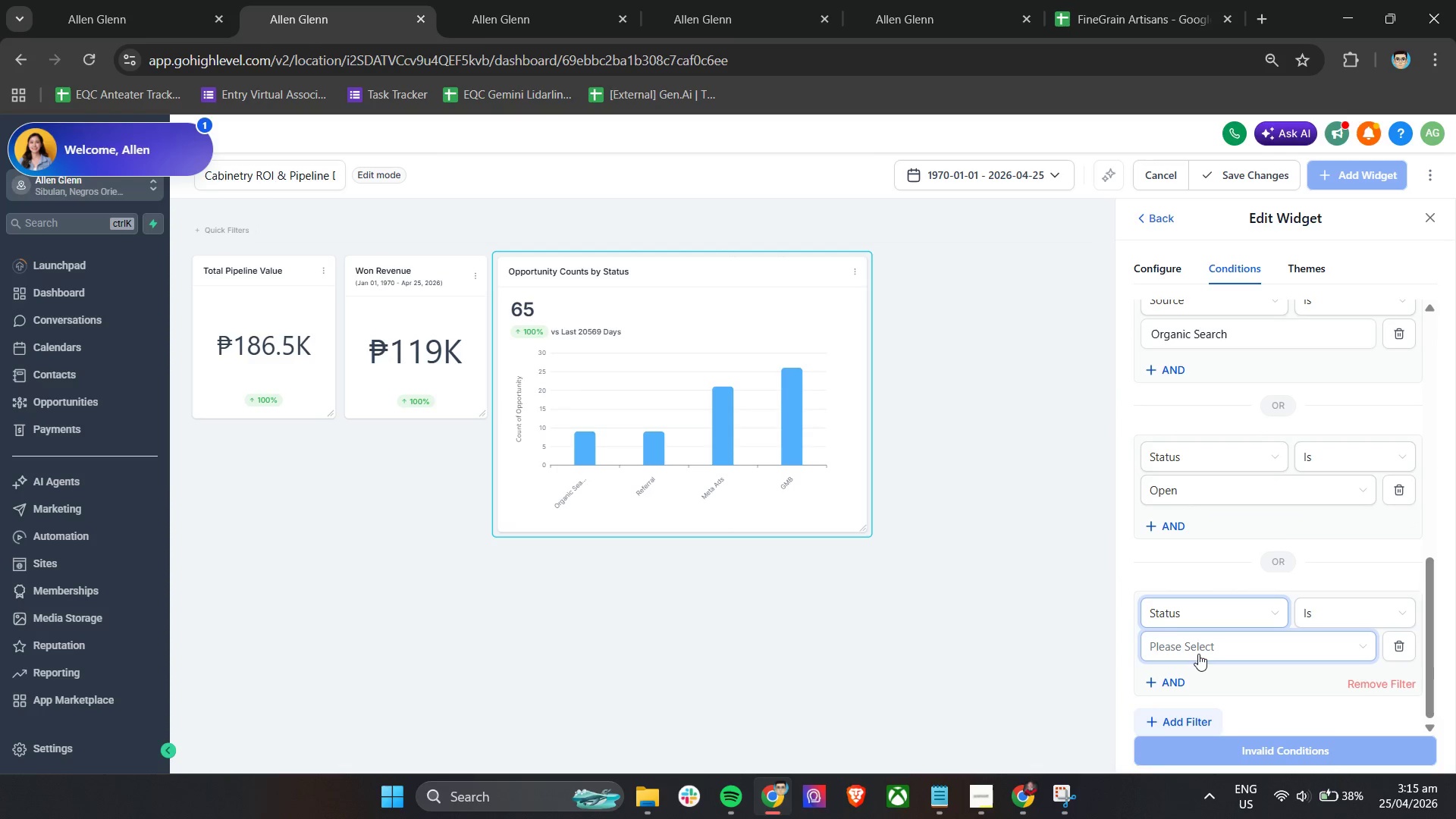 
left_click([1202, 651])
 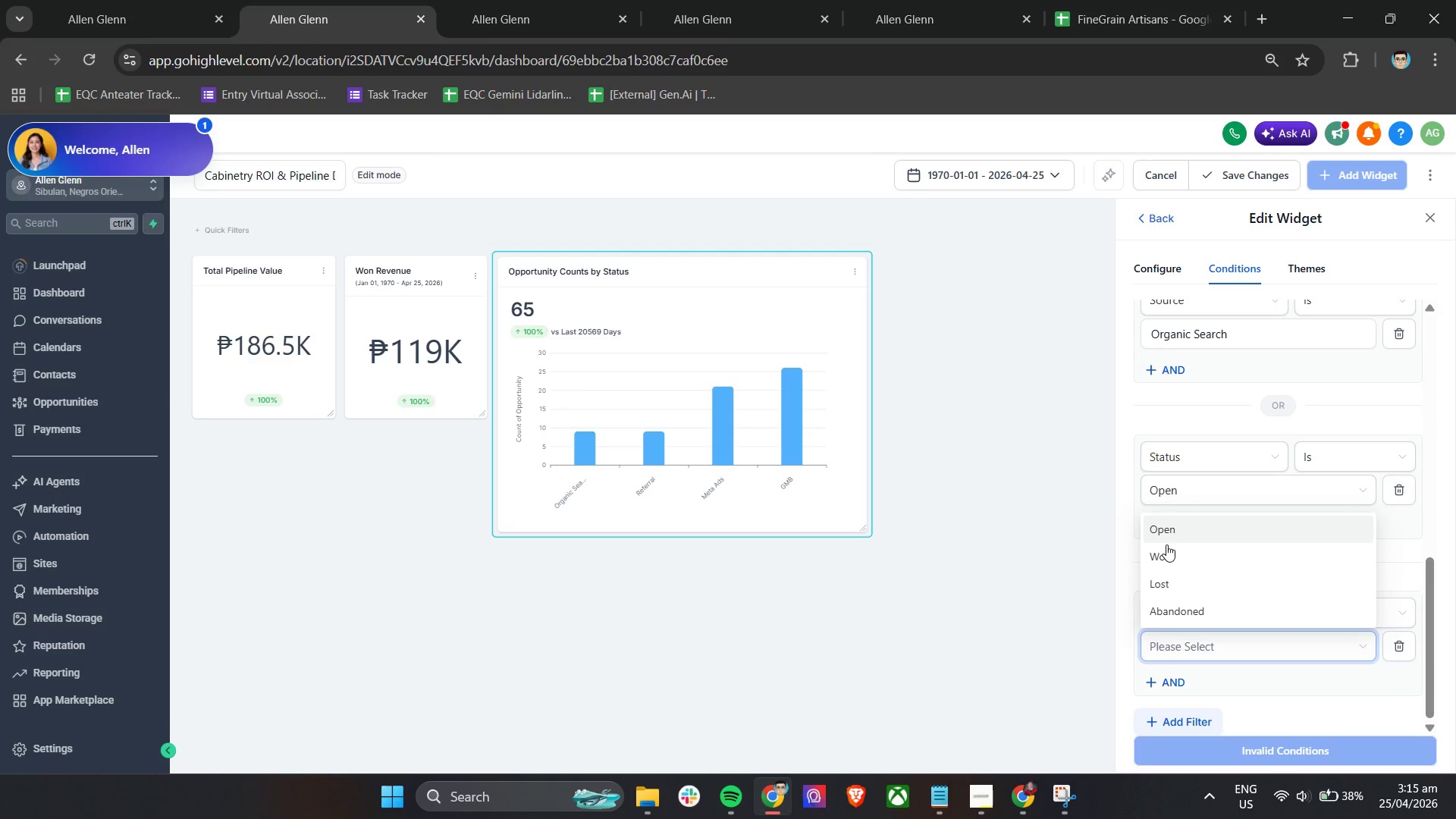 
left_click([1167, 551])
 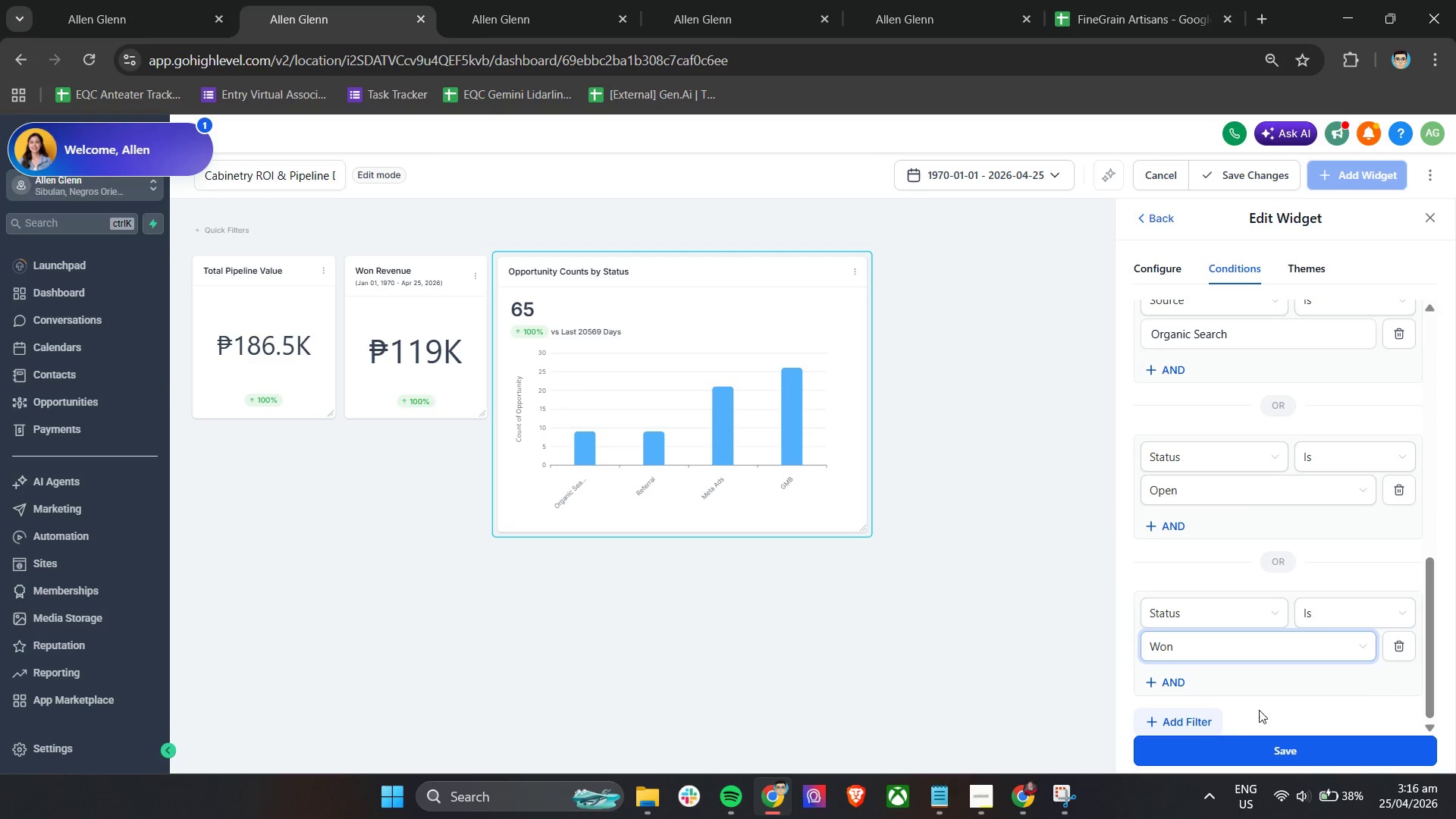 
left_click([1216, 722])
 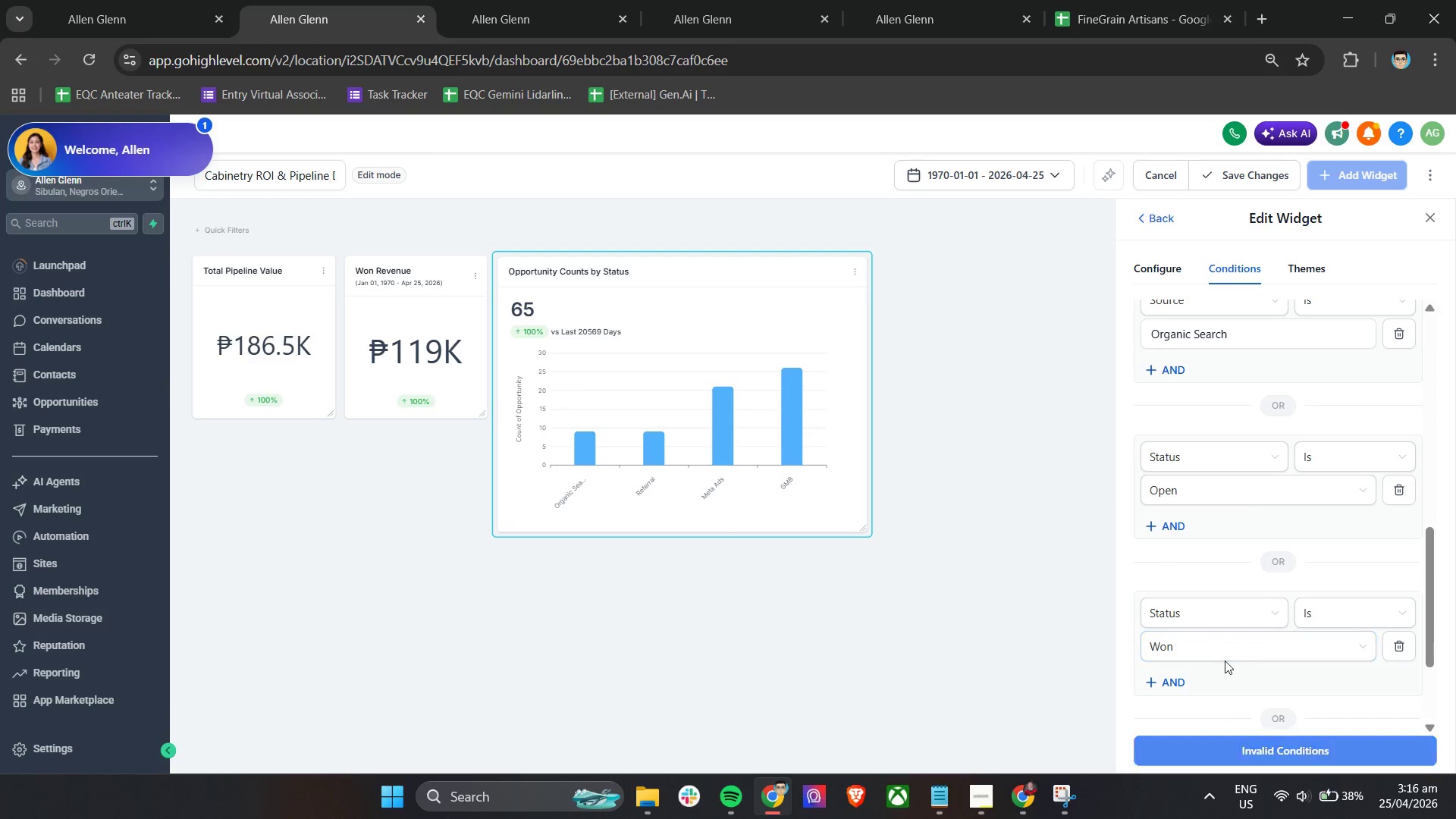 
scroll: coordinate [1255, 591], scroll_direction: down, amount: 3.0
 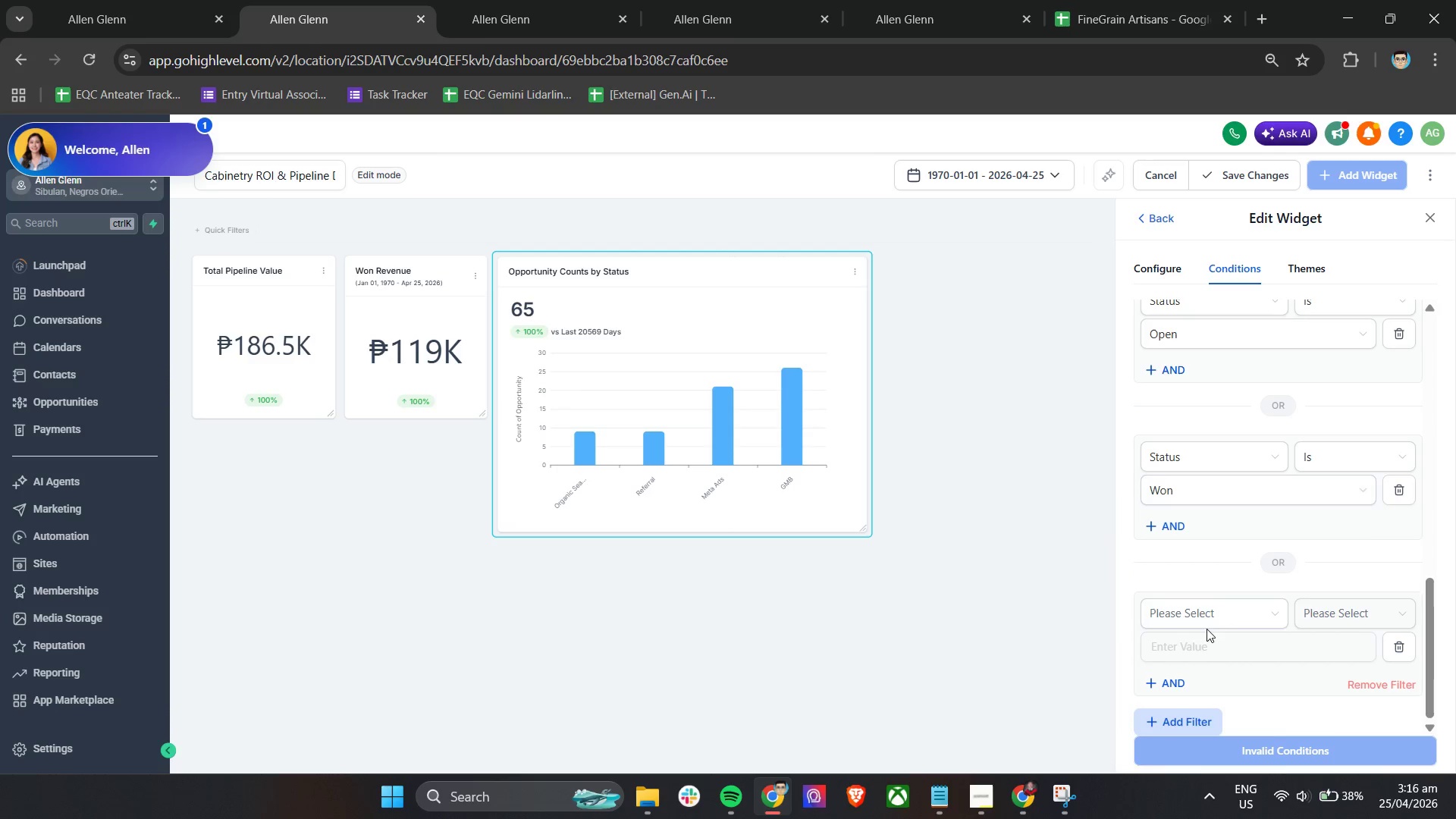 
left_click([1200, 612])
 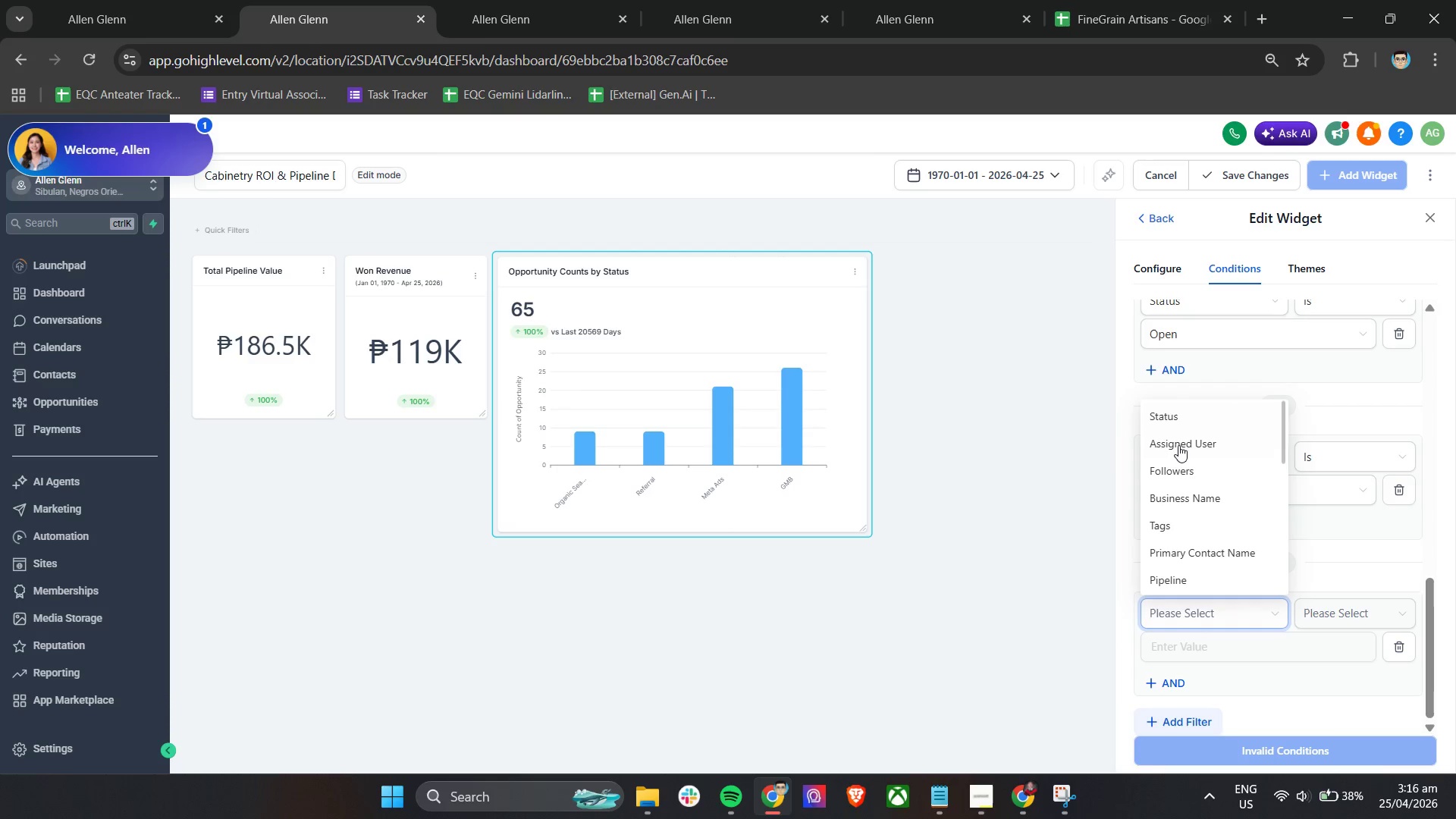 
left_click([1169, 410])
 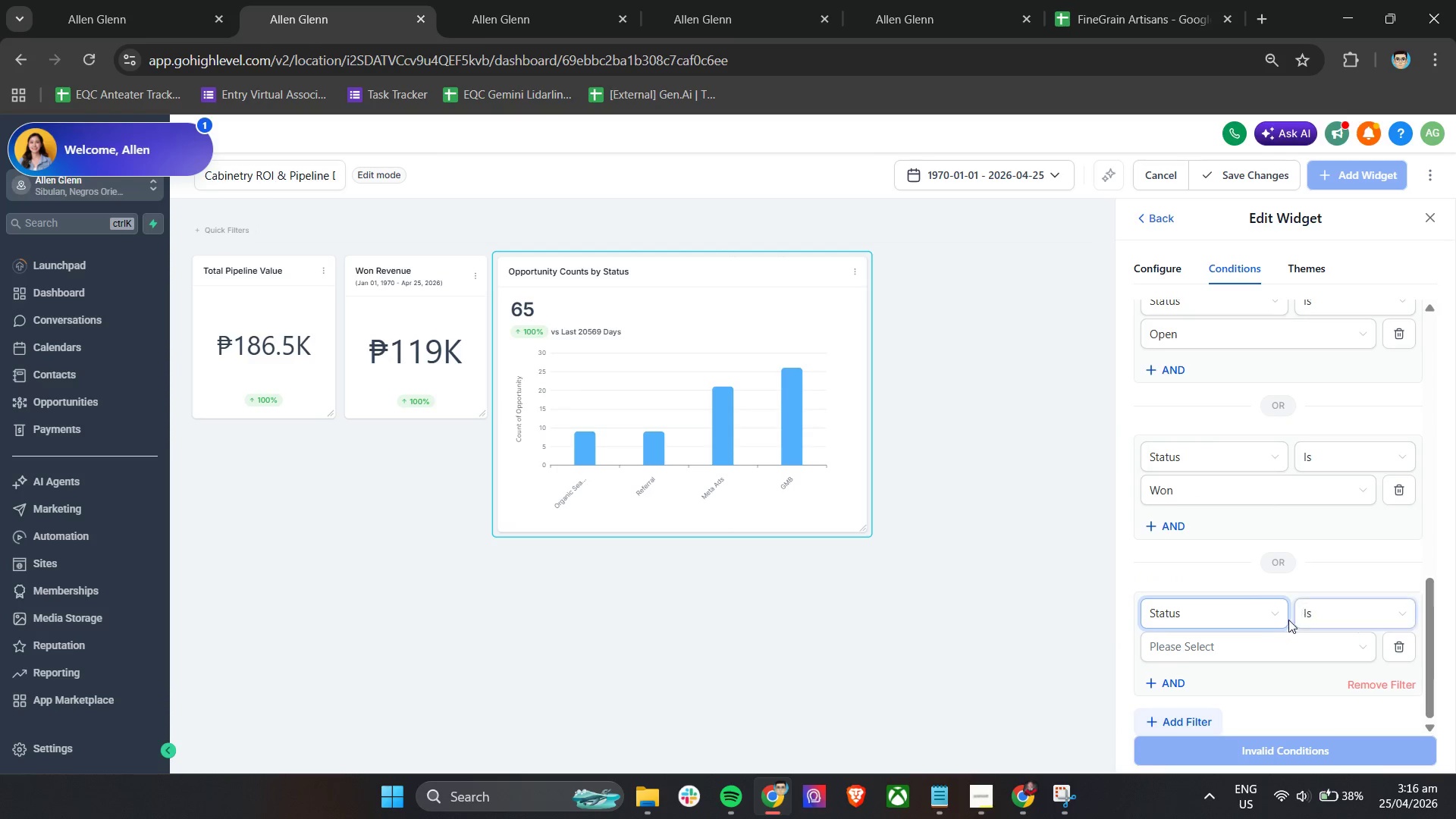 
left_click([1237, 651])
 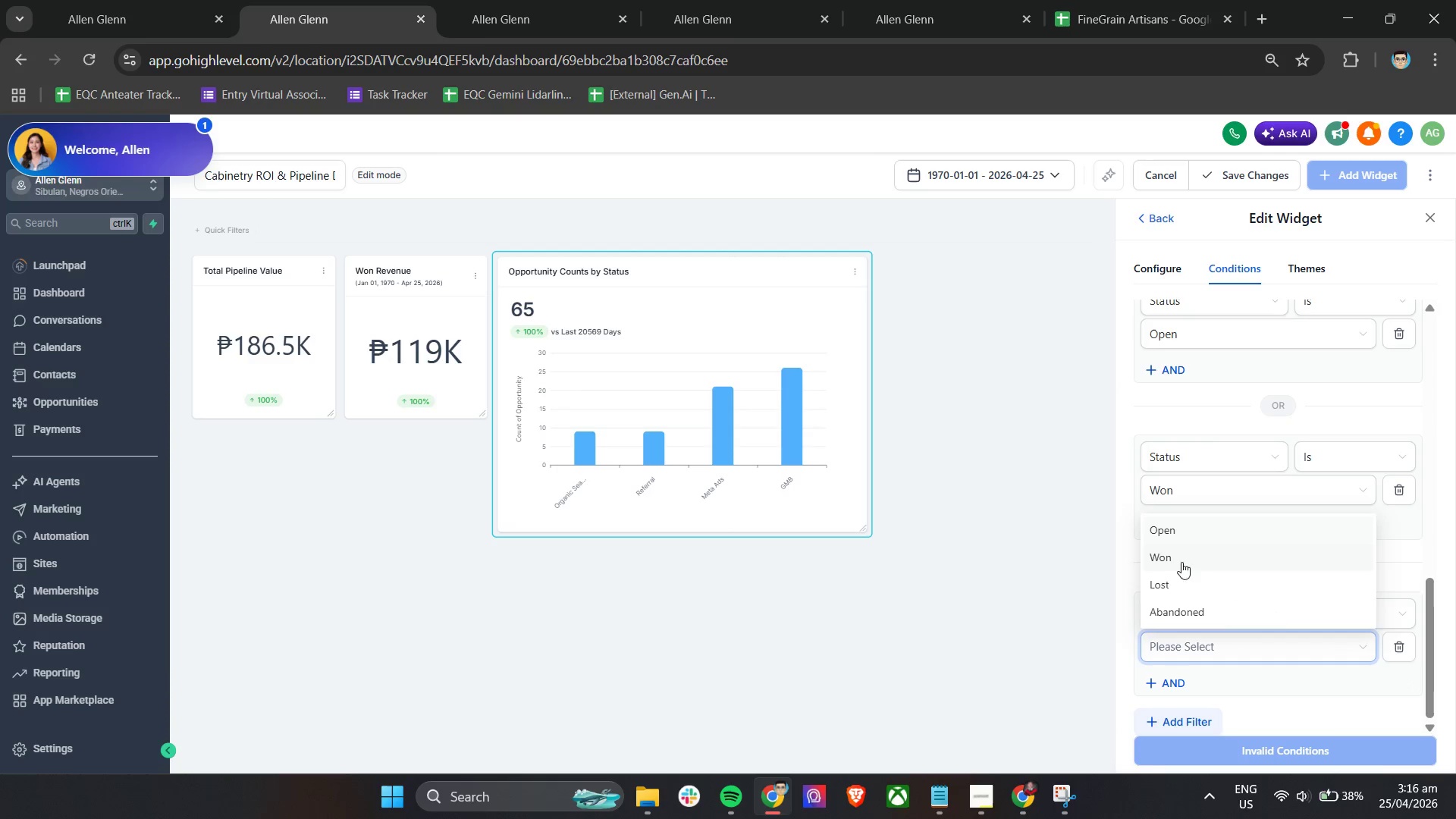 
left_click([1178, 588])
 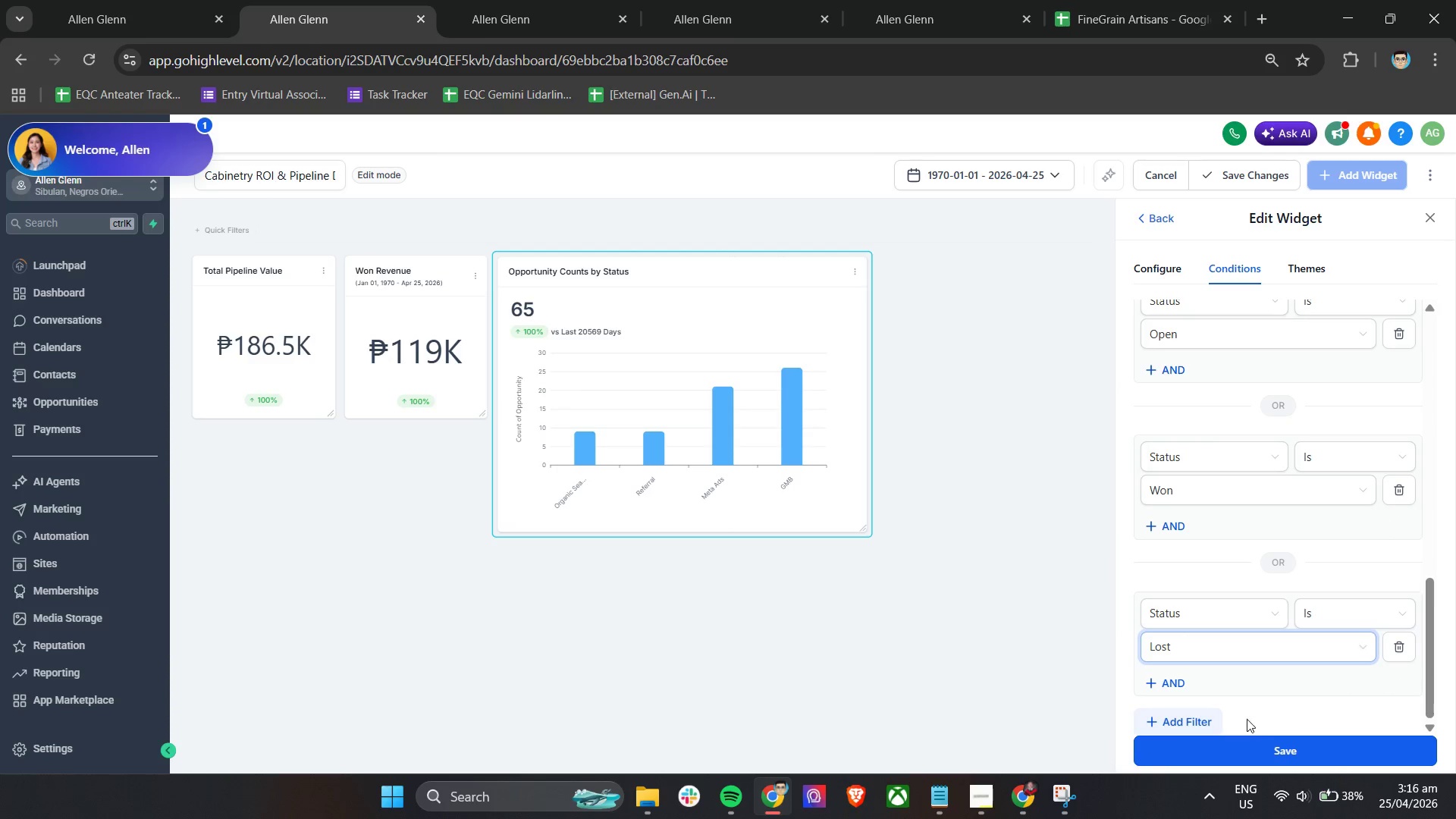 
scroll: coordinate [1344, 661], scroll_direction: down, amount: 3.0
 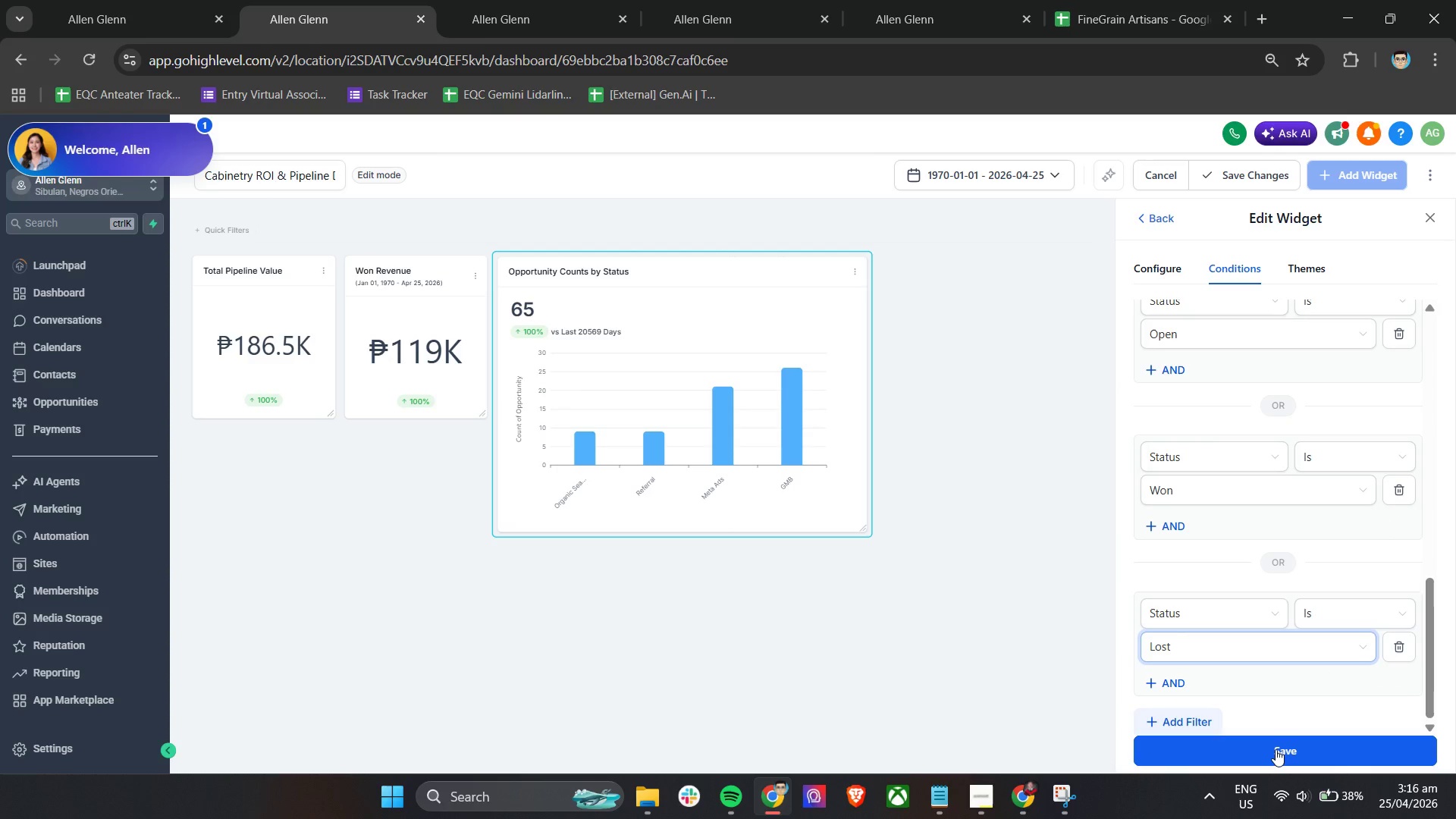 
left_click([1276, 749])
 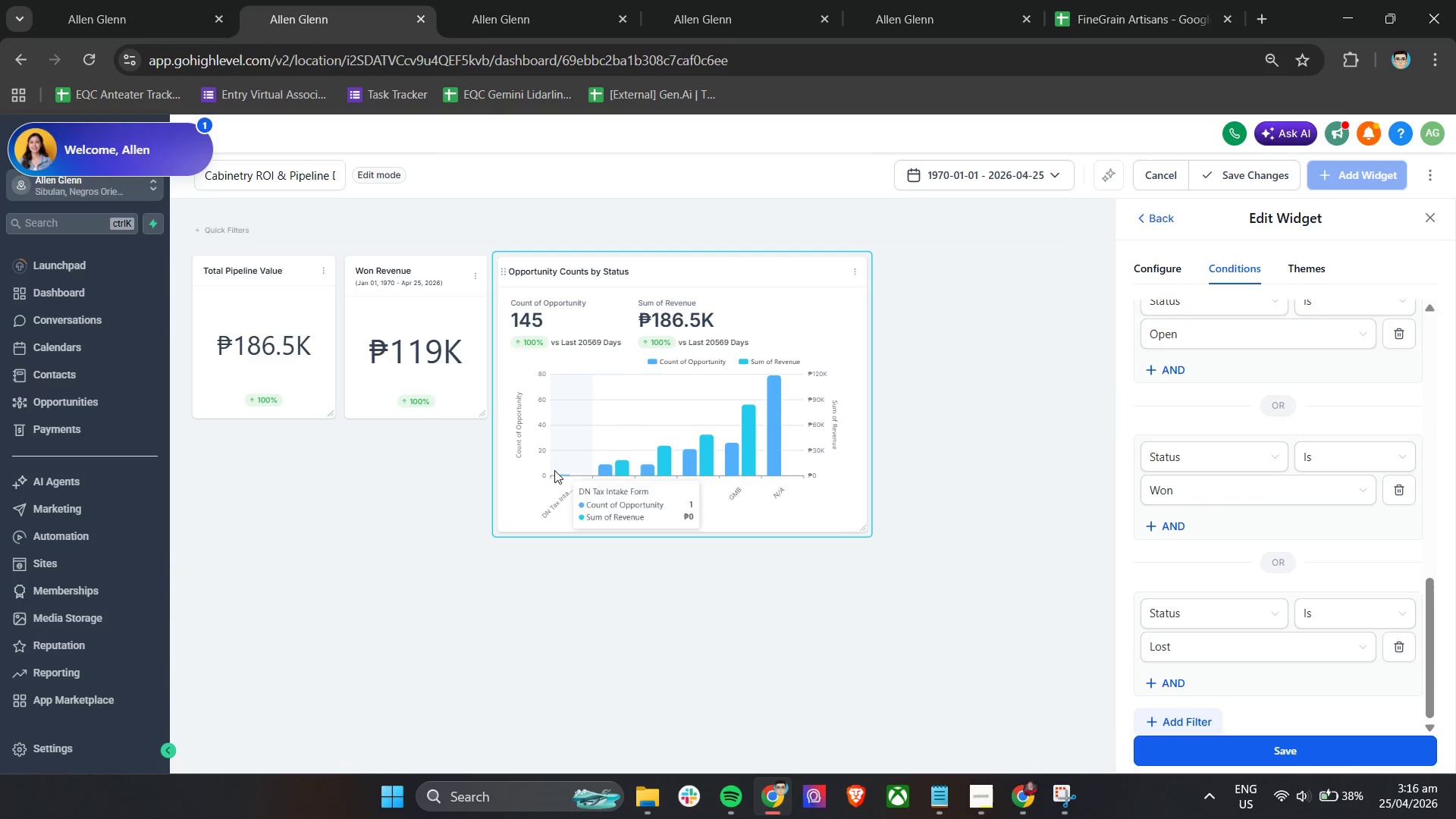 
wait(12.56)
 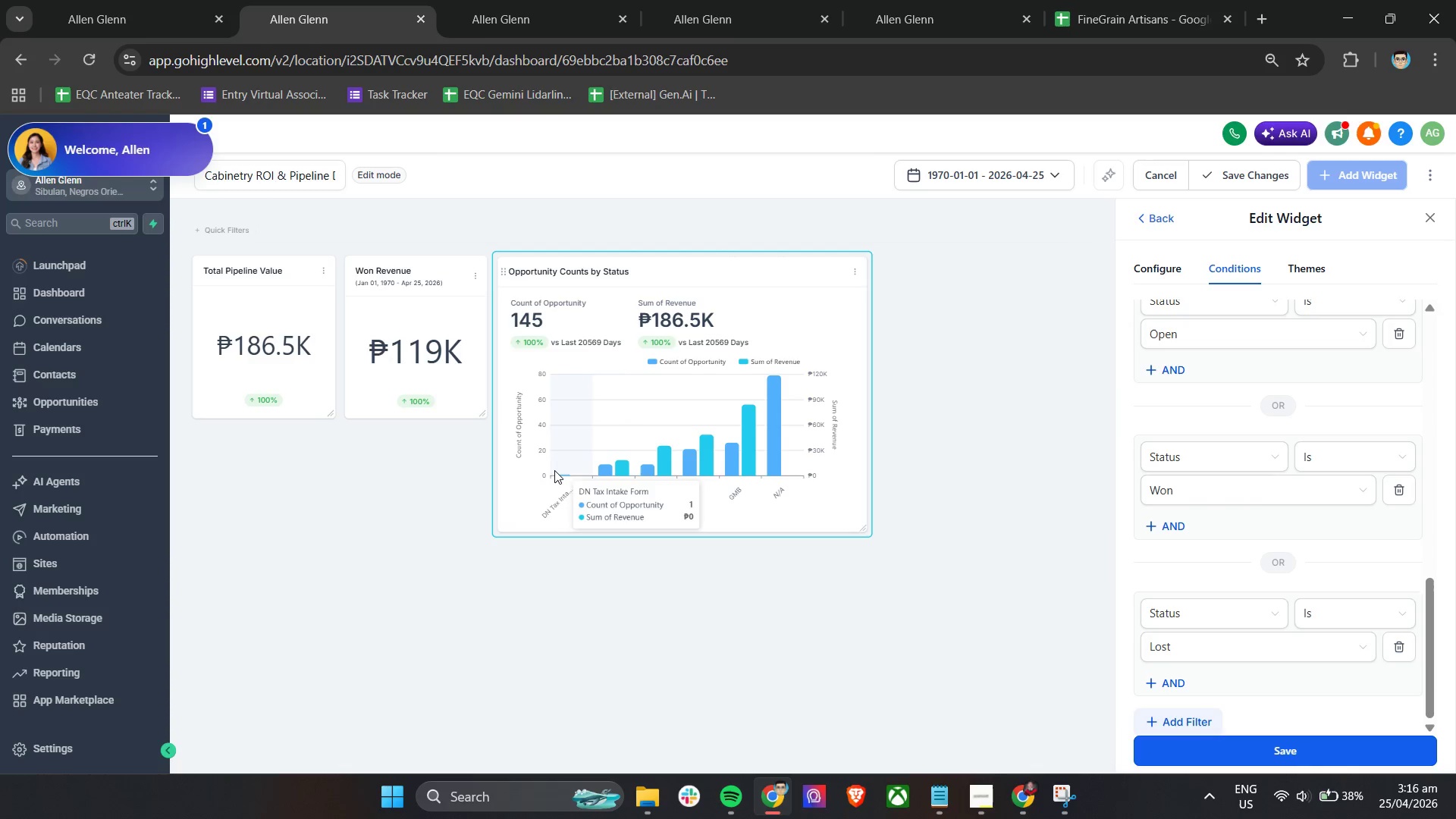 
scroll: coordinate [1301, 593], scroll_direction: down, amount: 5.0
 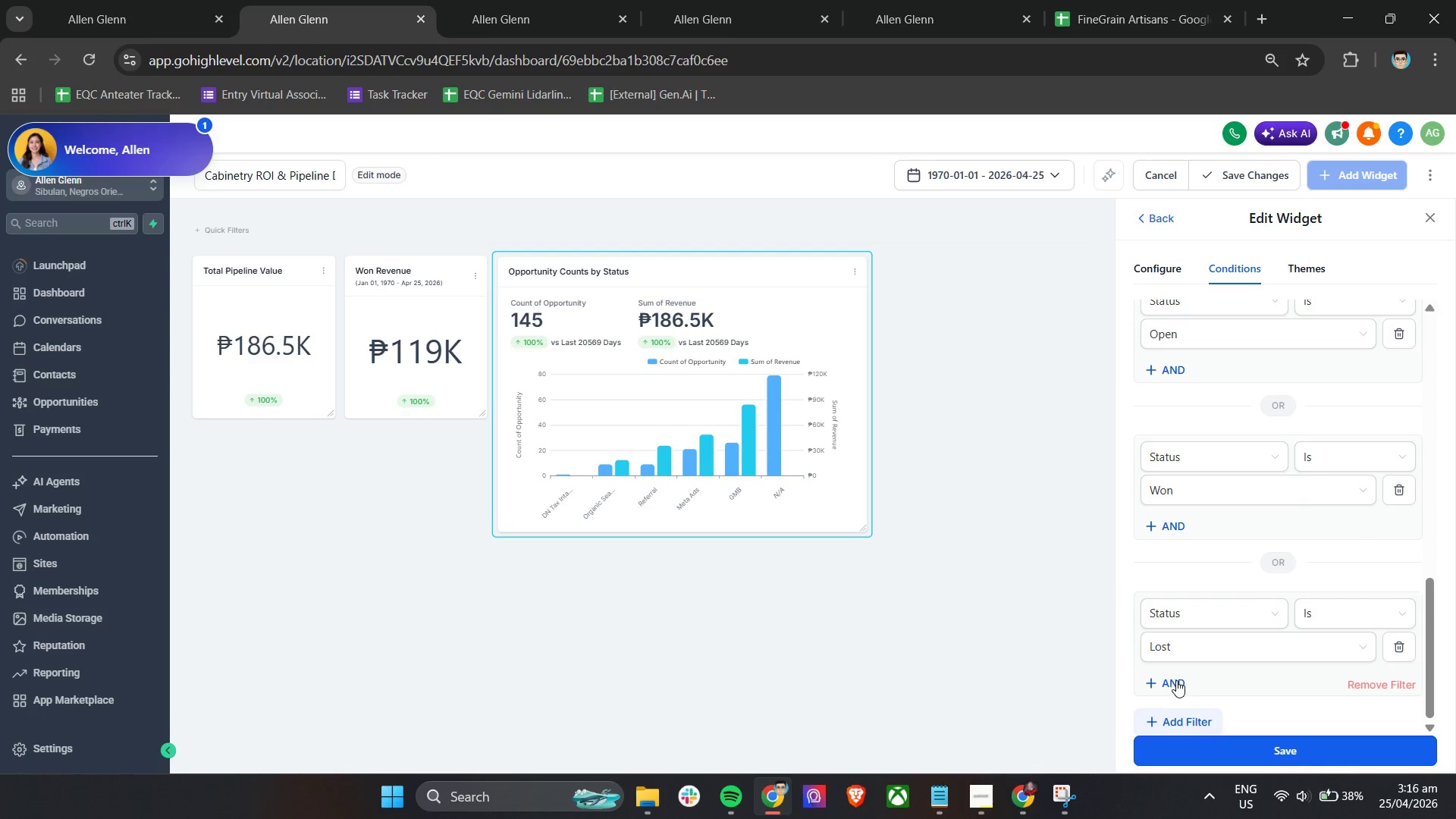 
wait(6.02)
 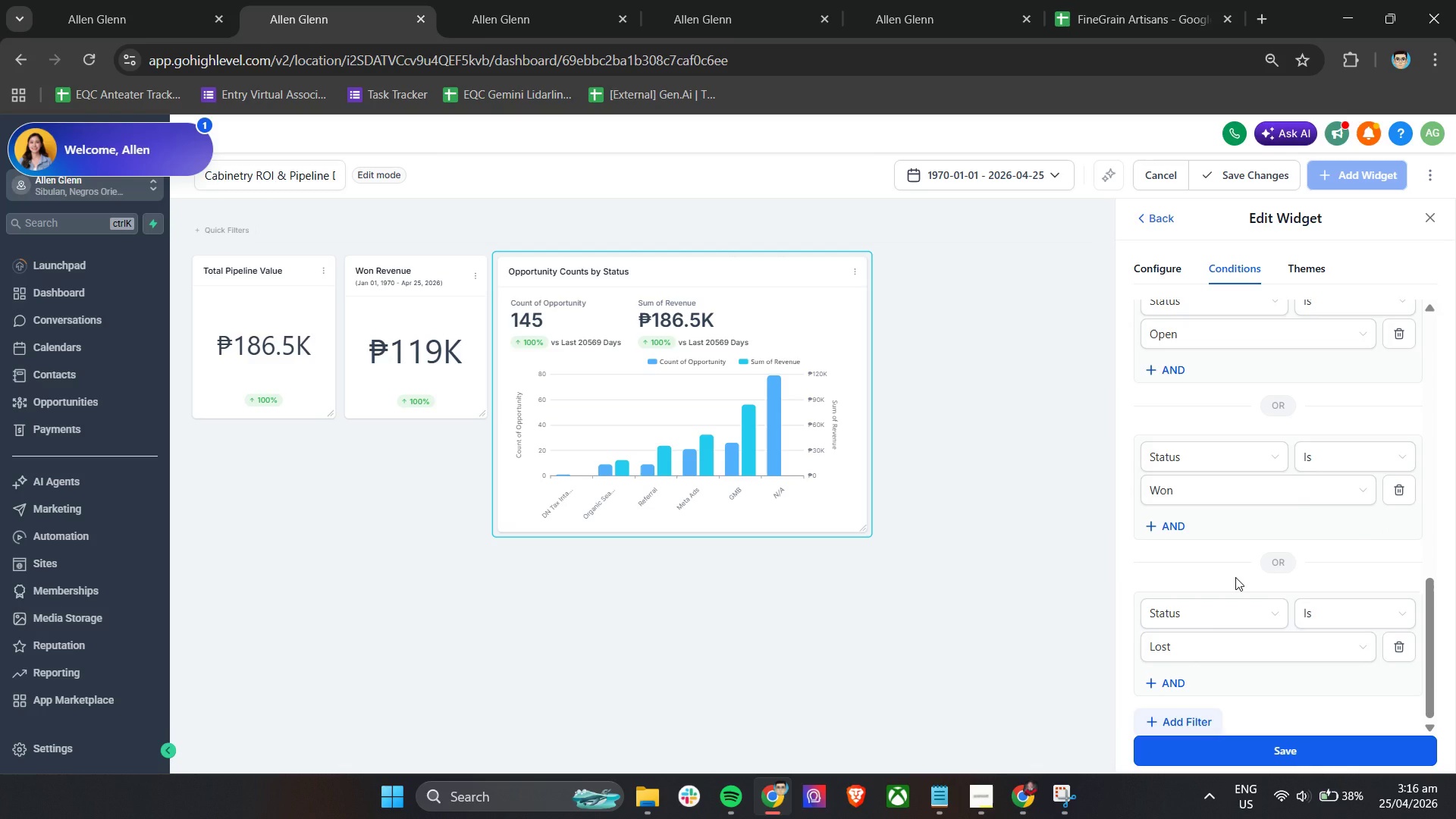 
left_click([1181, 678])
 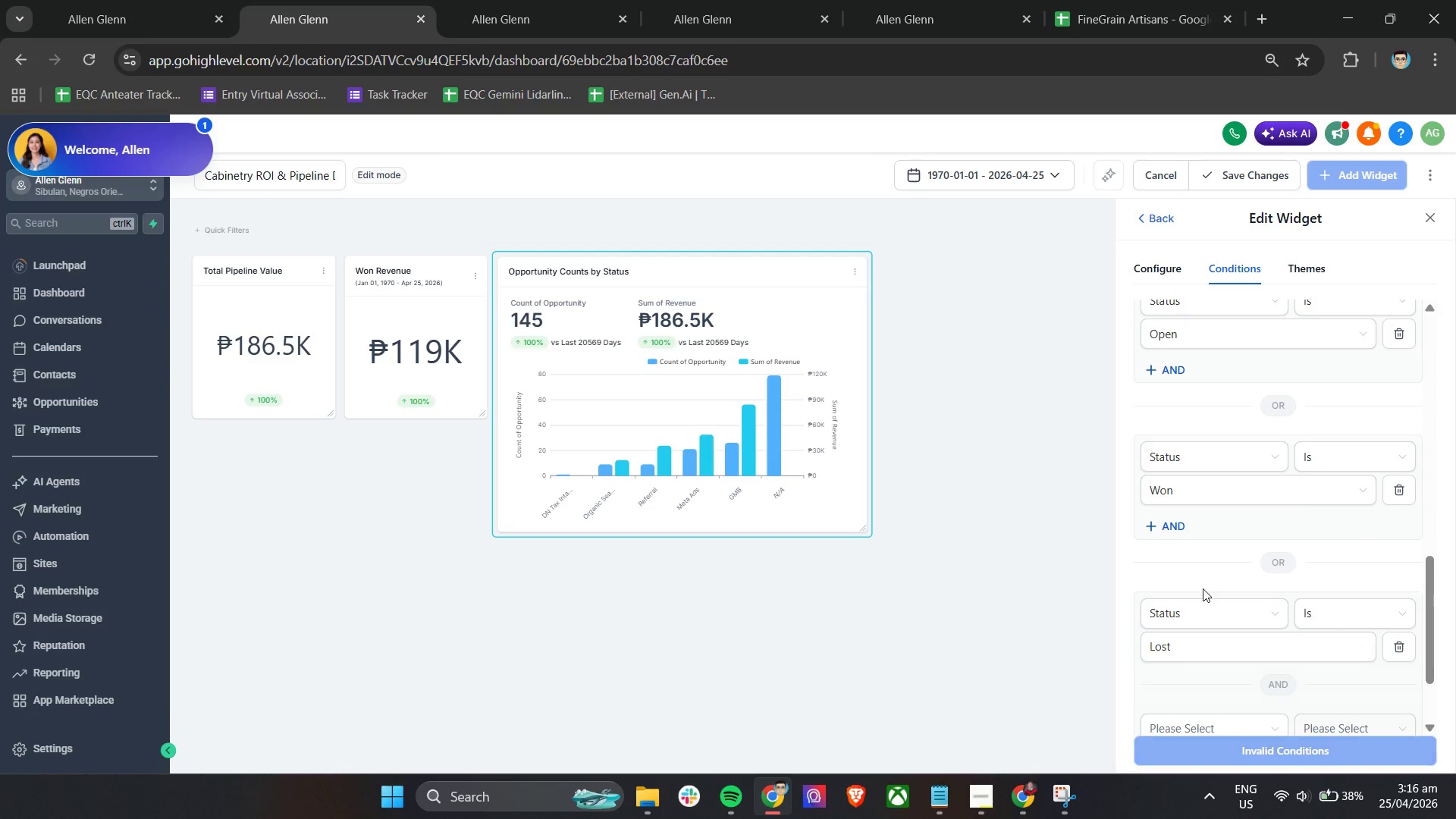 
scroll: coordinate [1233, 575], scroll_direction: down, amount: 3.0
 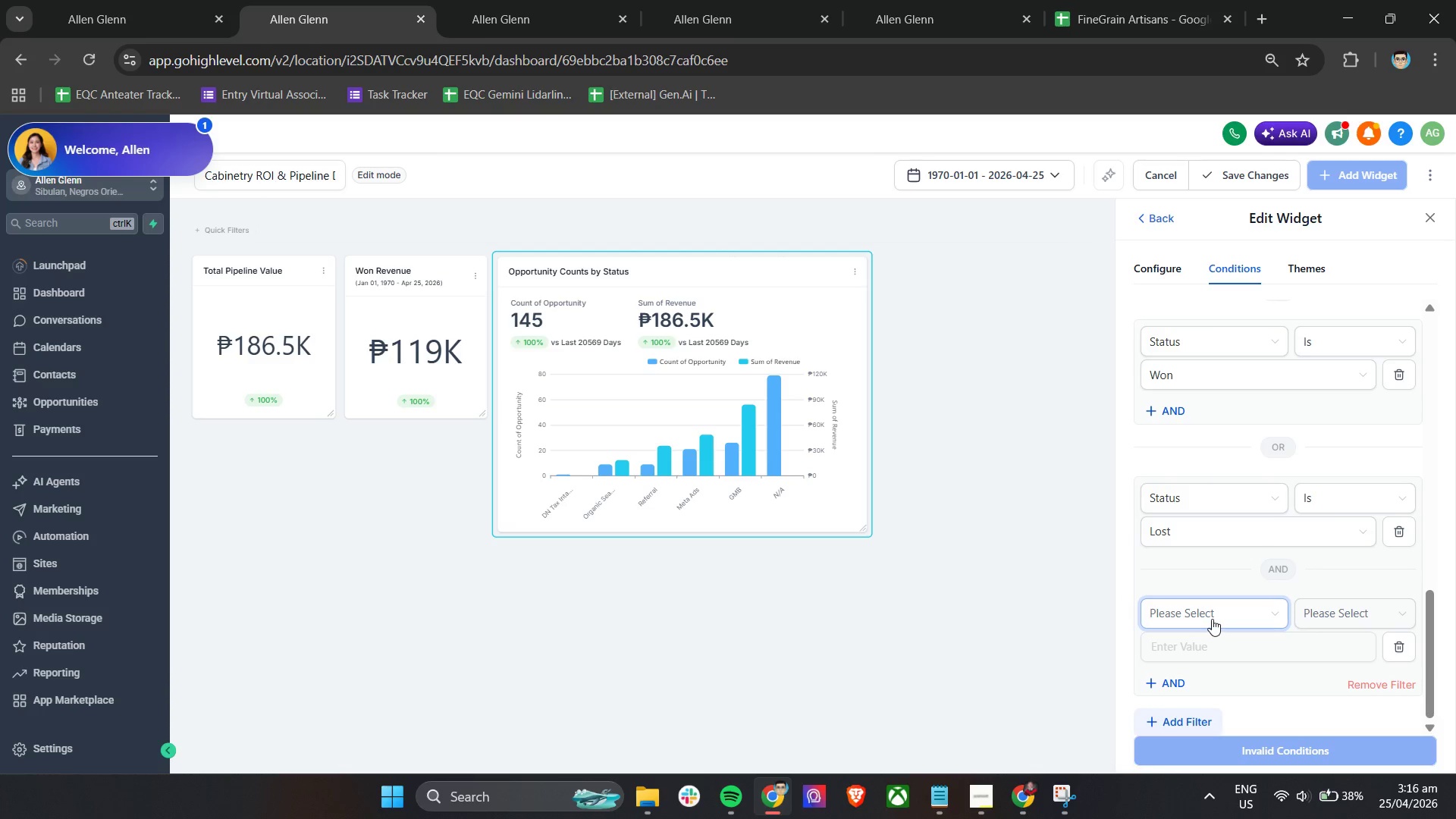 
left_click([1213, 619])
 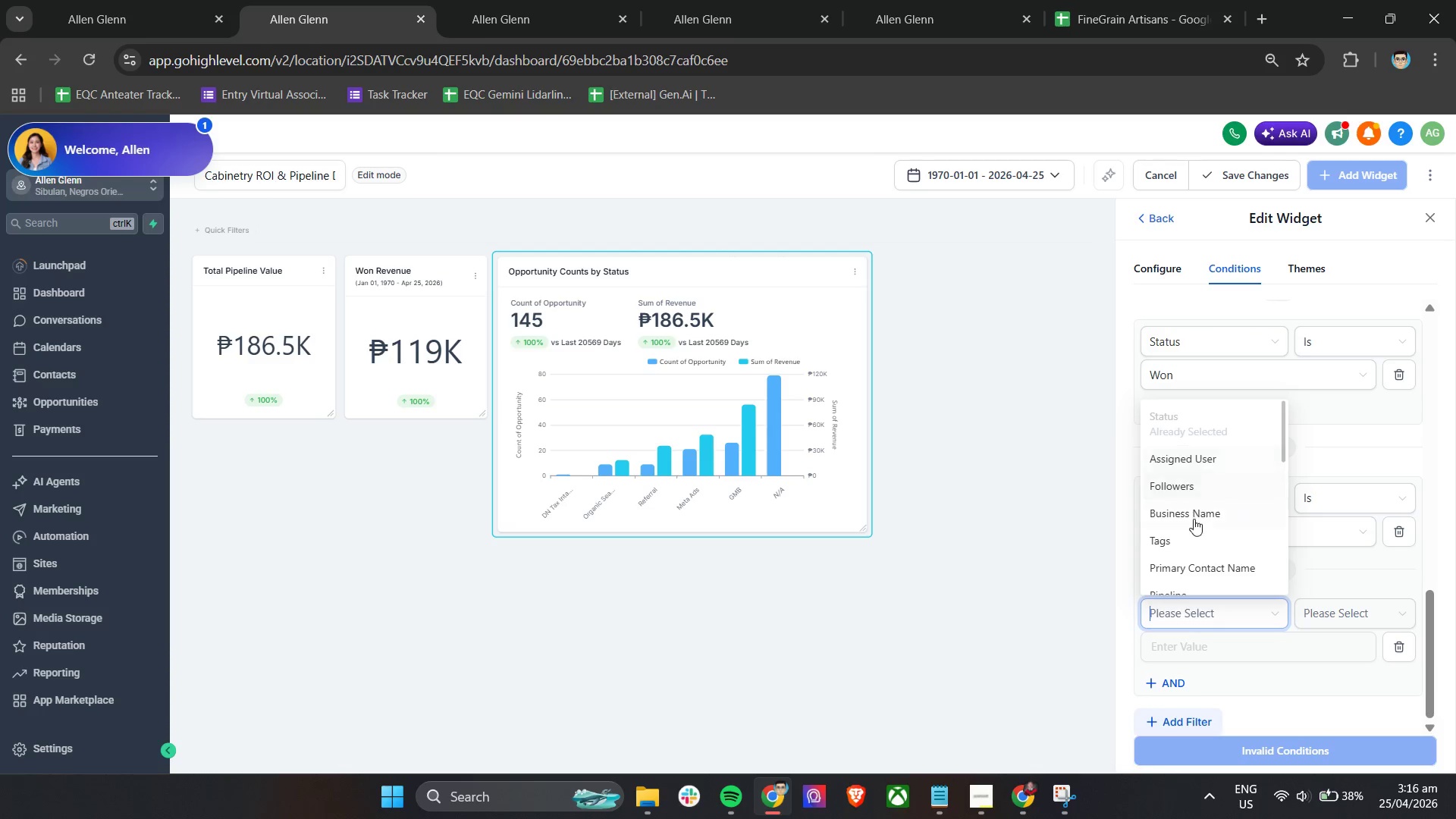 
scroll: coordinate [1188, 546], scroll_direction: down, amount: 1.0
 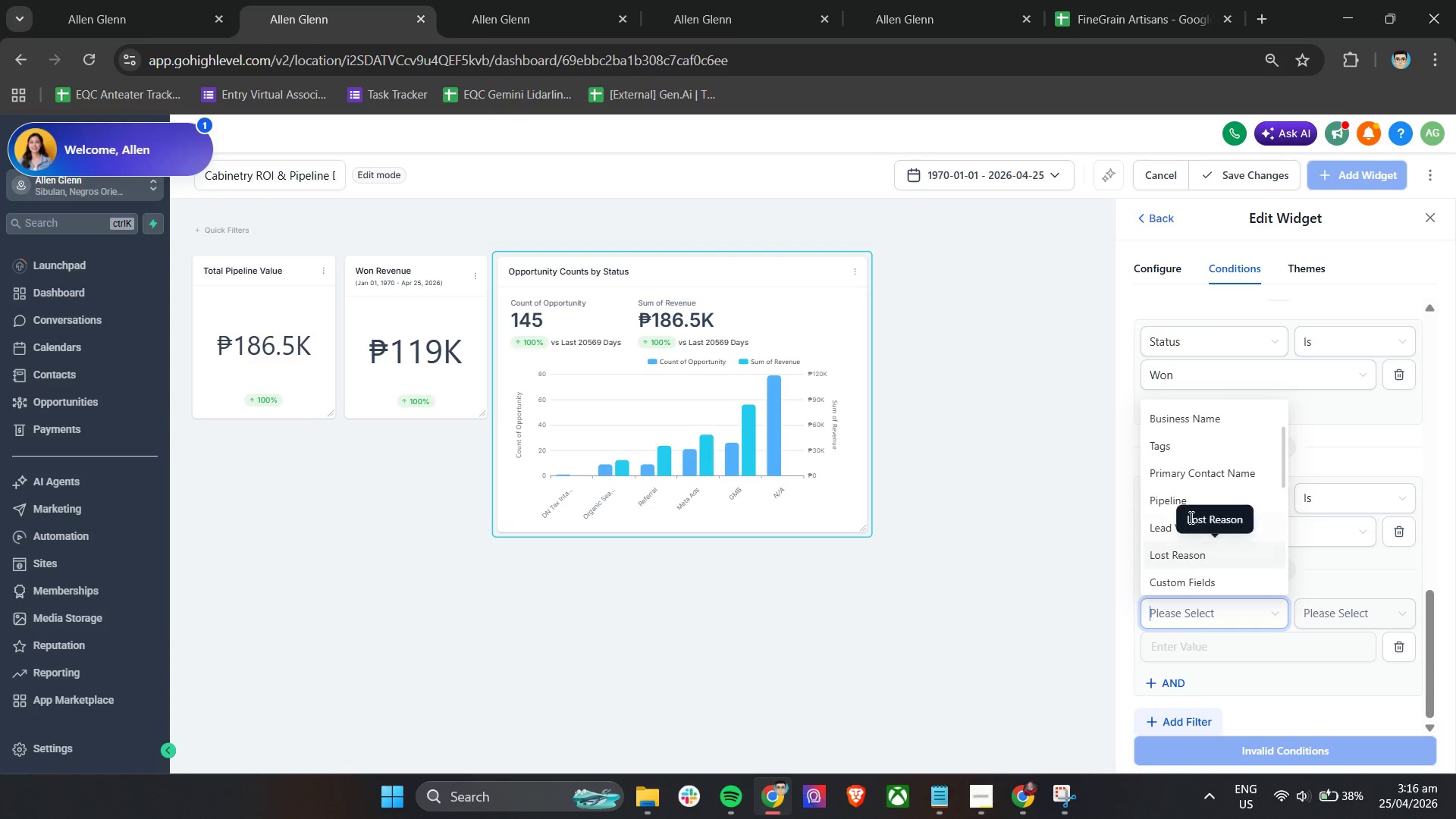 
left_click([1186, 499])
 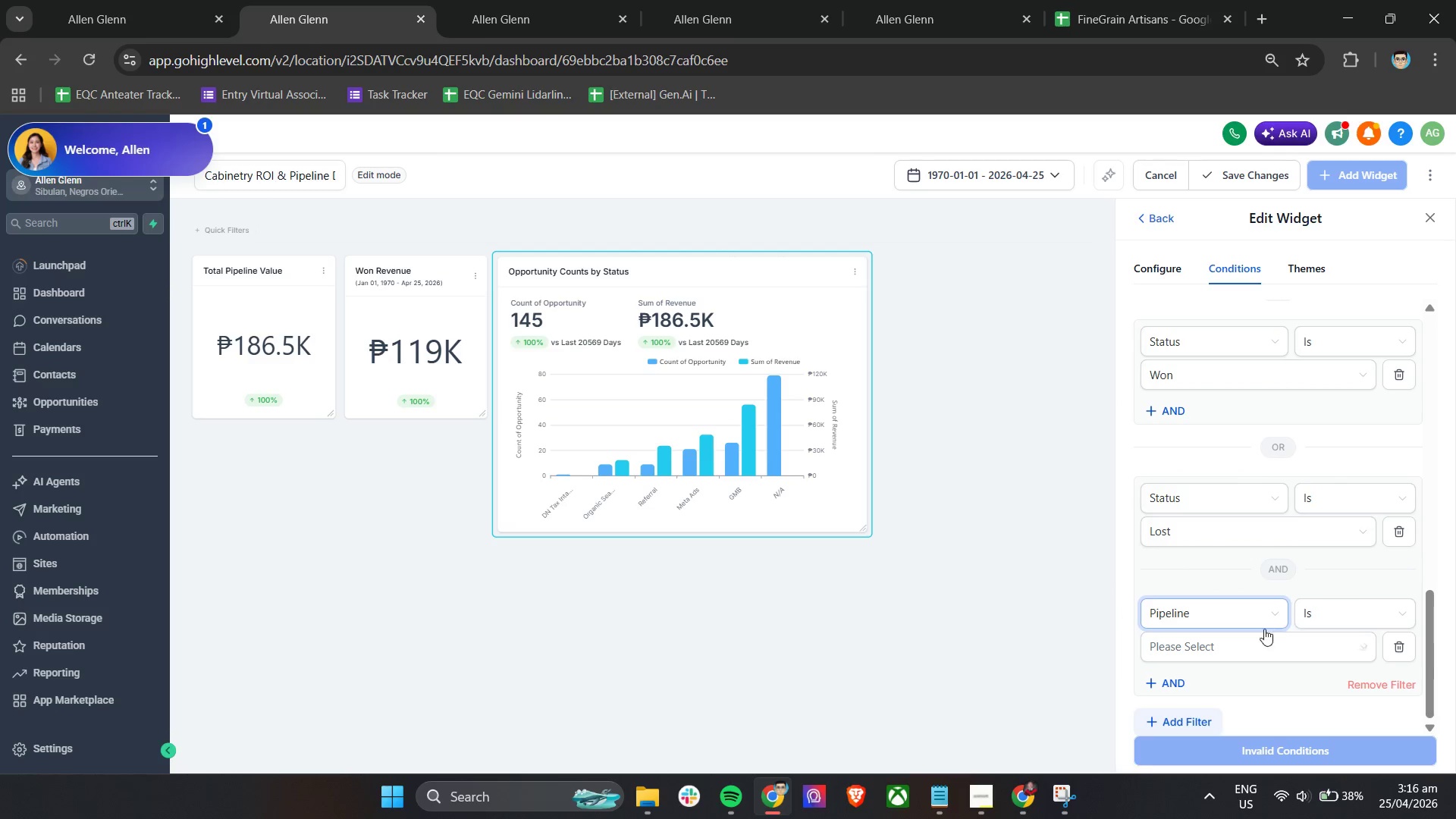 
left_click([1271, 642])
 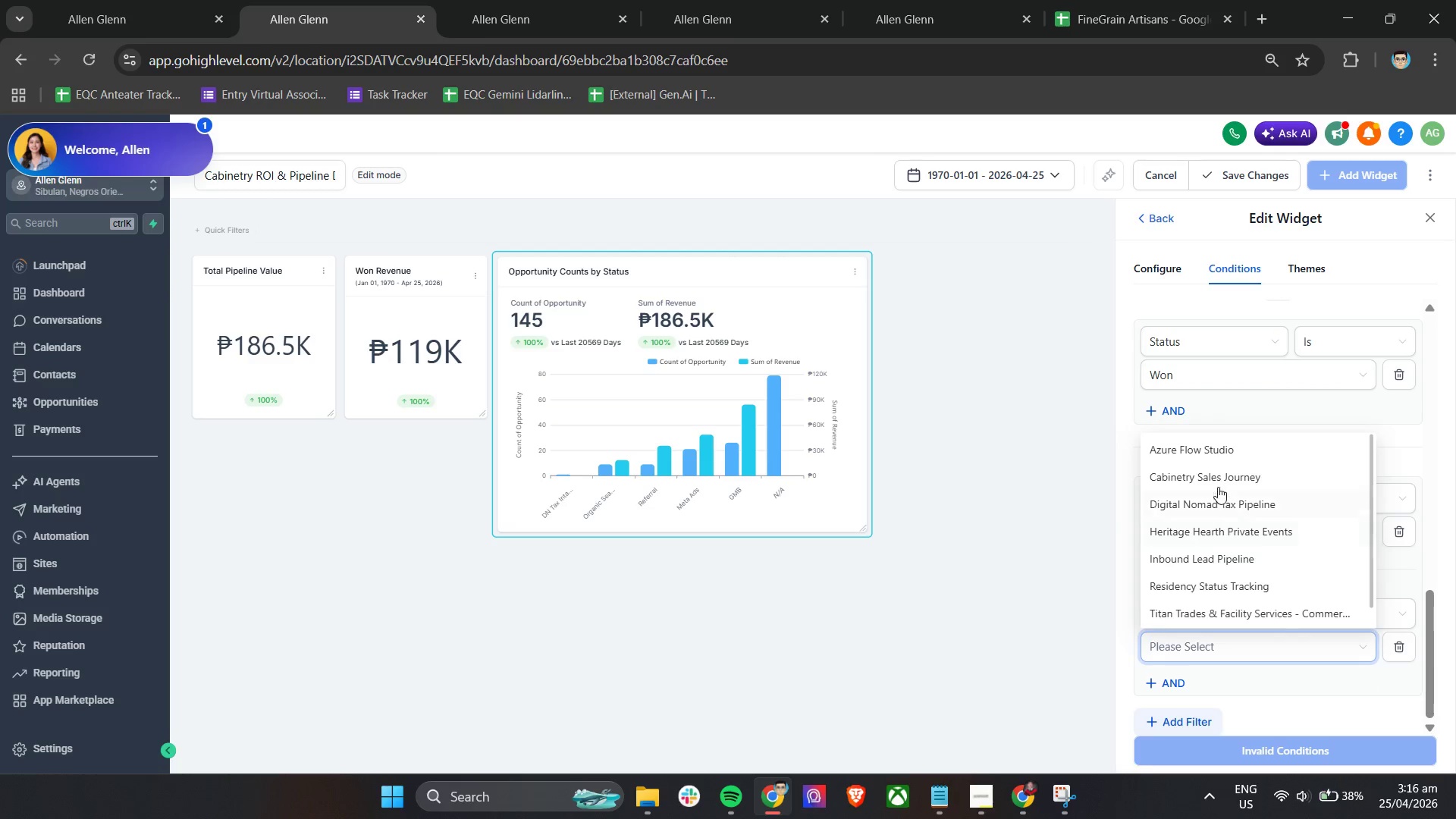 
left_click([1216, 480])
 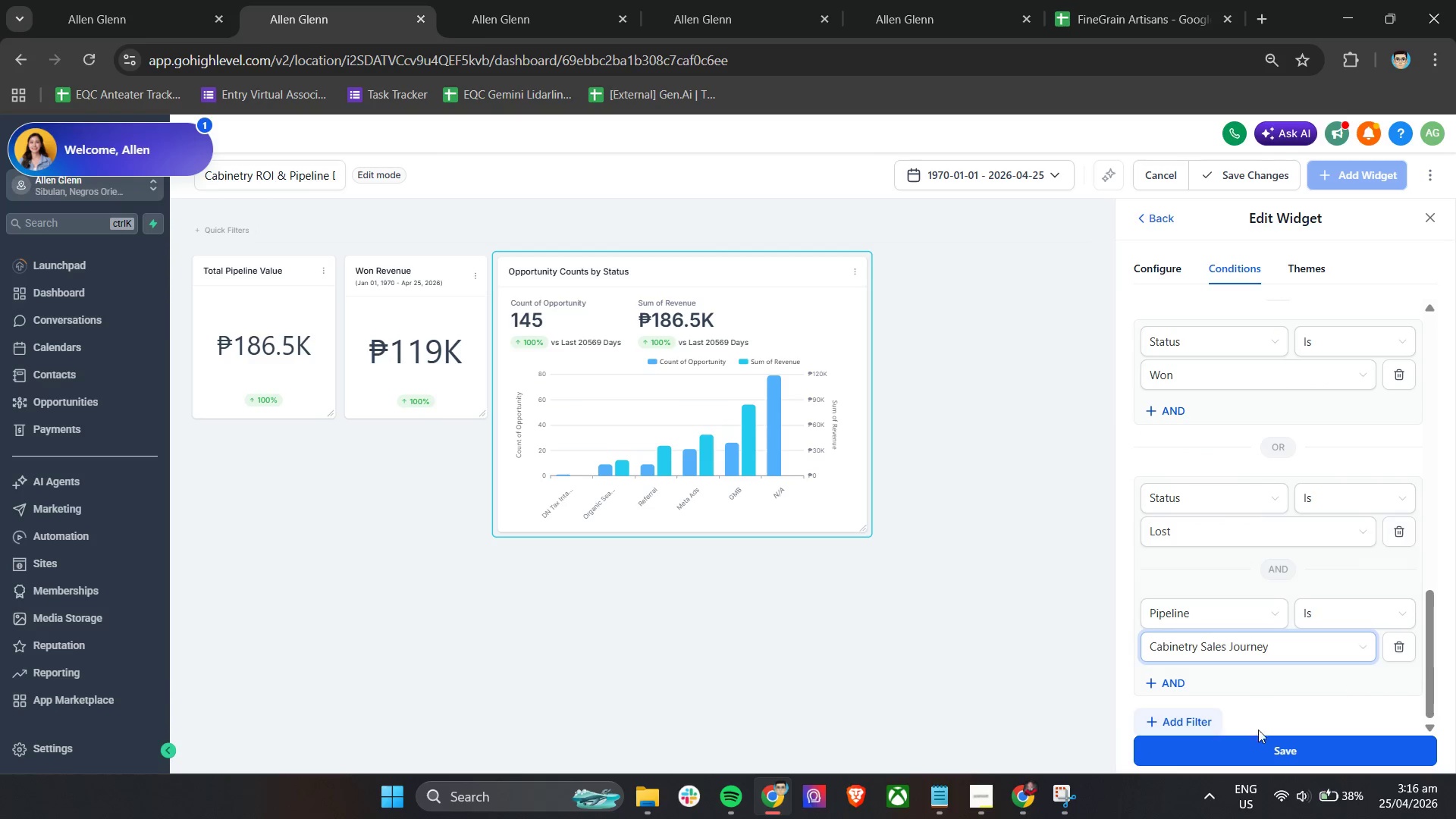 
left_click([1247, 751])
 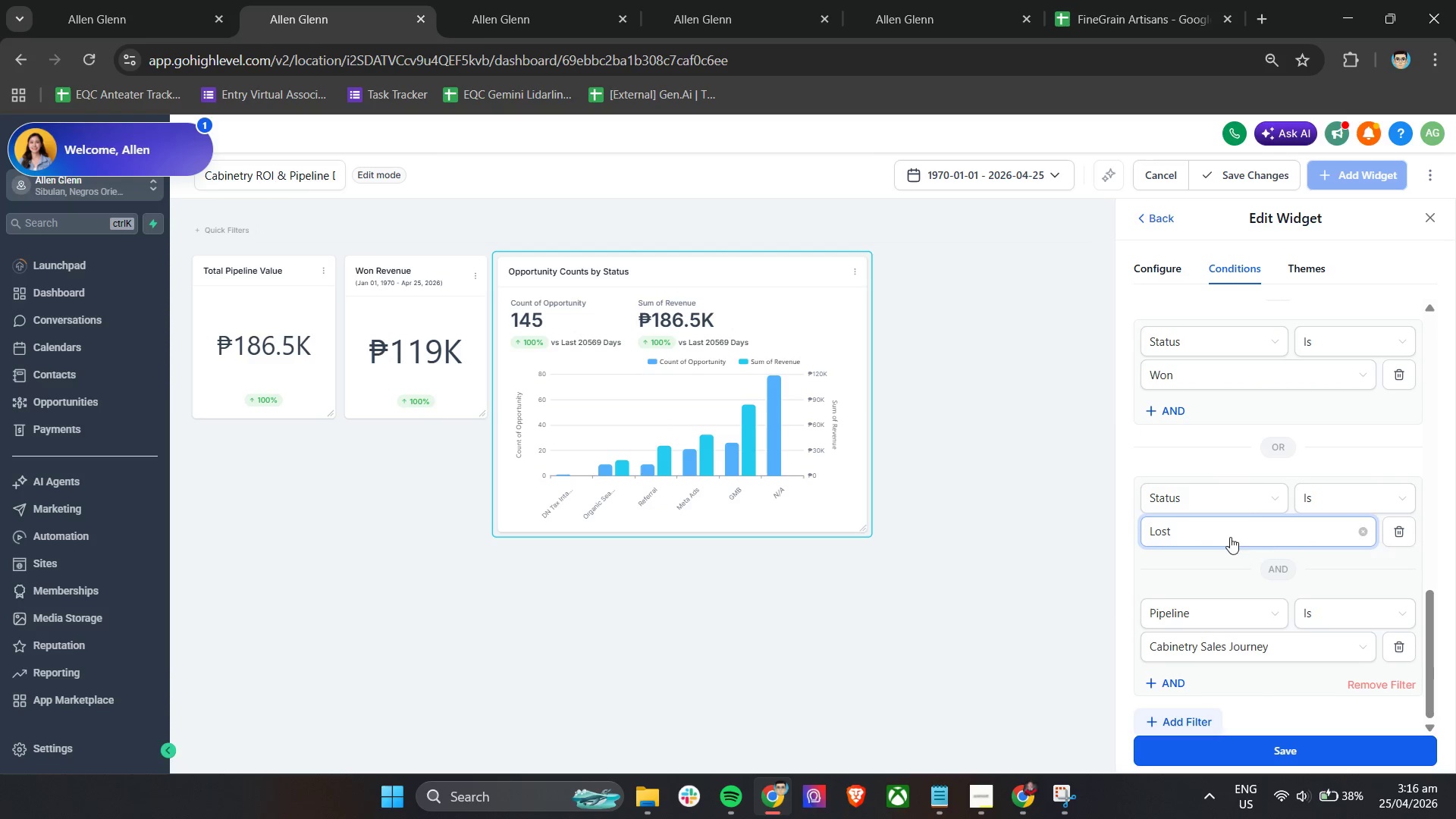 
scroll: coordinate [1288, 604], scroll_direction: down, amount: 2.0
 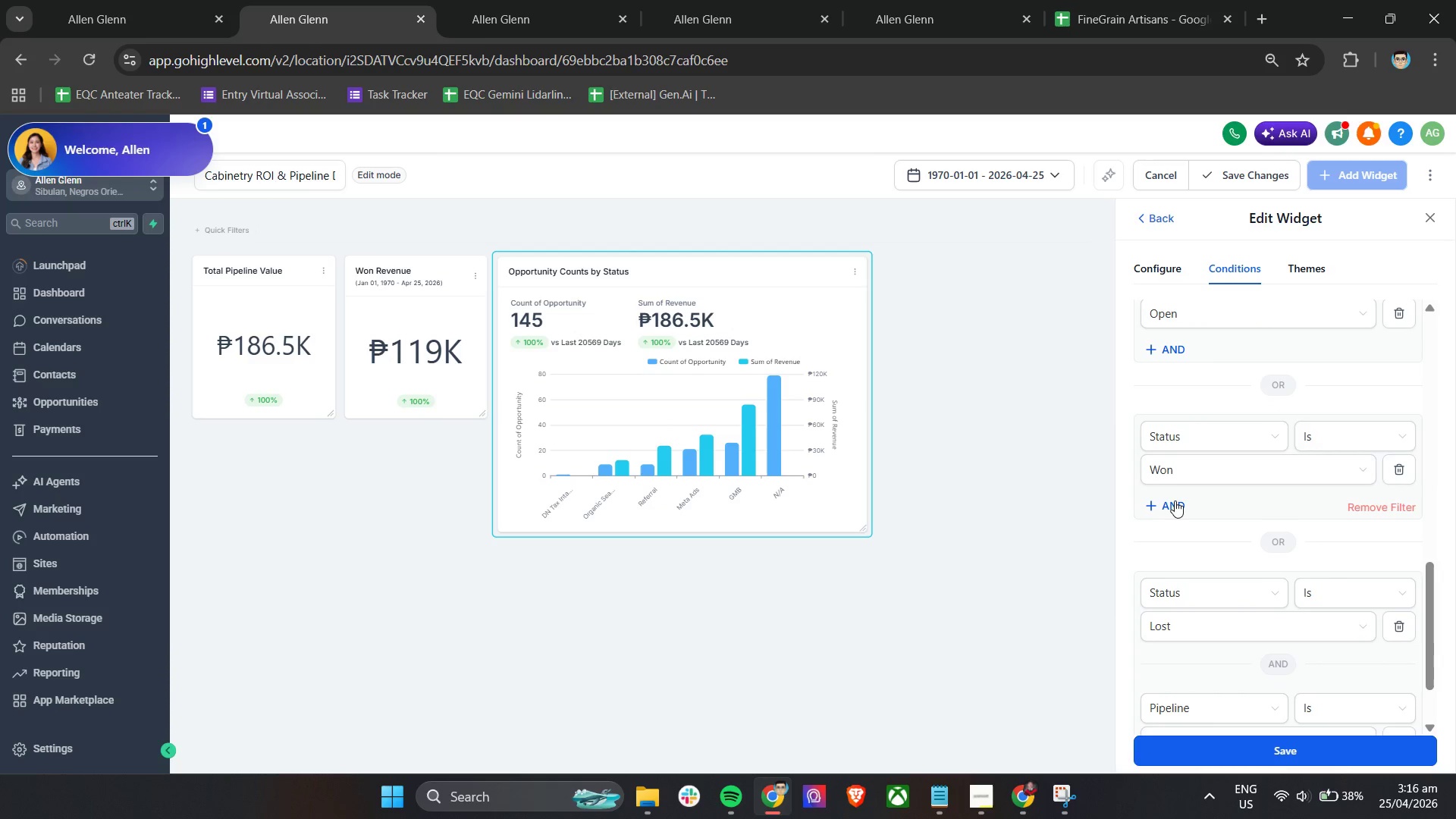 
left_click([1173, 503])
 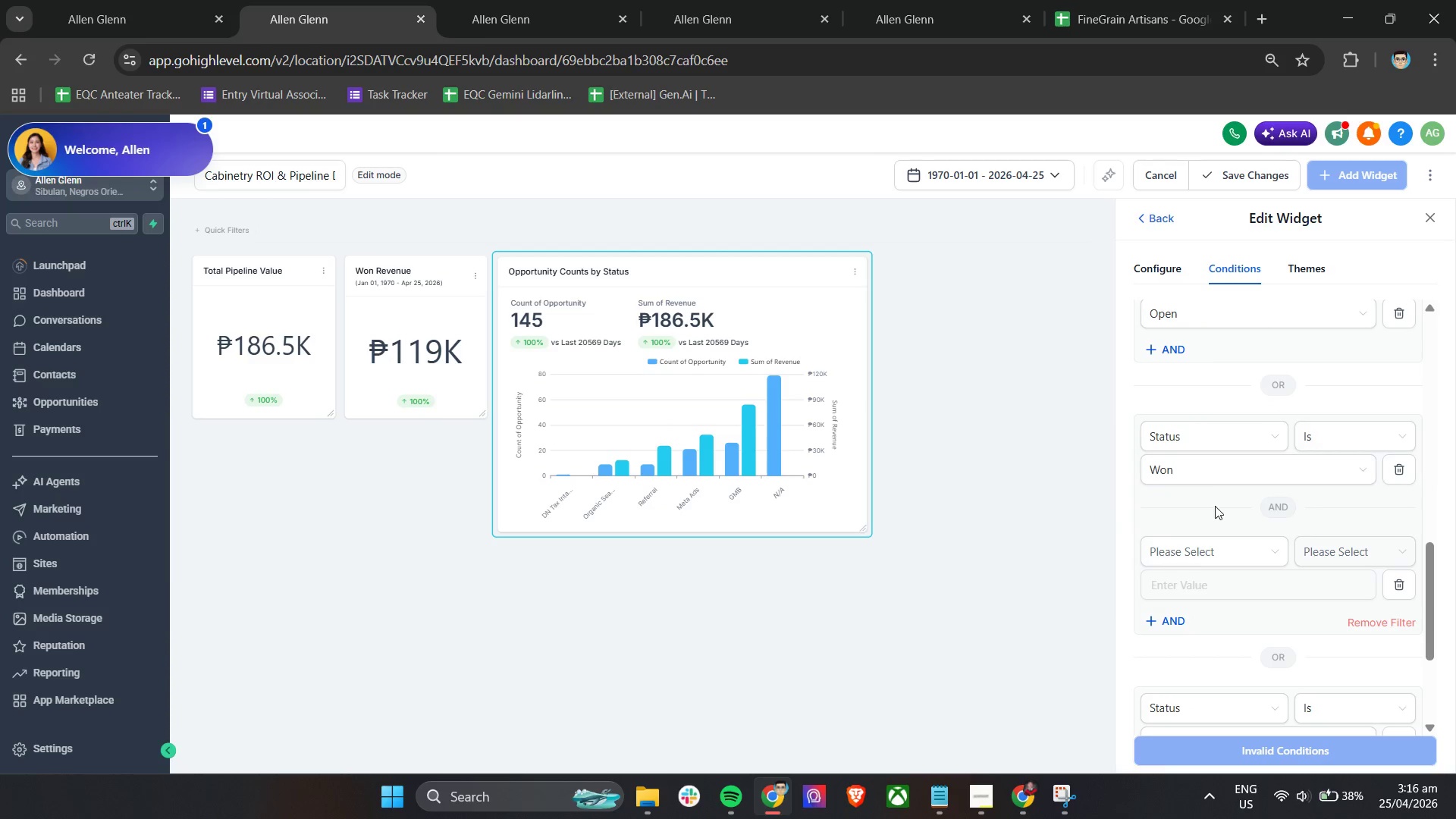 
left_click([1225, 451])
 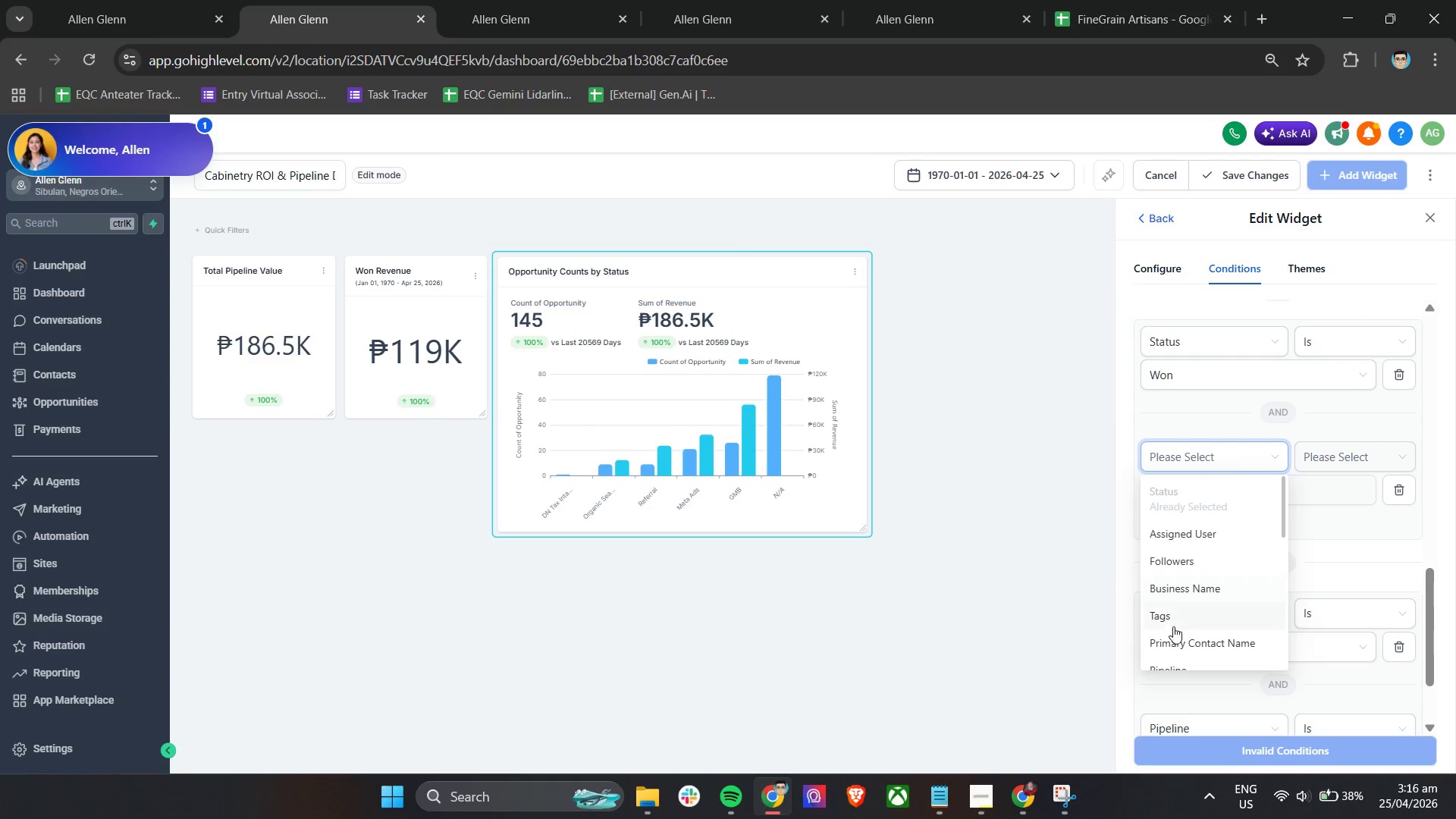 
scroll: coordinate [1187, 641], scroll_direction: down, amount: 2.0
 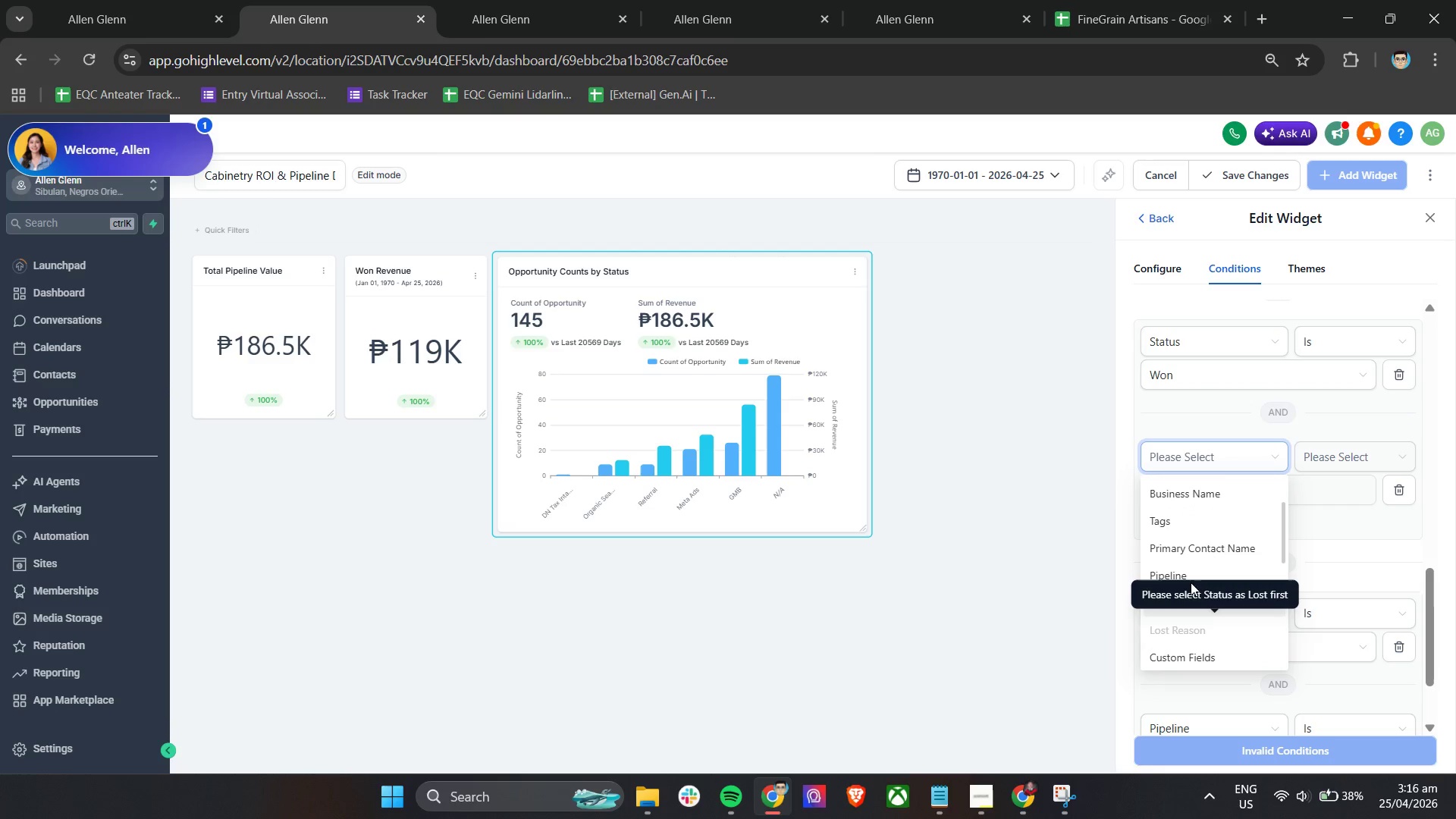 
left_click([1191, 579])
 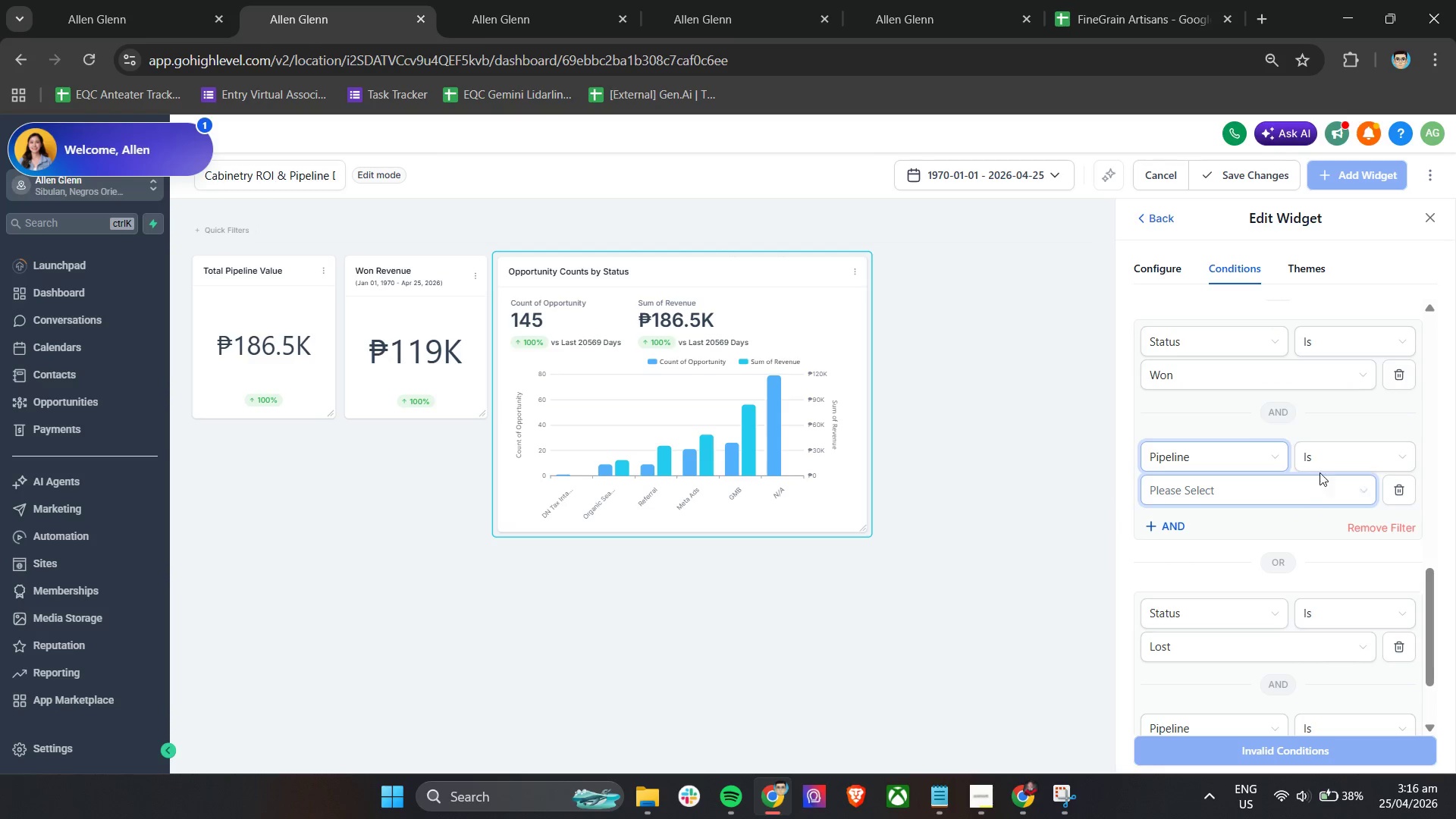 
left_click([1272, 486])
 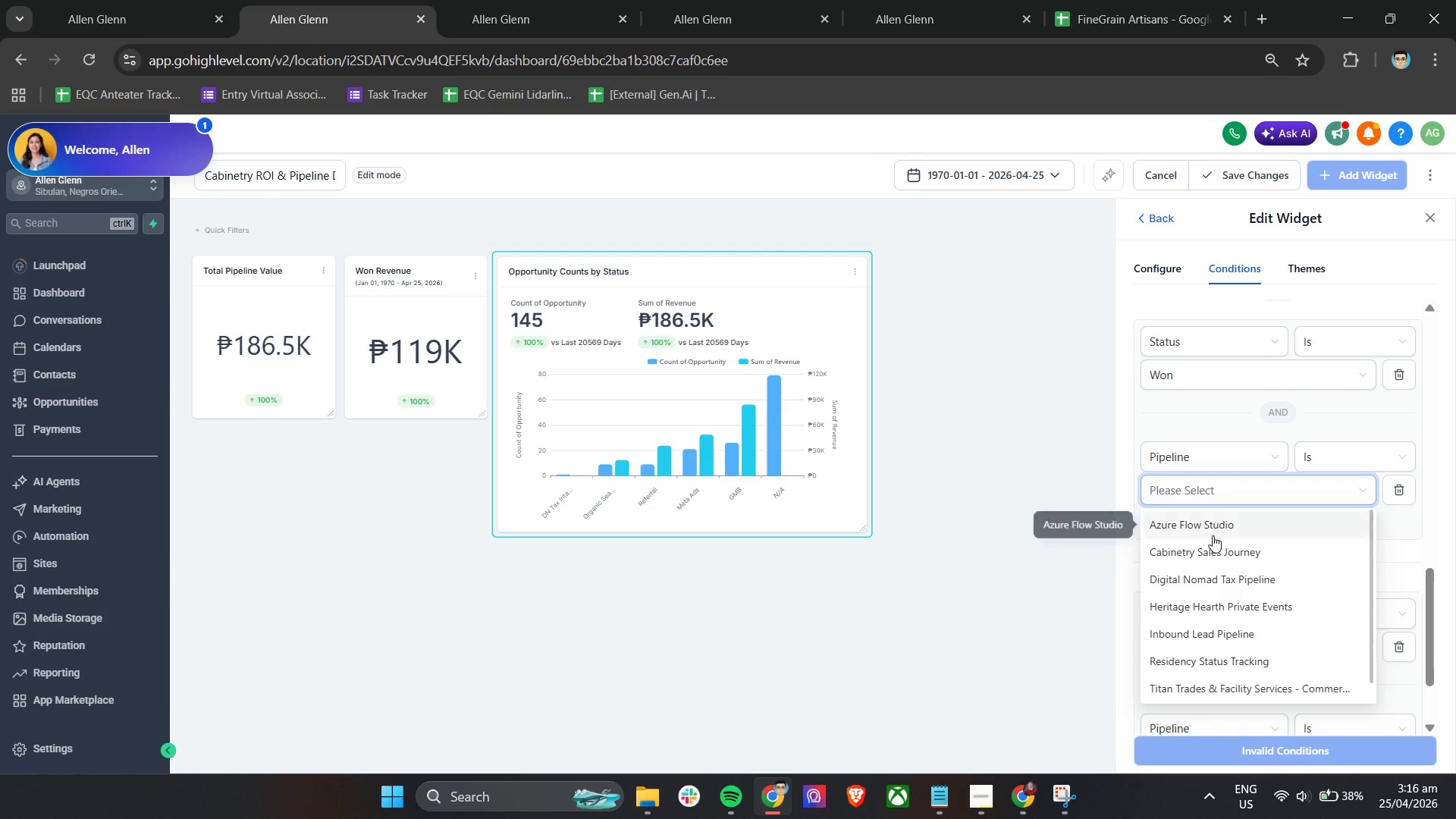 
left_click([1213, 546])
 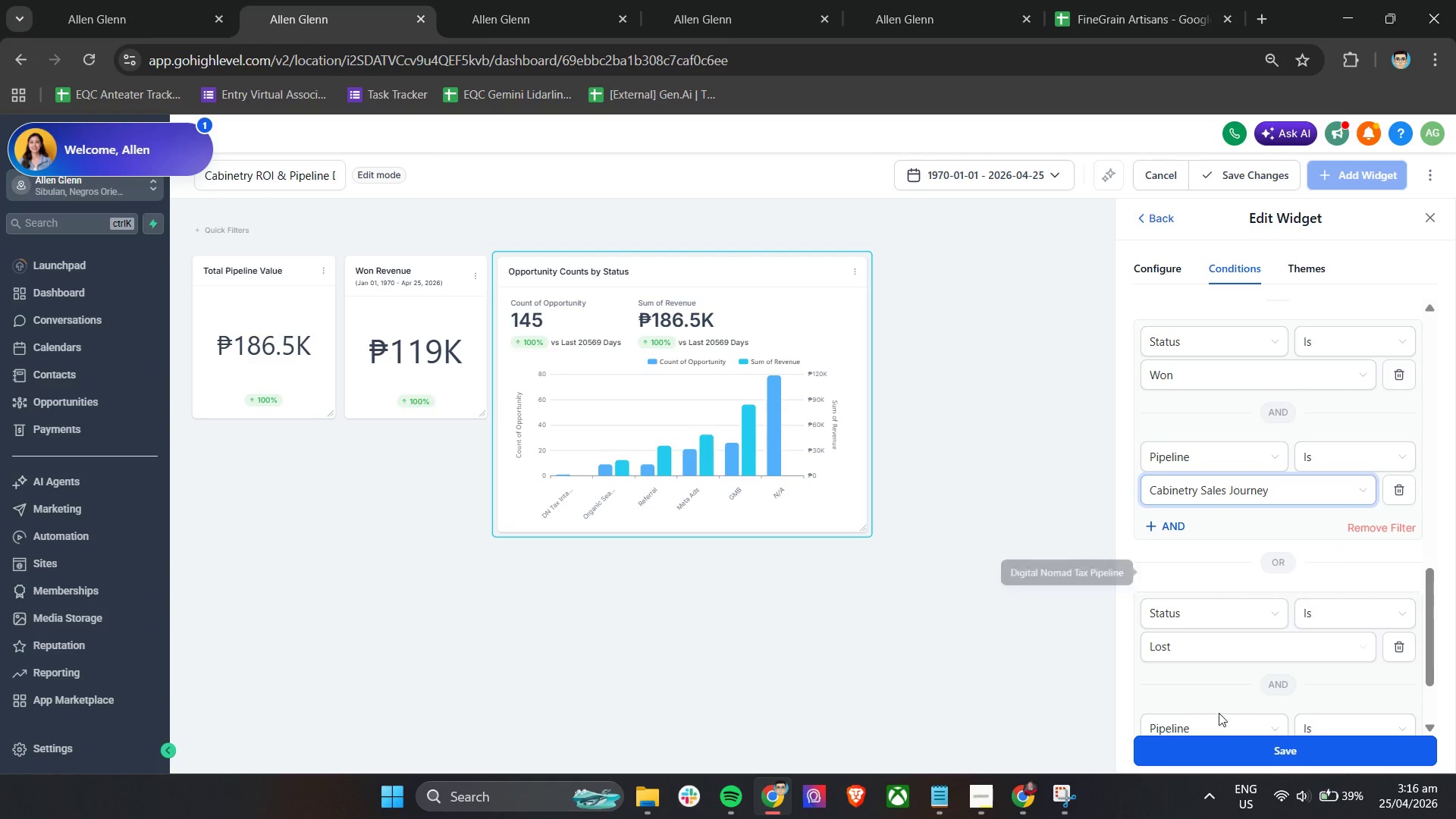 
scroll: coordinate [1222, 639], scroll_direction: down, amount: 2.0
 